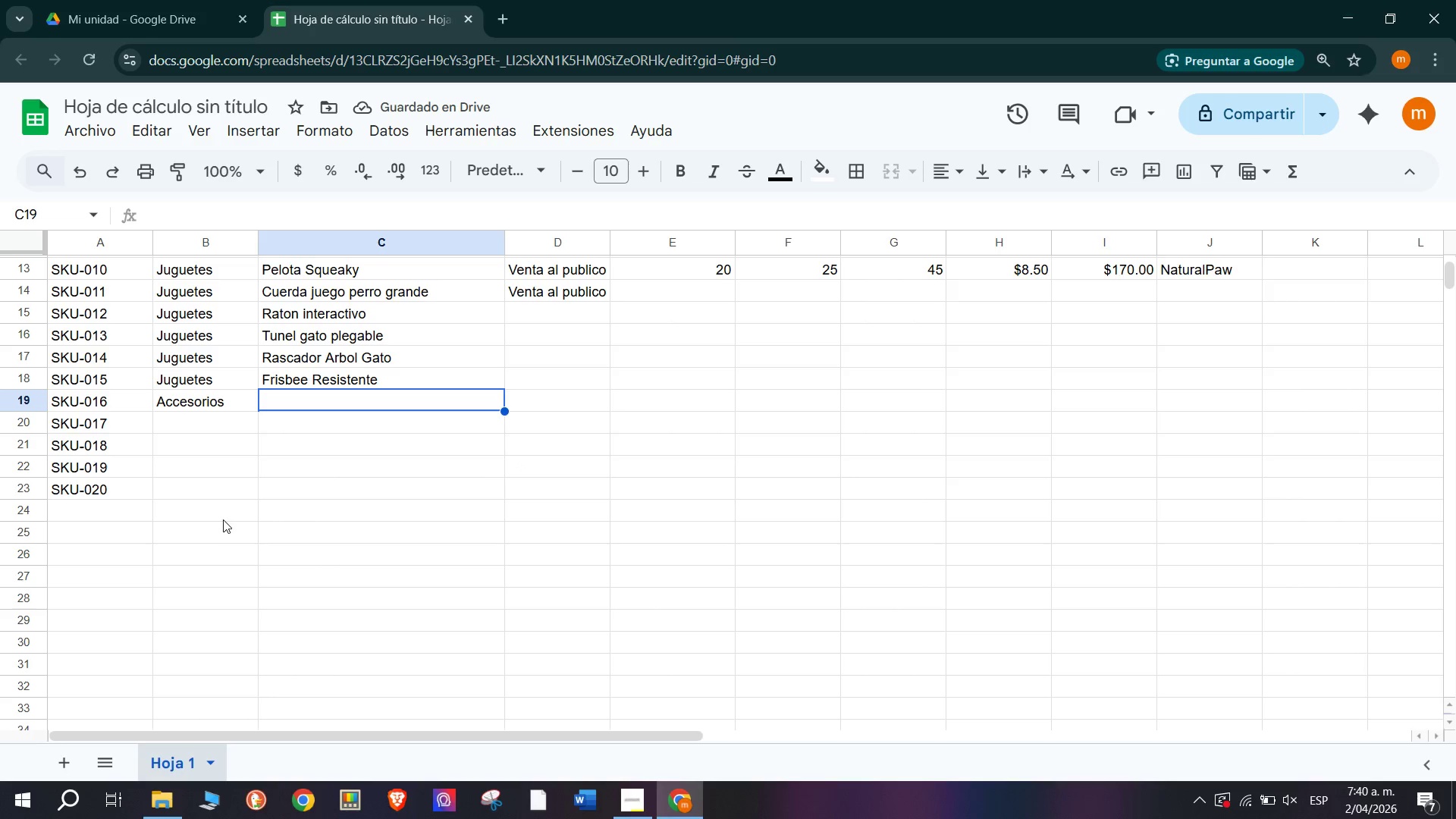 
double_click([242, 395])
 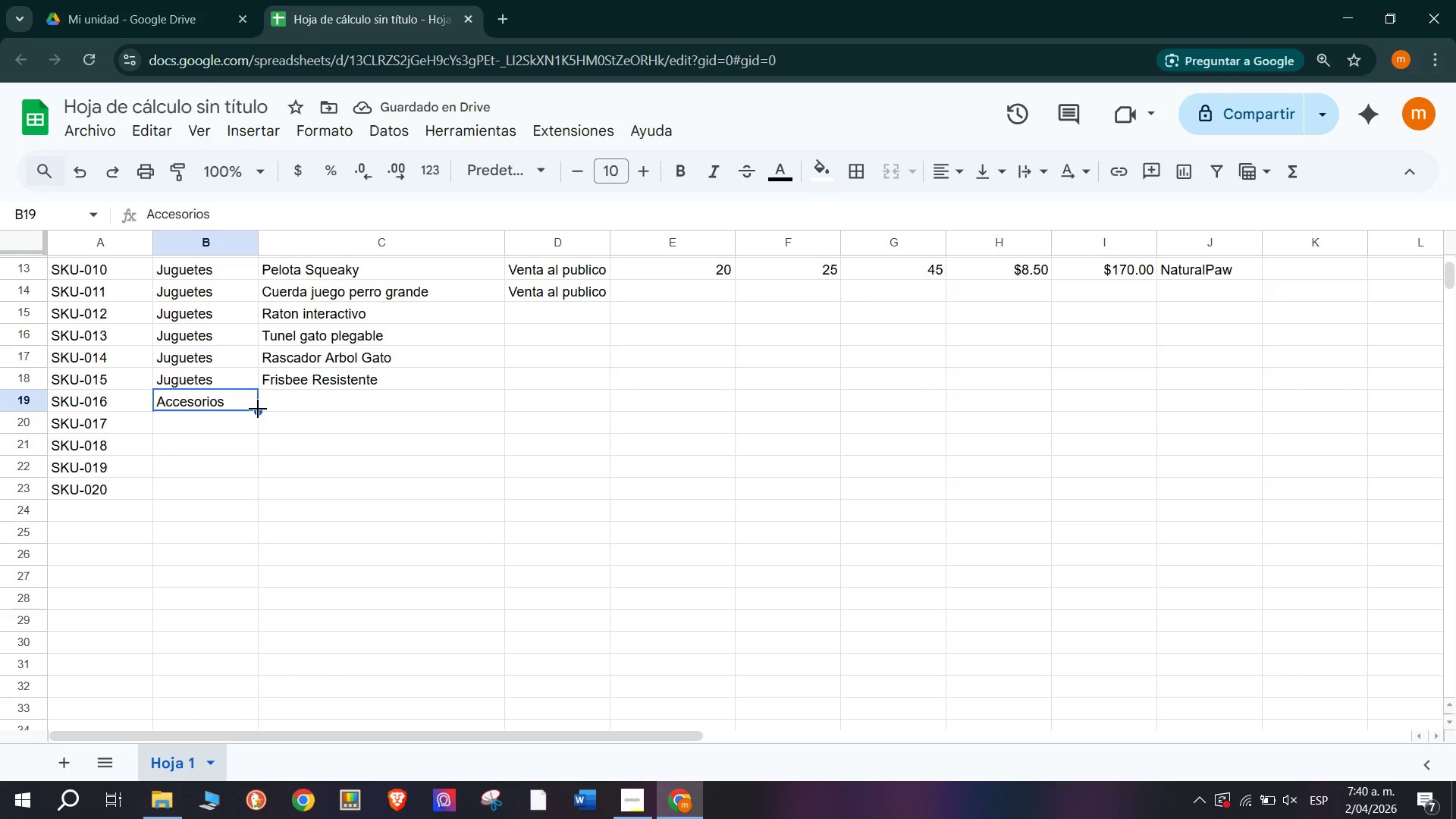 
left_click_drag(start_coordinate=[258, 409], to_coordinate=[205, 485])
 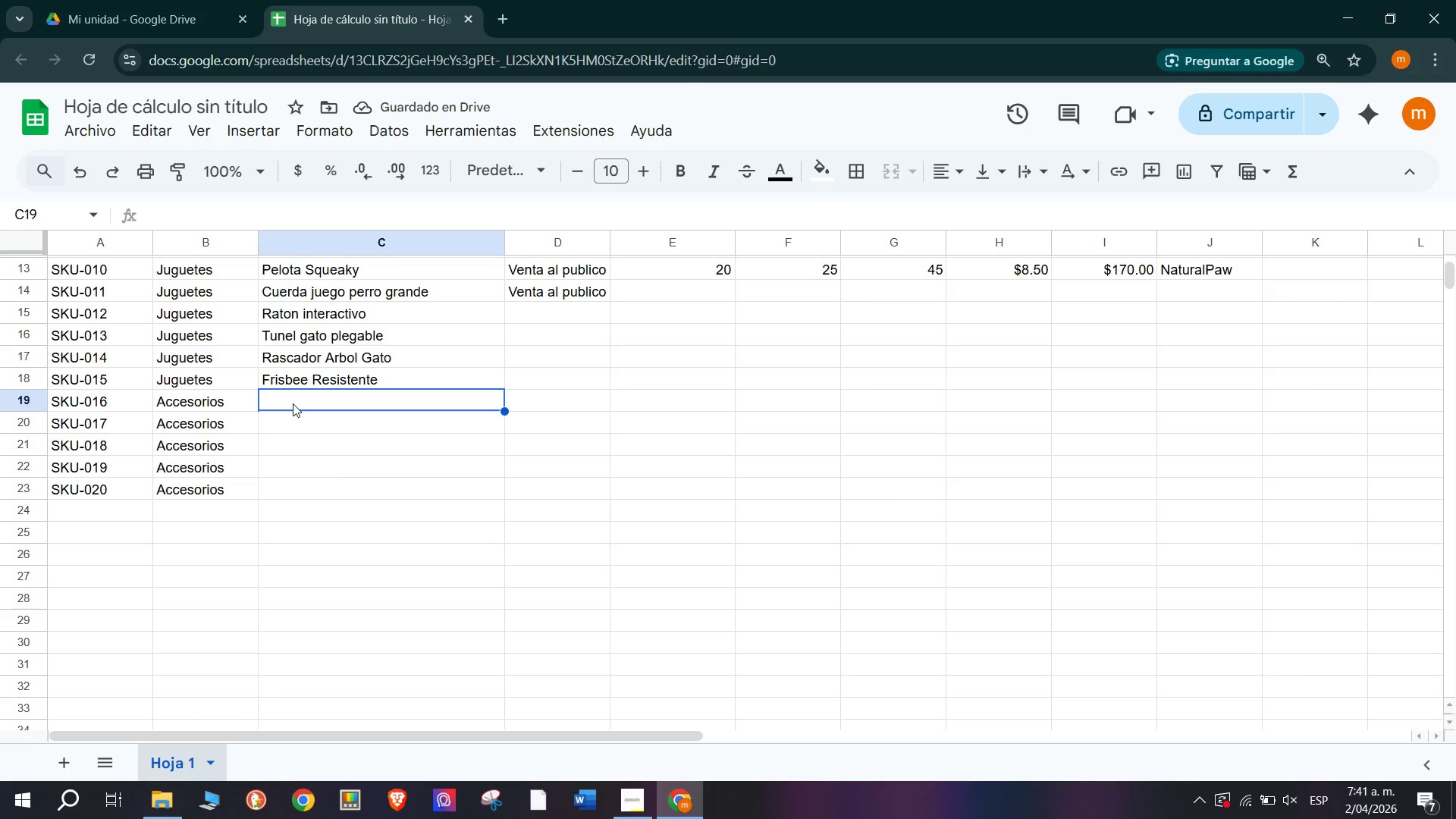 
wait(6.84)
 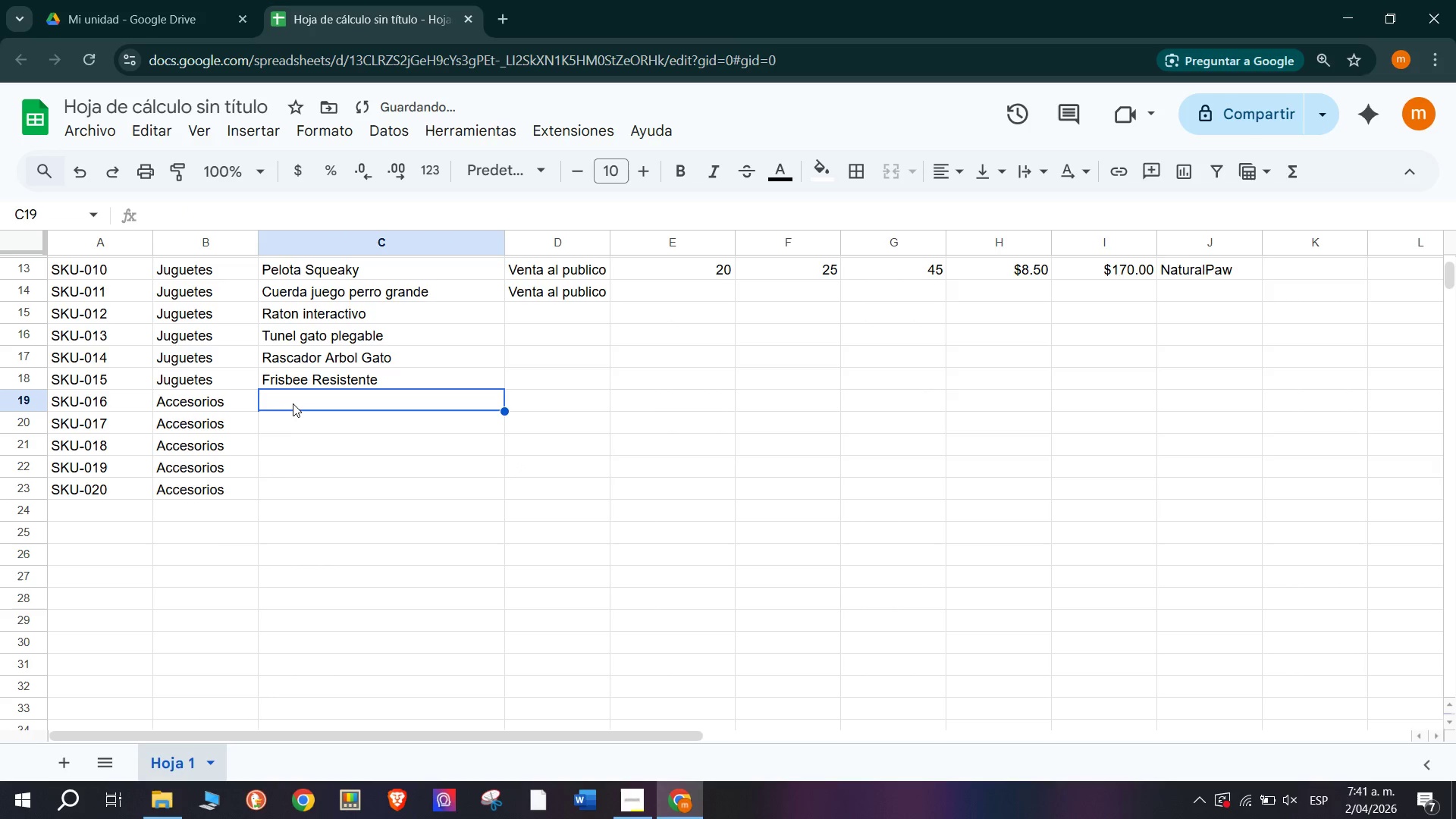 
type(Colla de cuerio)
key(Tab)
 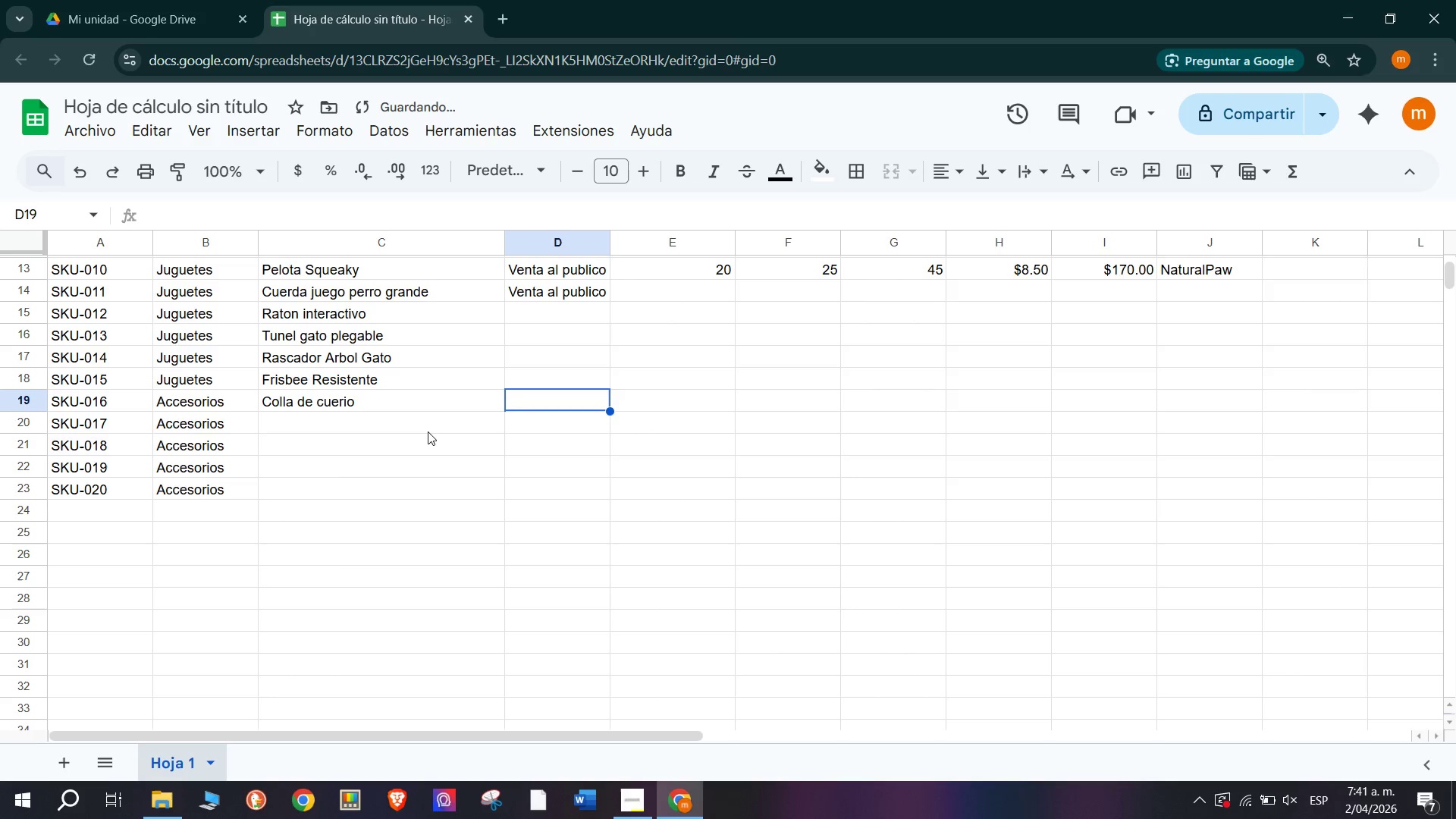 
double_click([426, 419])
 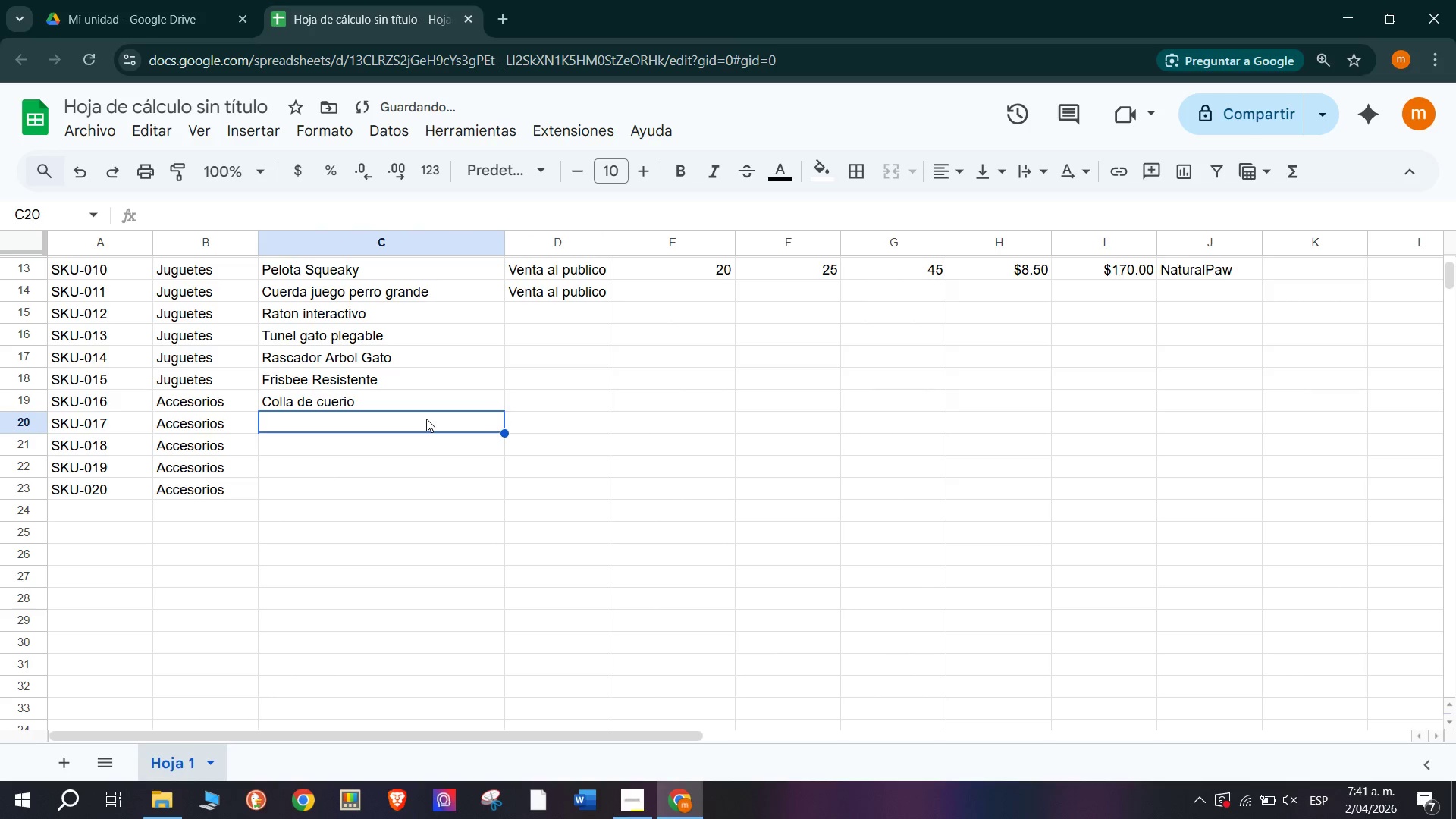 
triple_click([426, 419])
 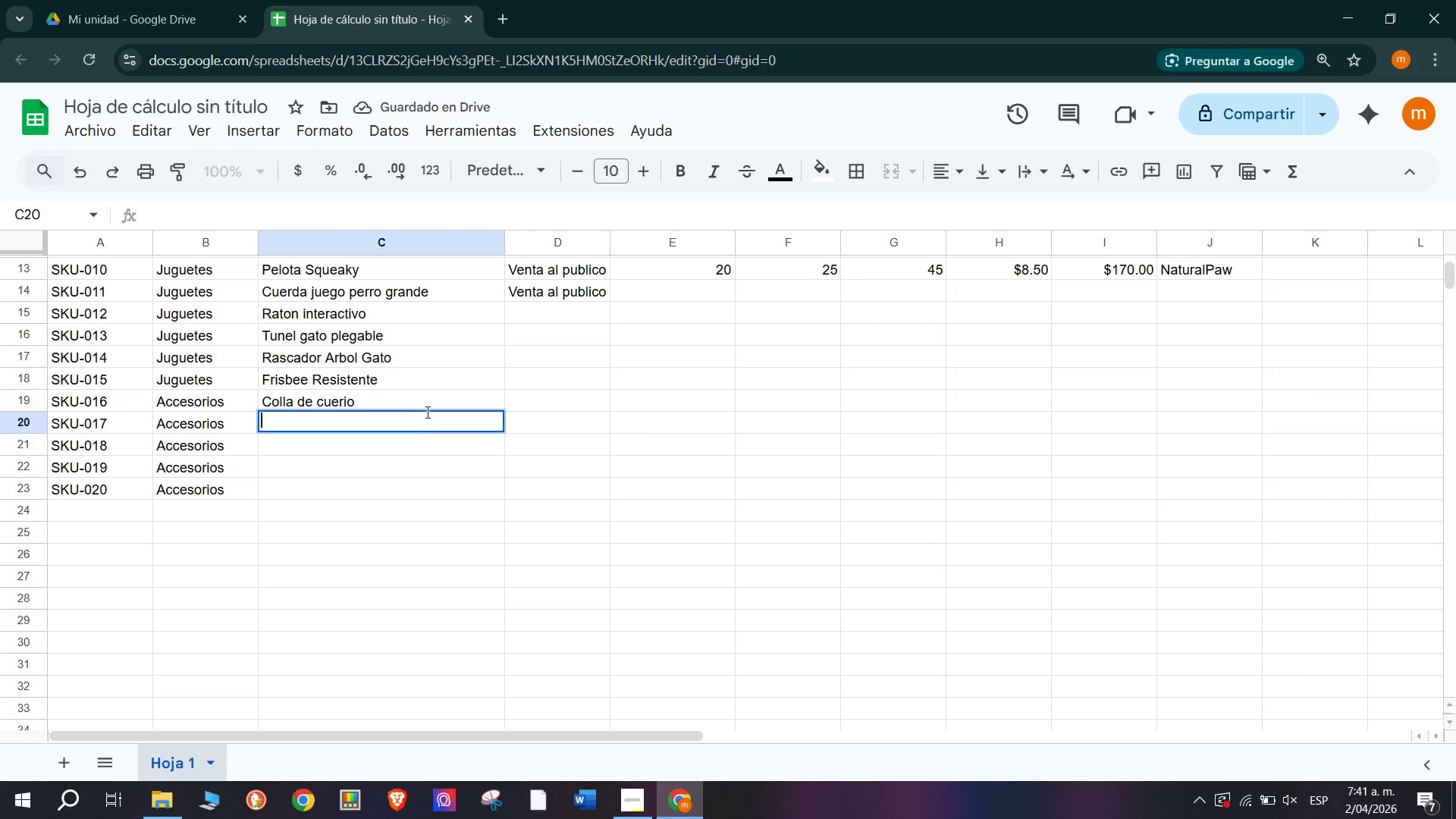 
double_click([426, 409])
 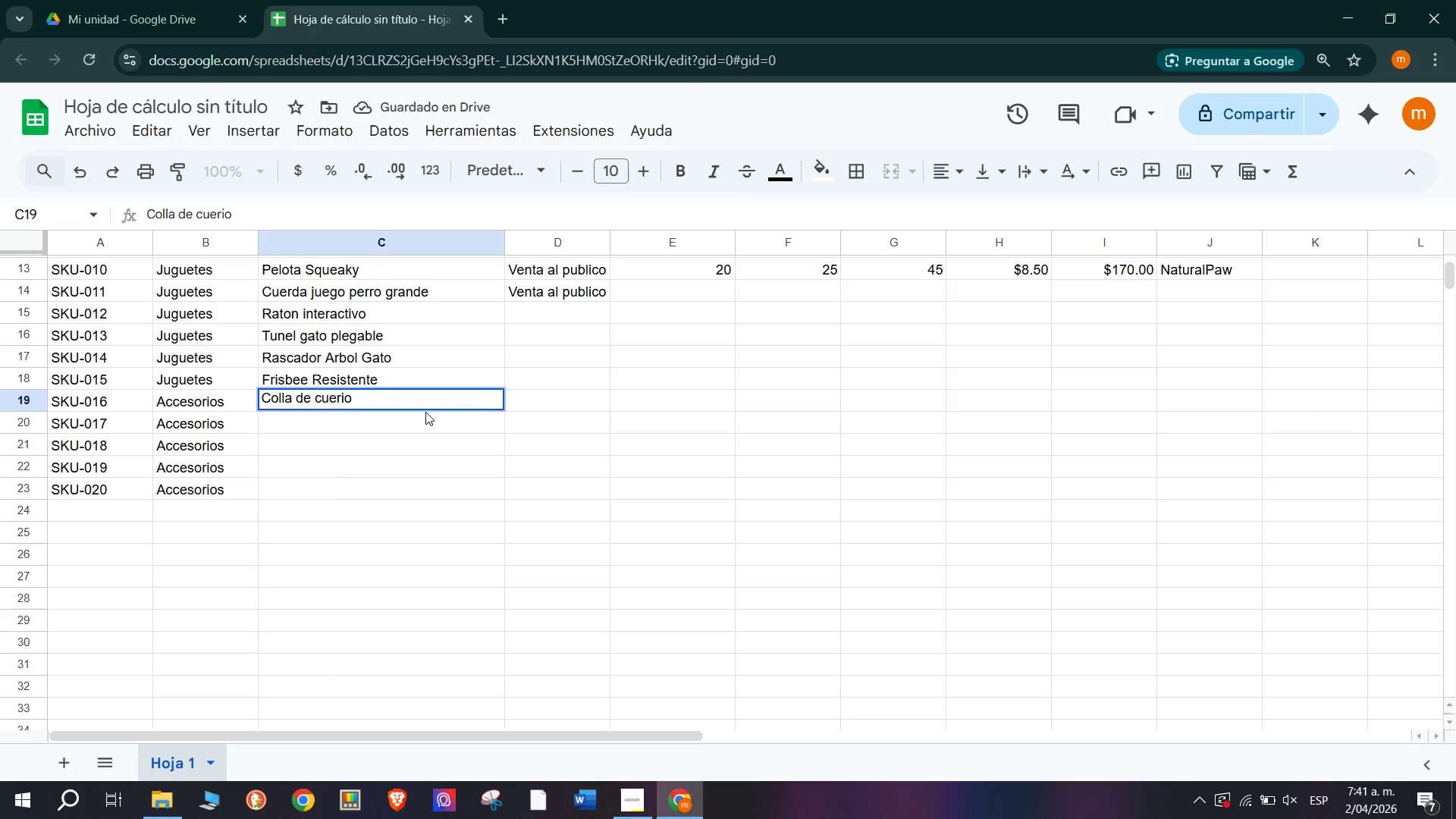 
key(Backspace)
 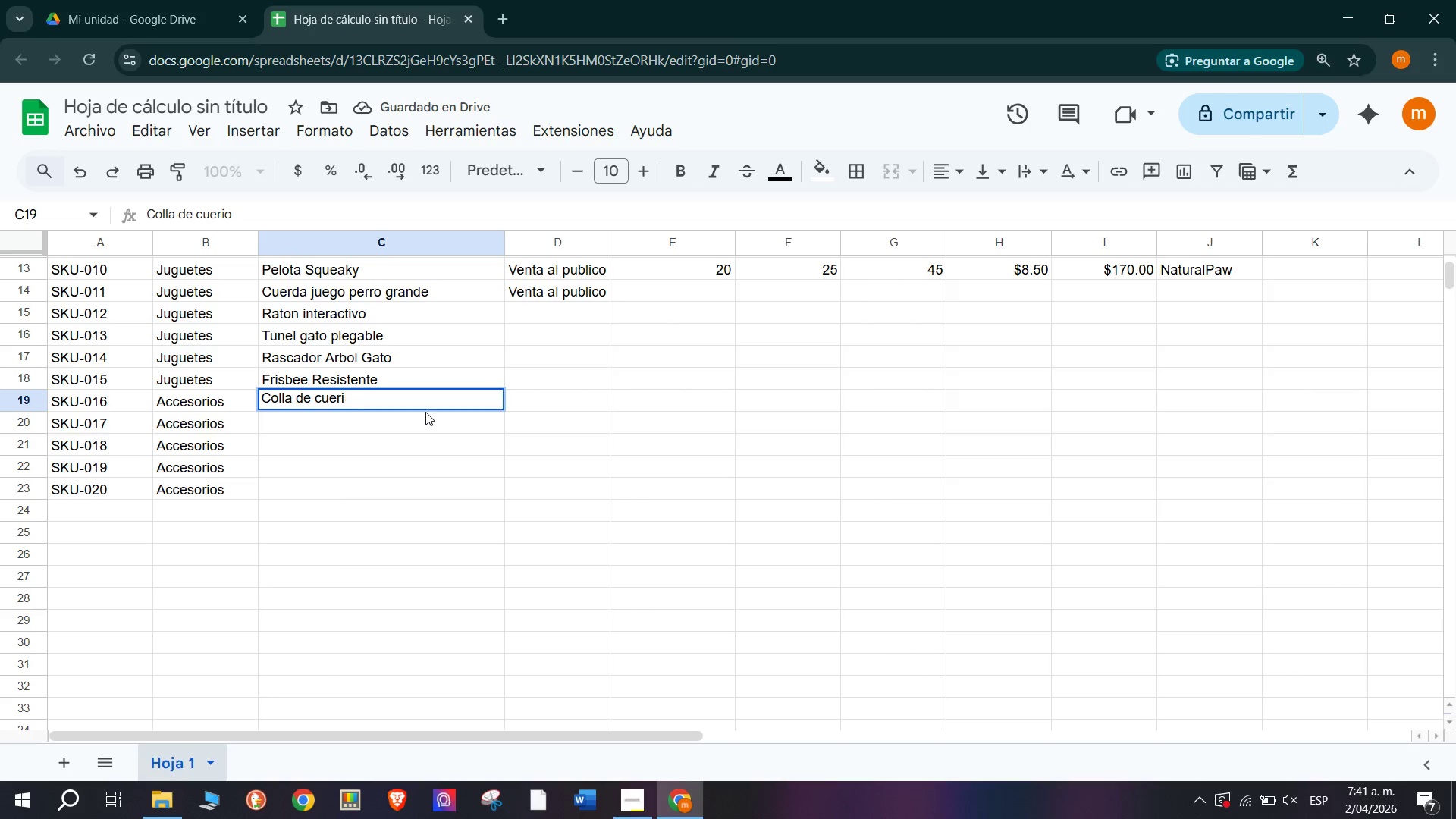 
key(Backspace)
 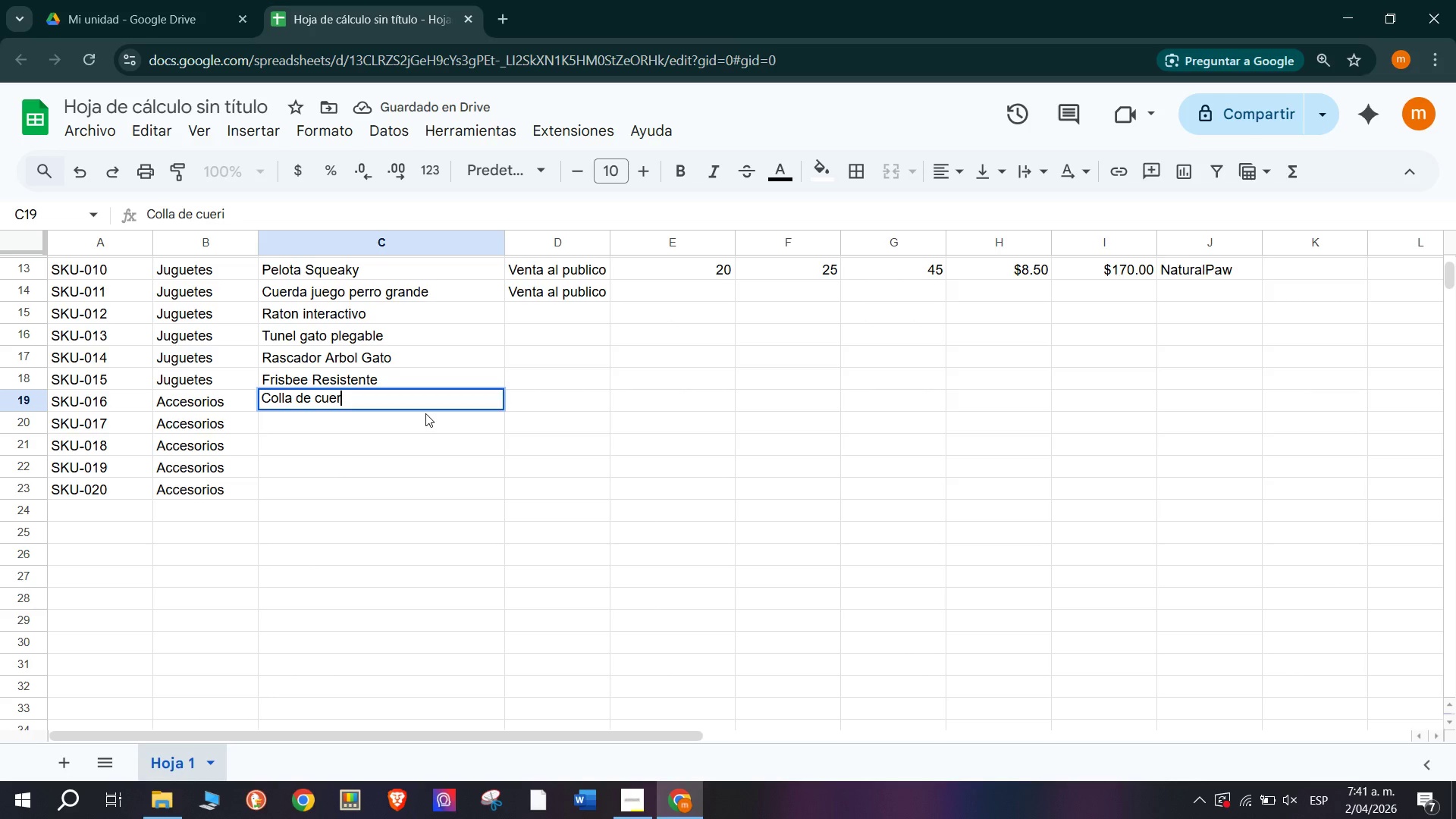 
key(O)
 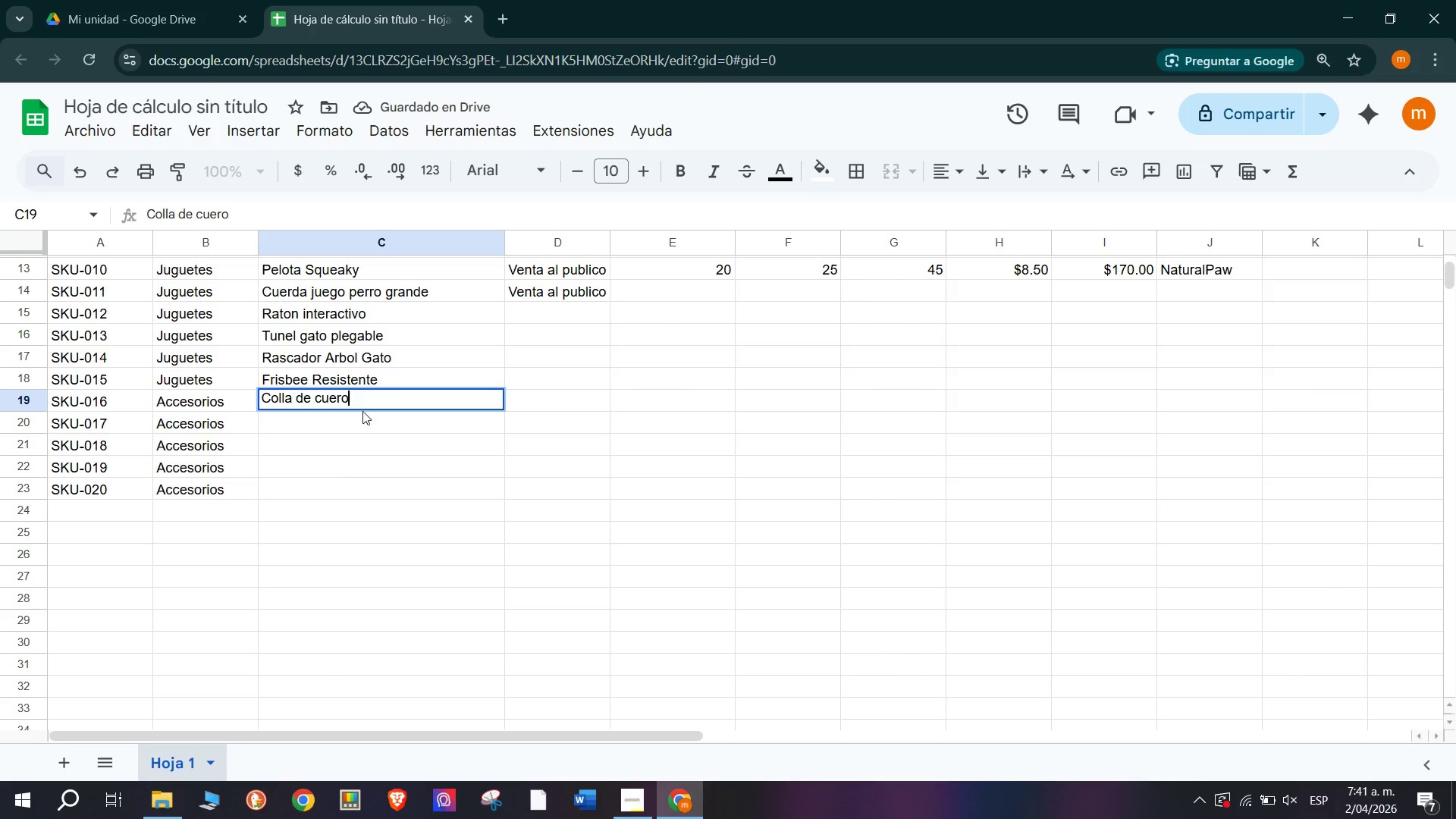 
left_click([306, 419])
 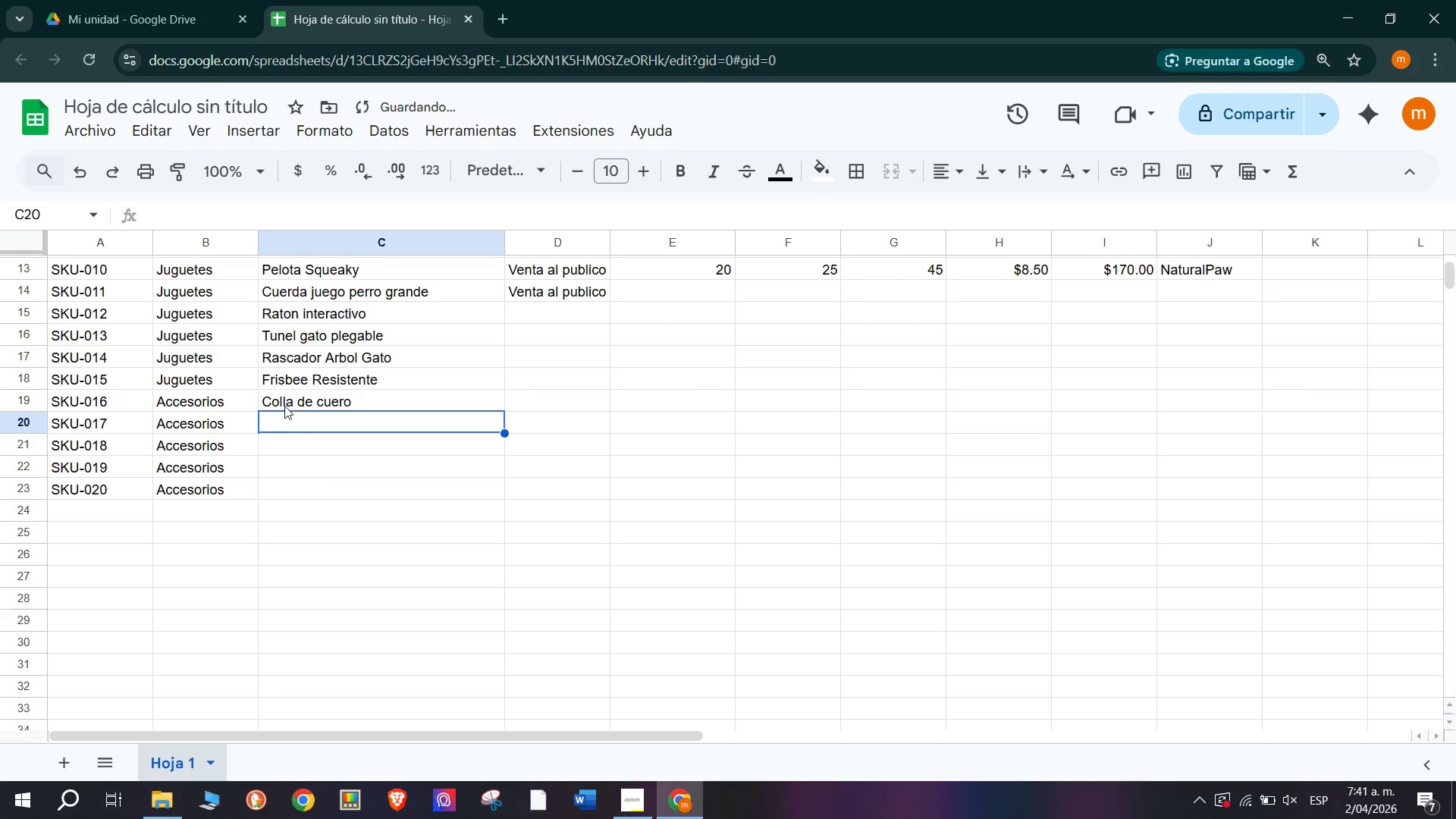 
double_click([284, 406])
 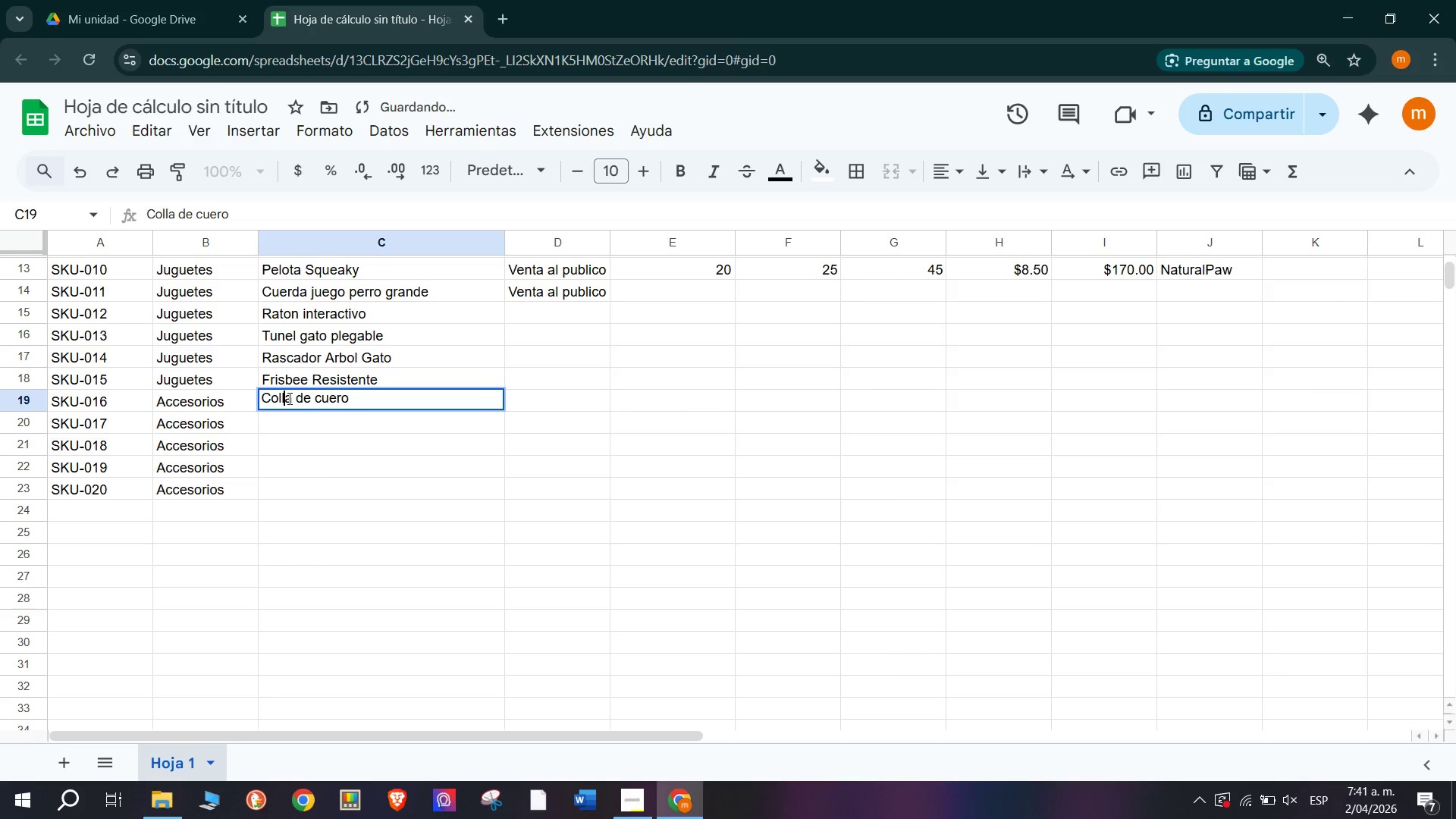 
double_click([296, 396])
 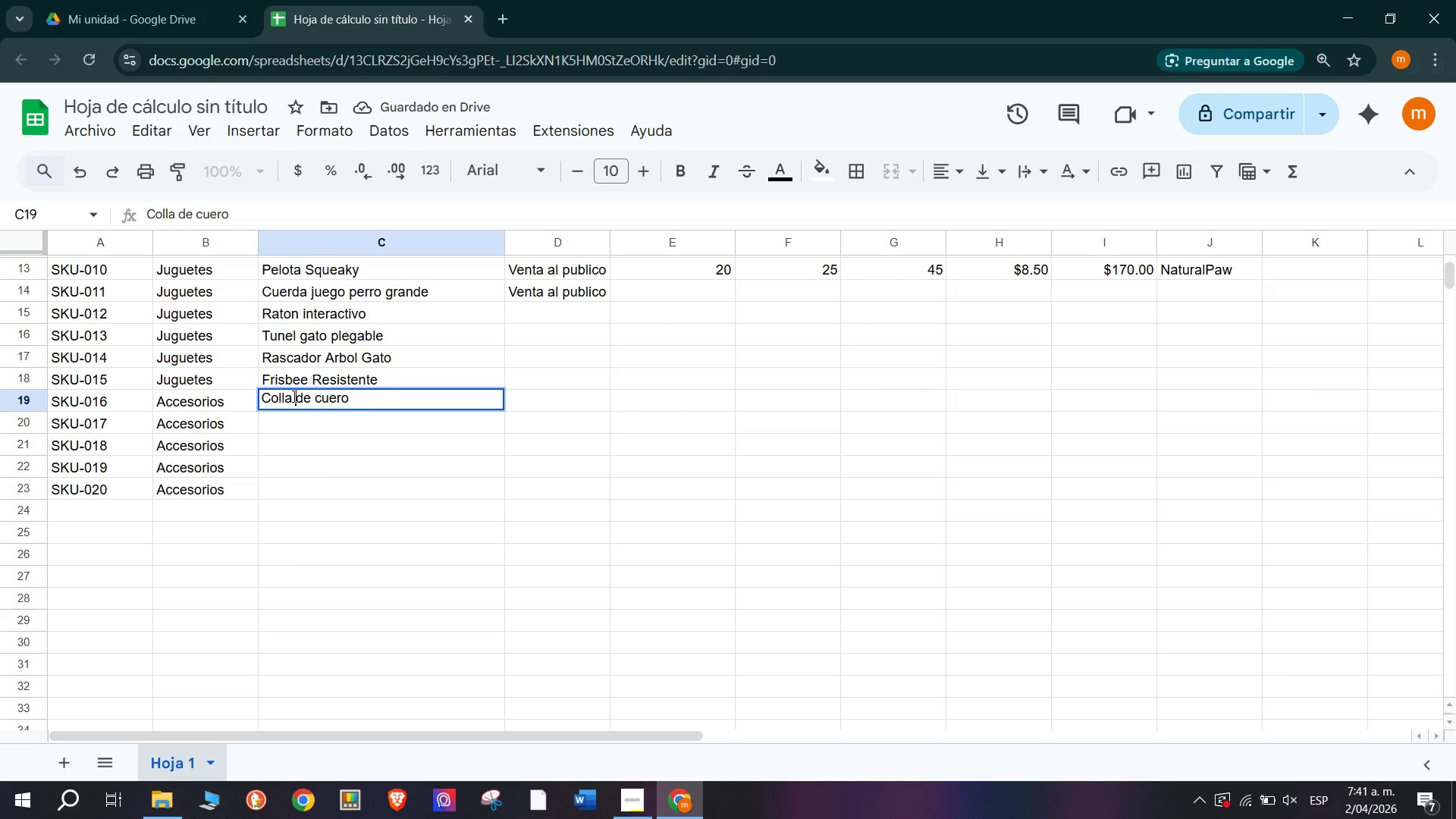 
left_click([293, 396])
 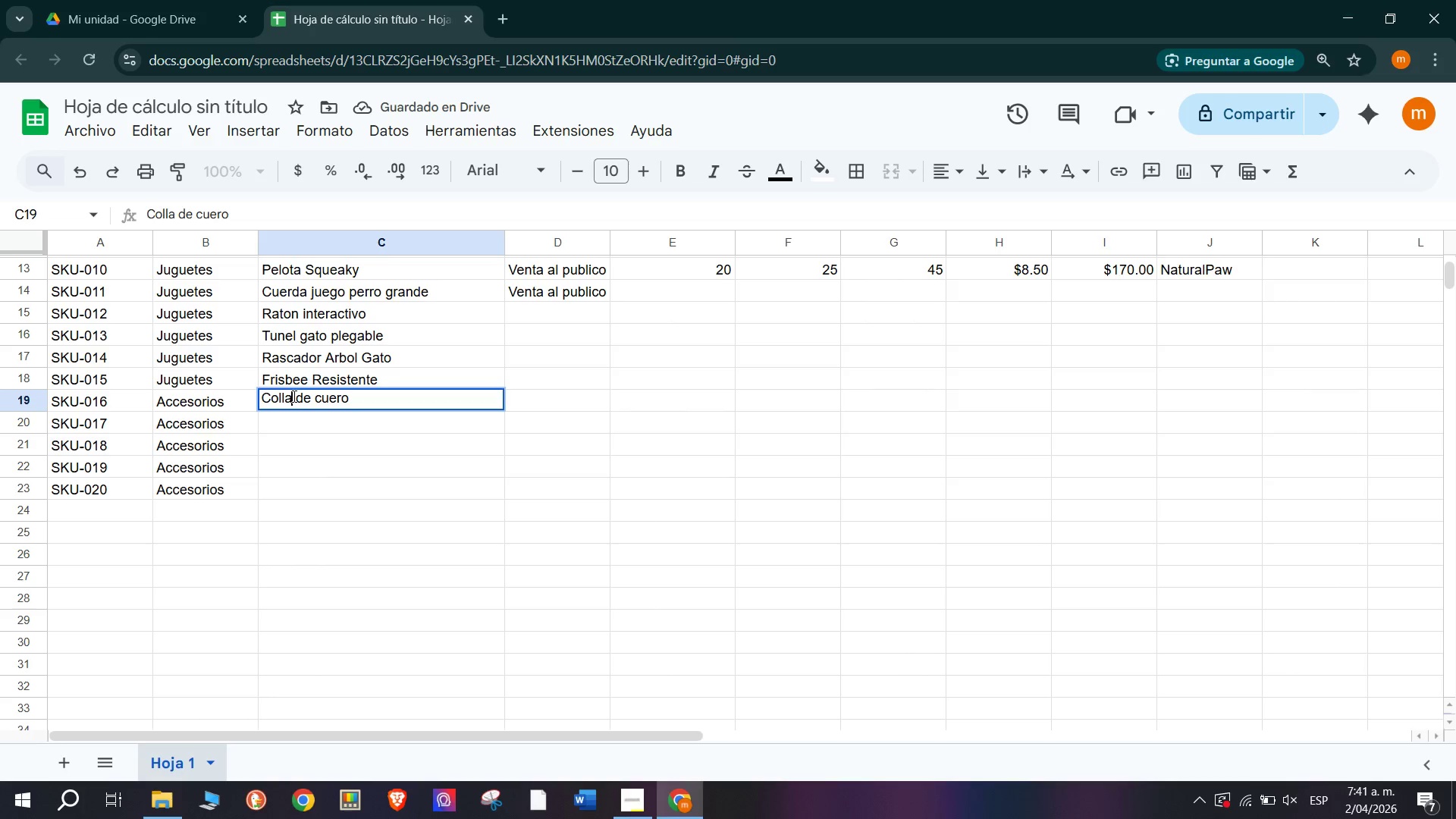 
key(R)
 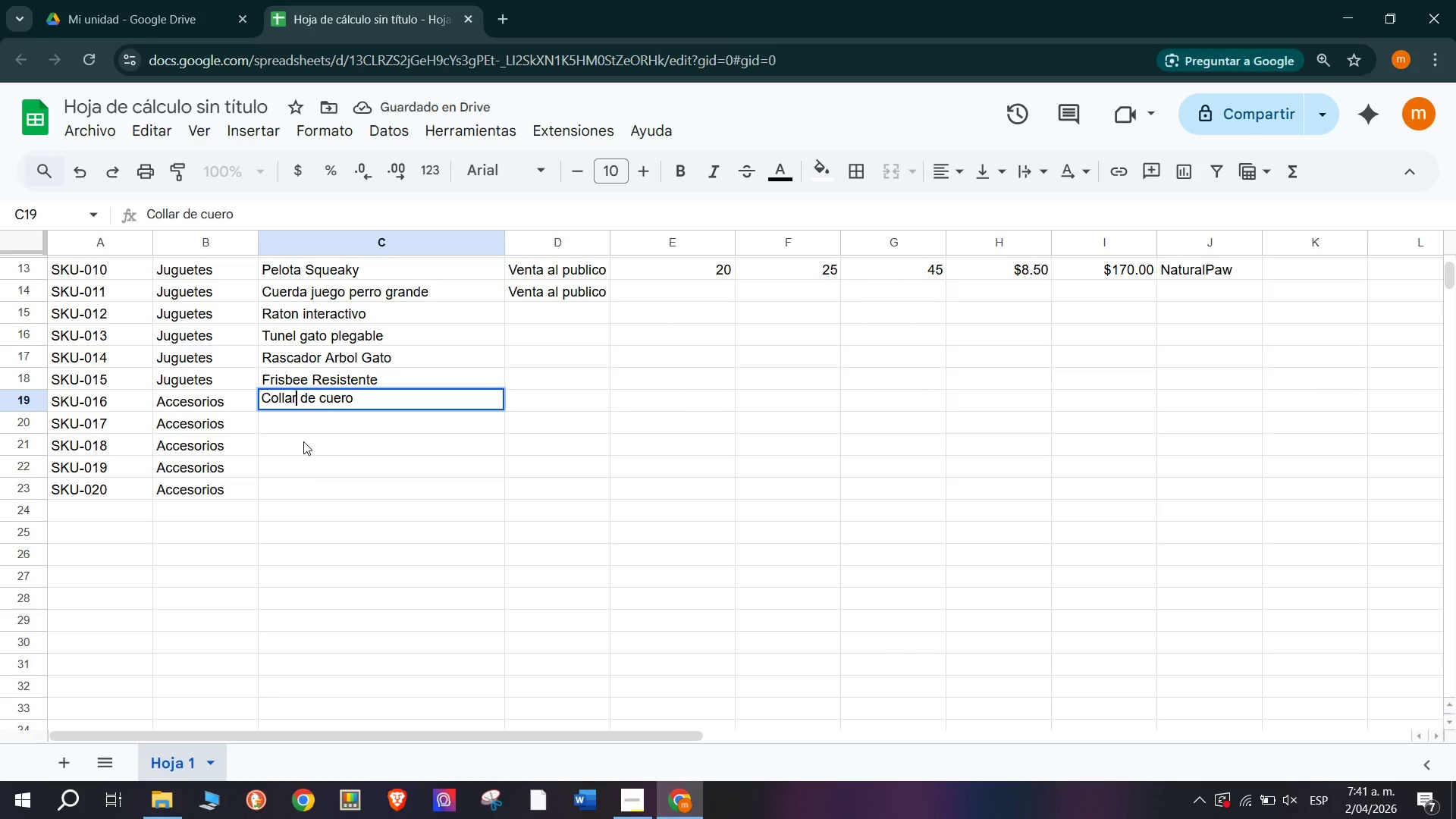 
left_click([315, 421])
 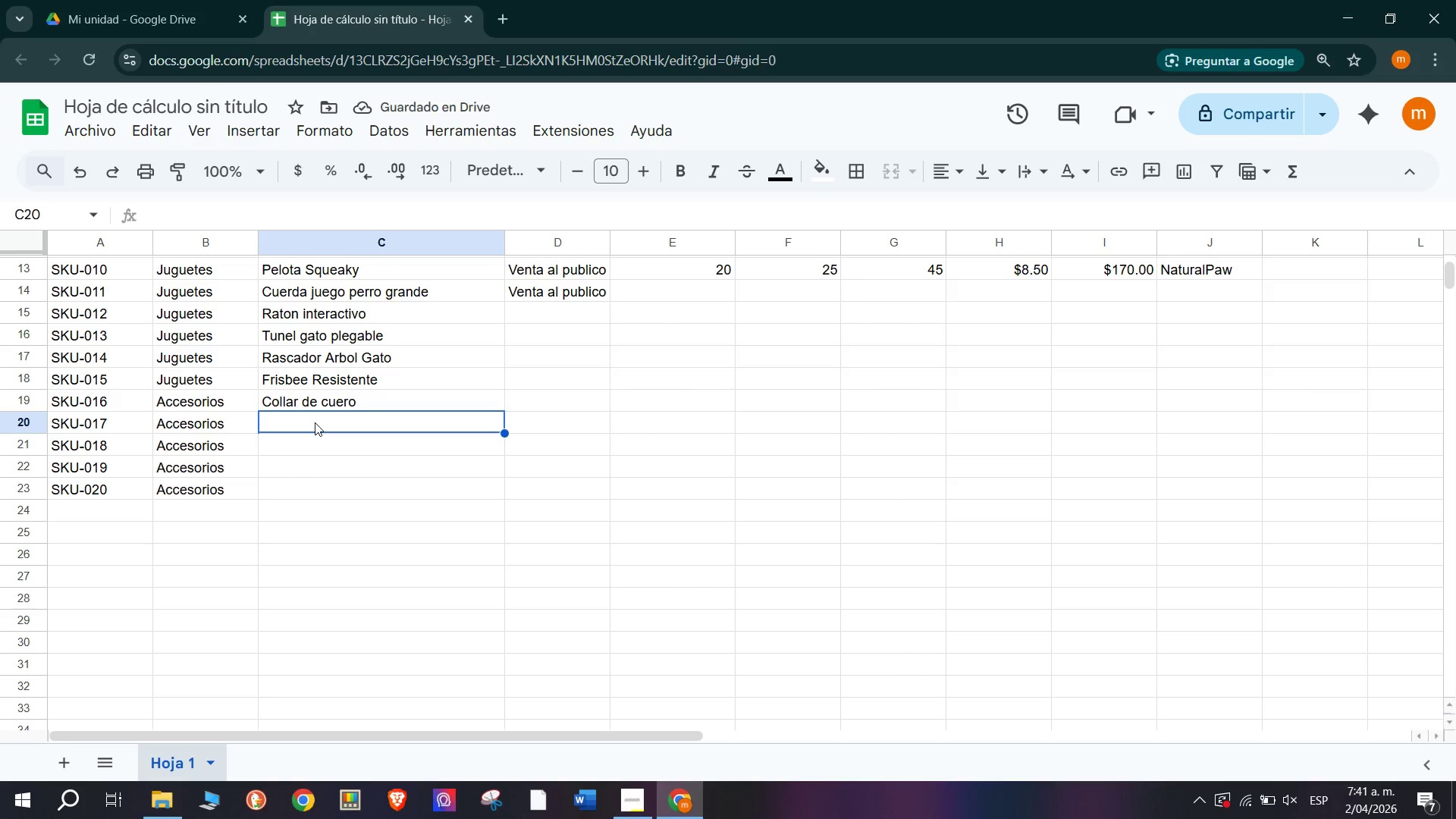 
type(Correa C)
 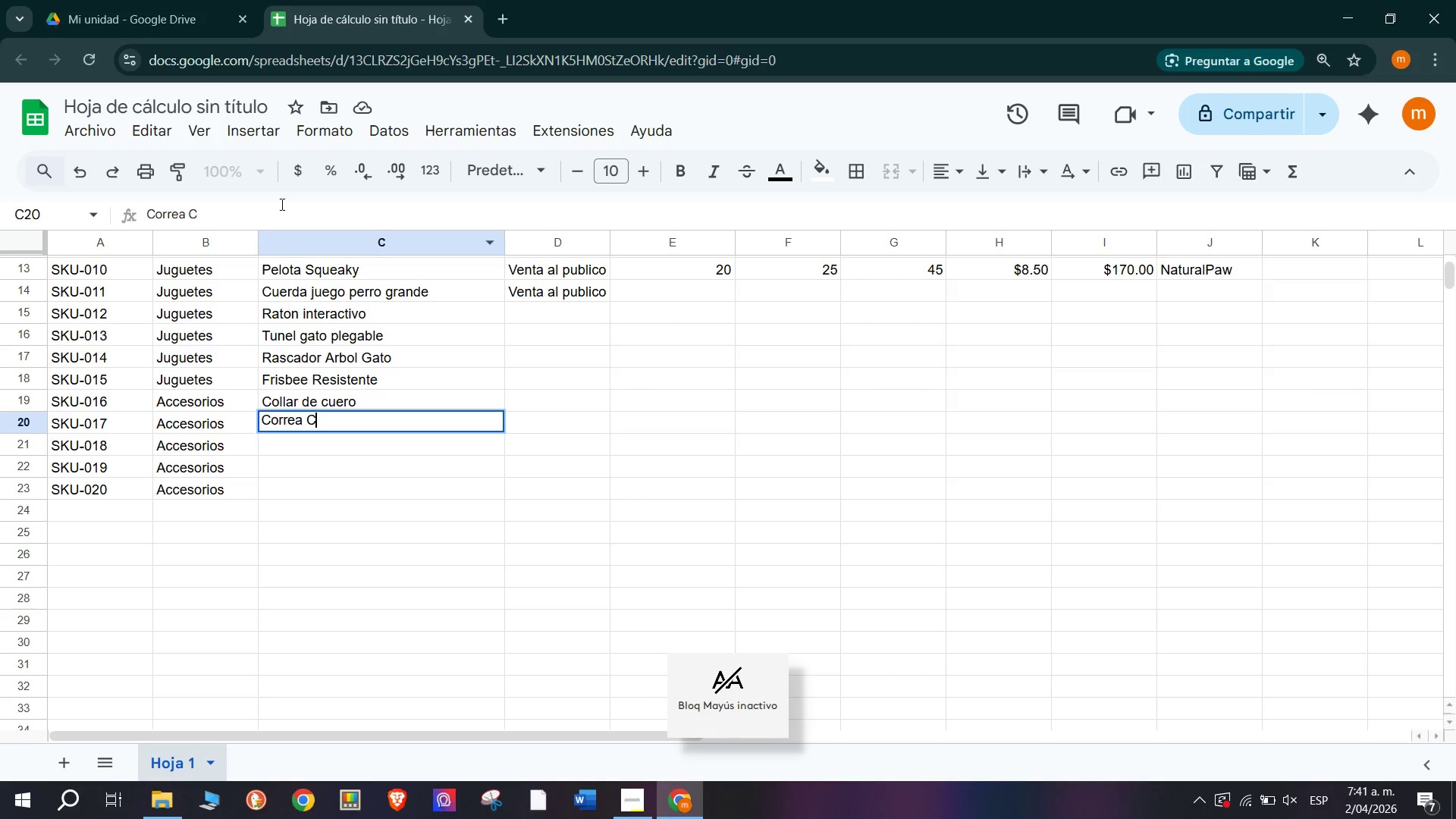 
type(uero)
 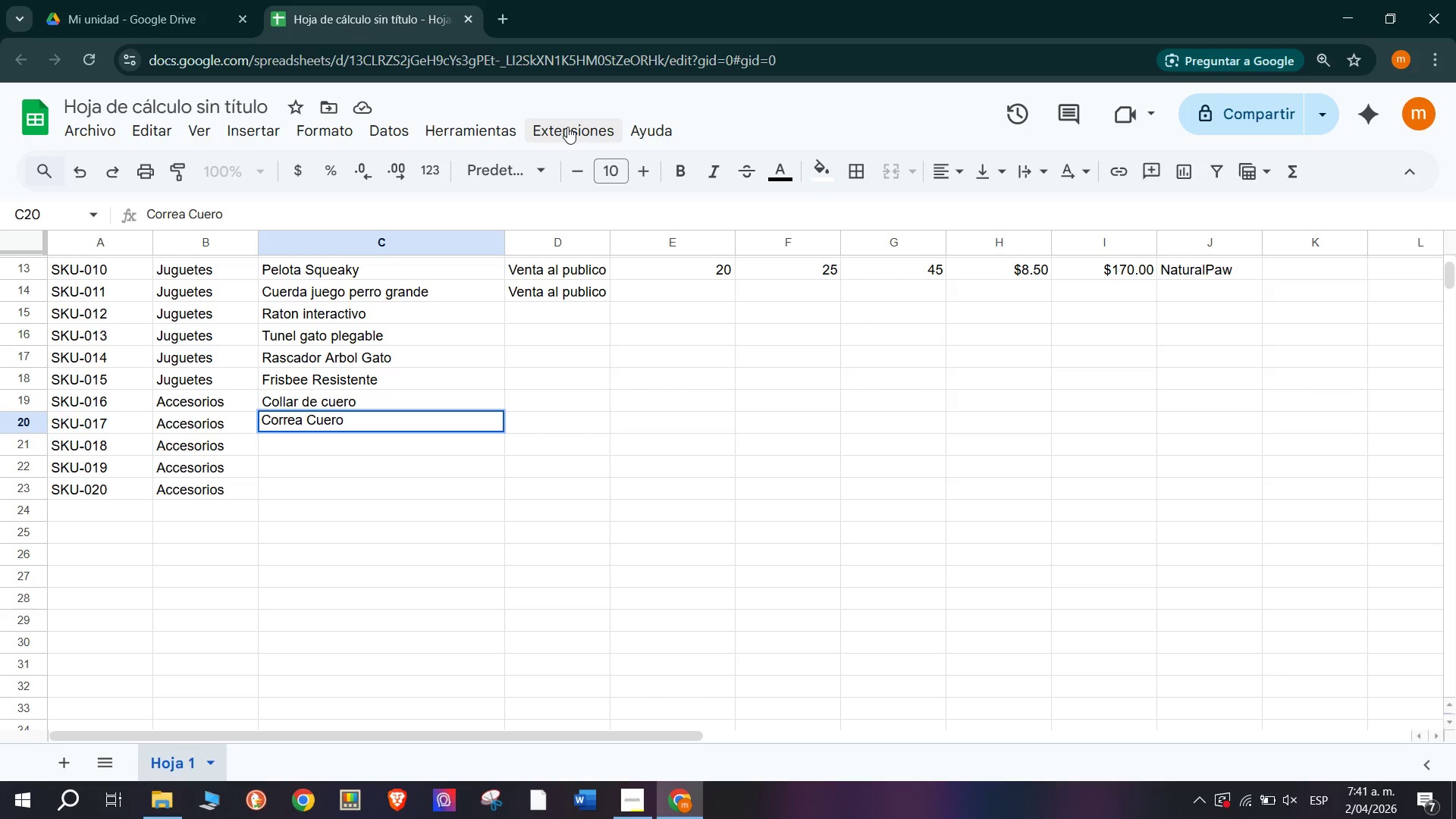 
key(Space)
 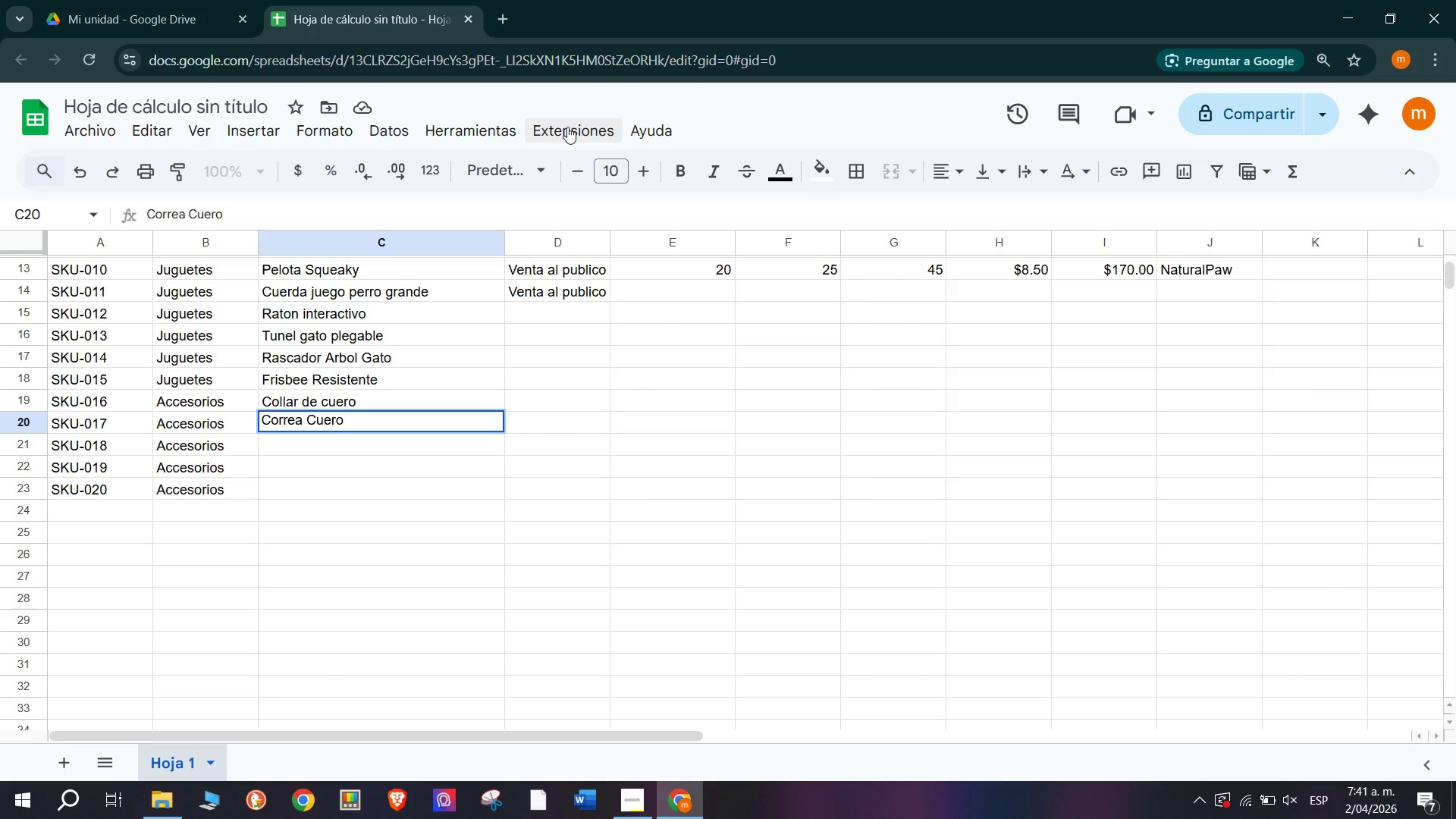 
wait(7.0)
 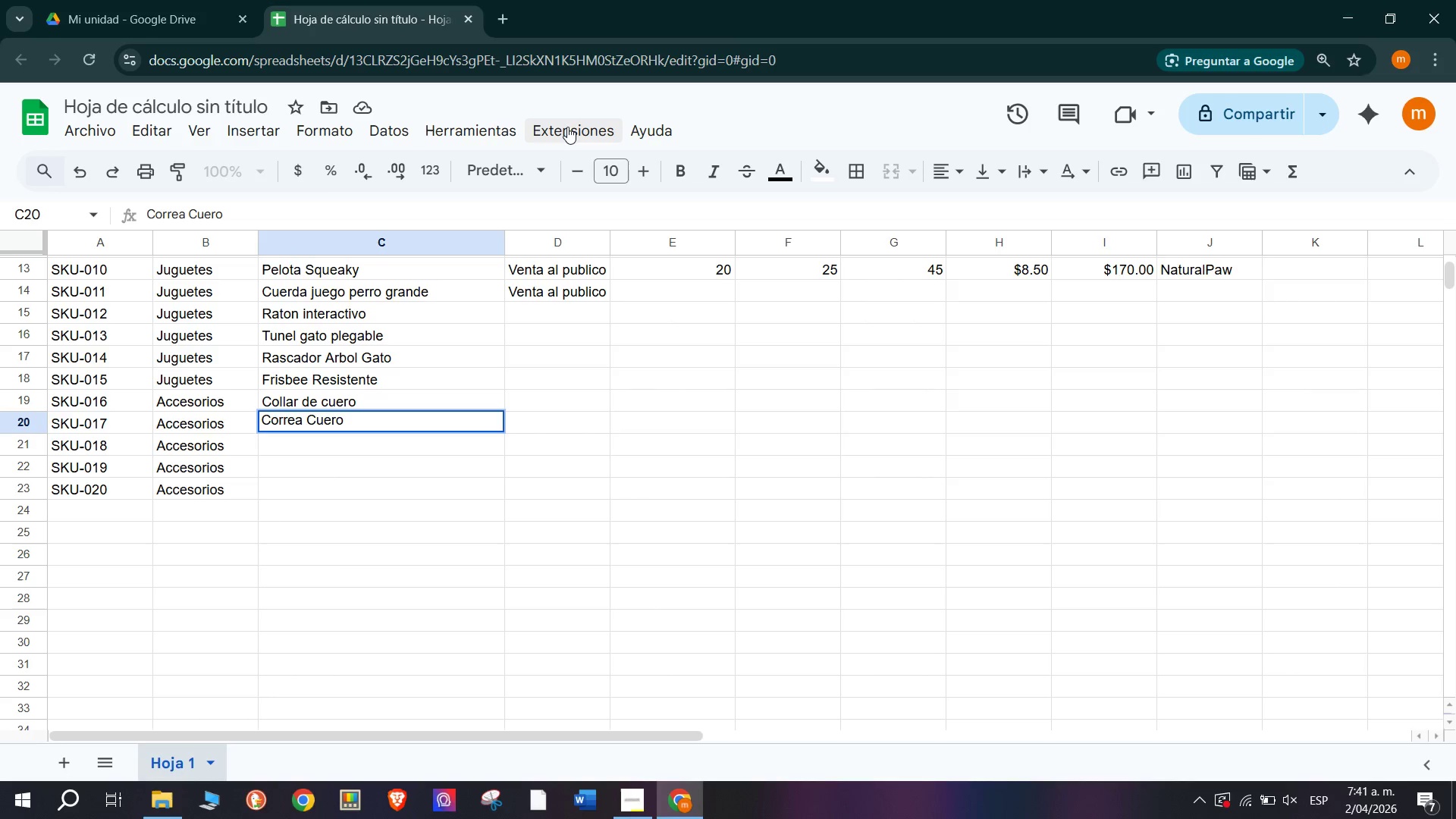 
key(Enter)
 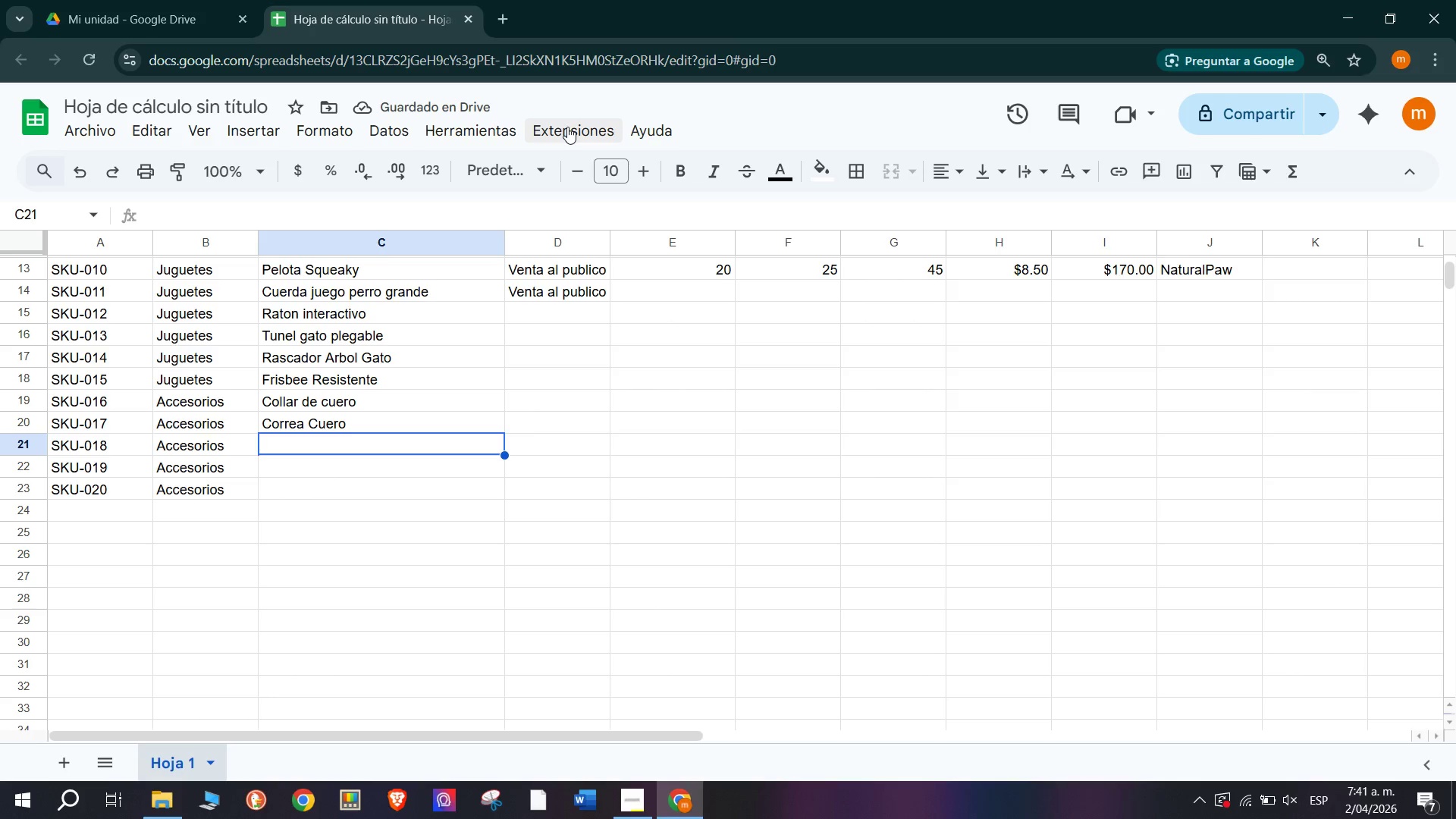 
type(Cama Ortopedica)
 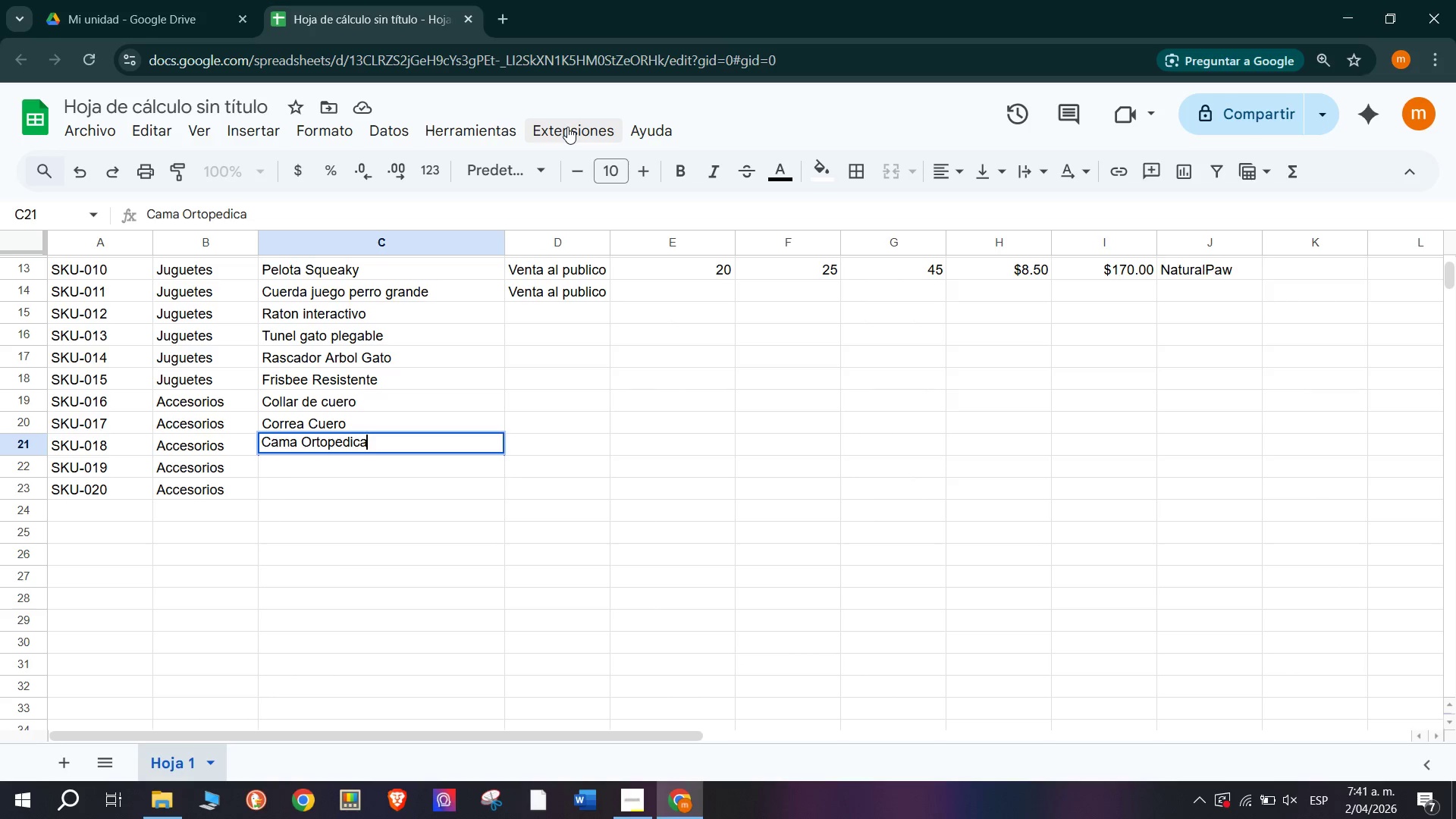 
key(Enter)
 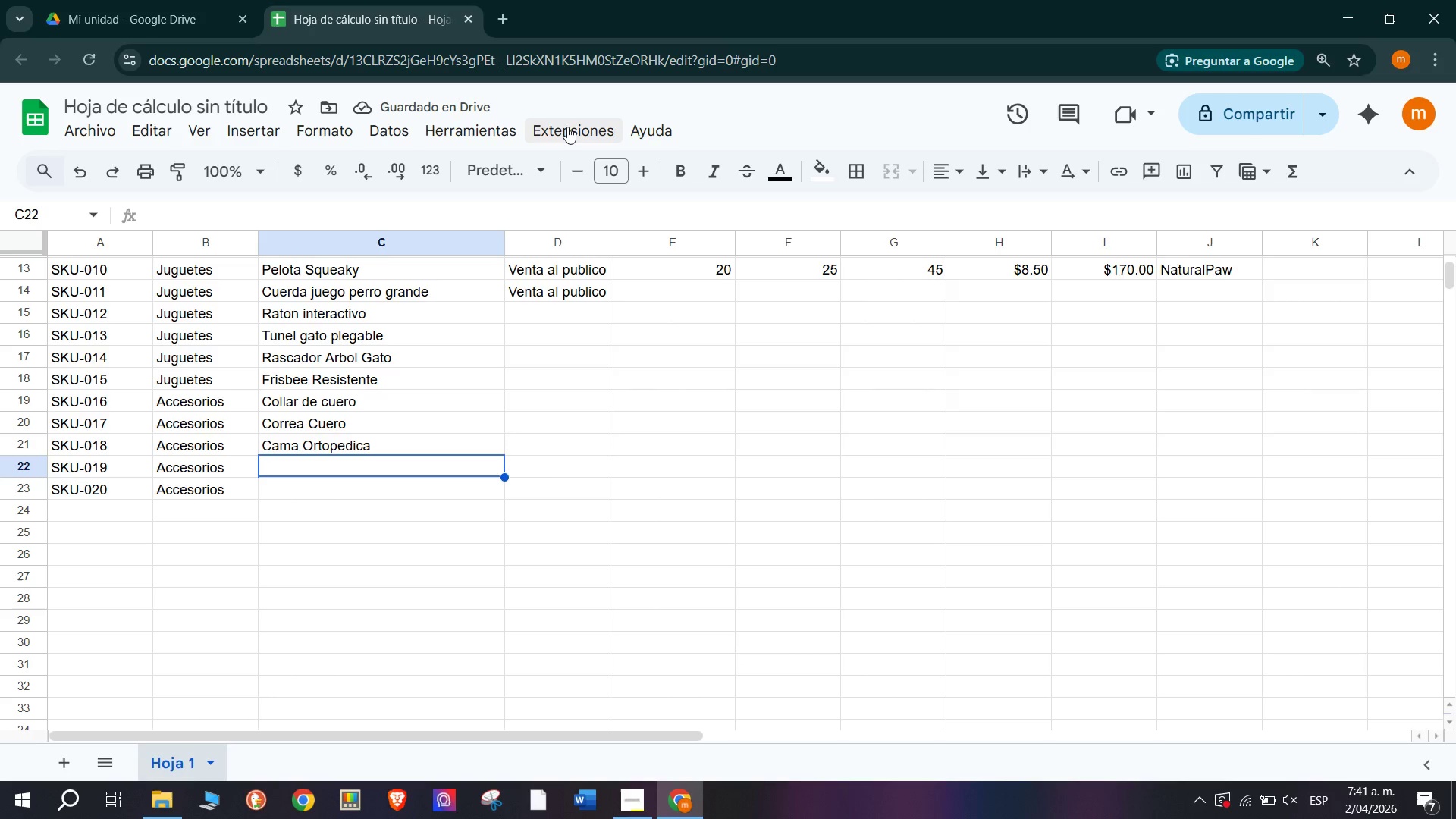 
wait(5.05)
 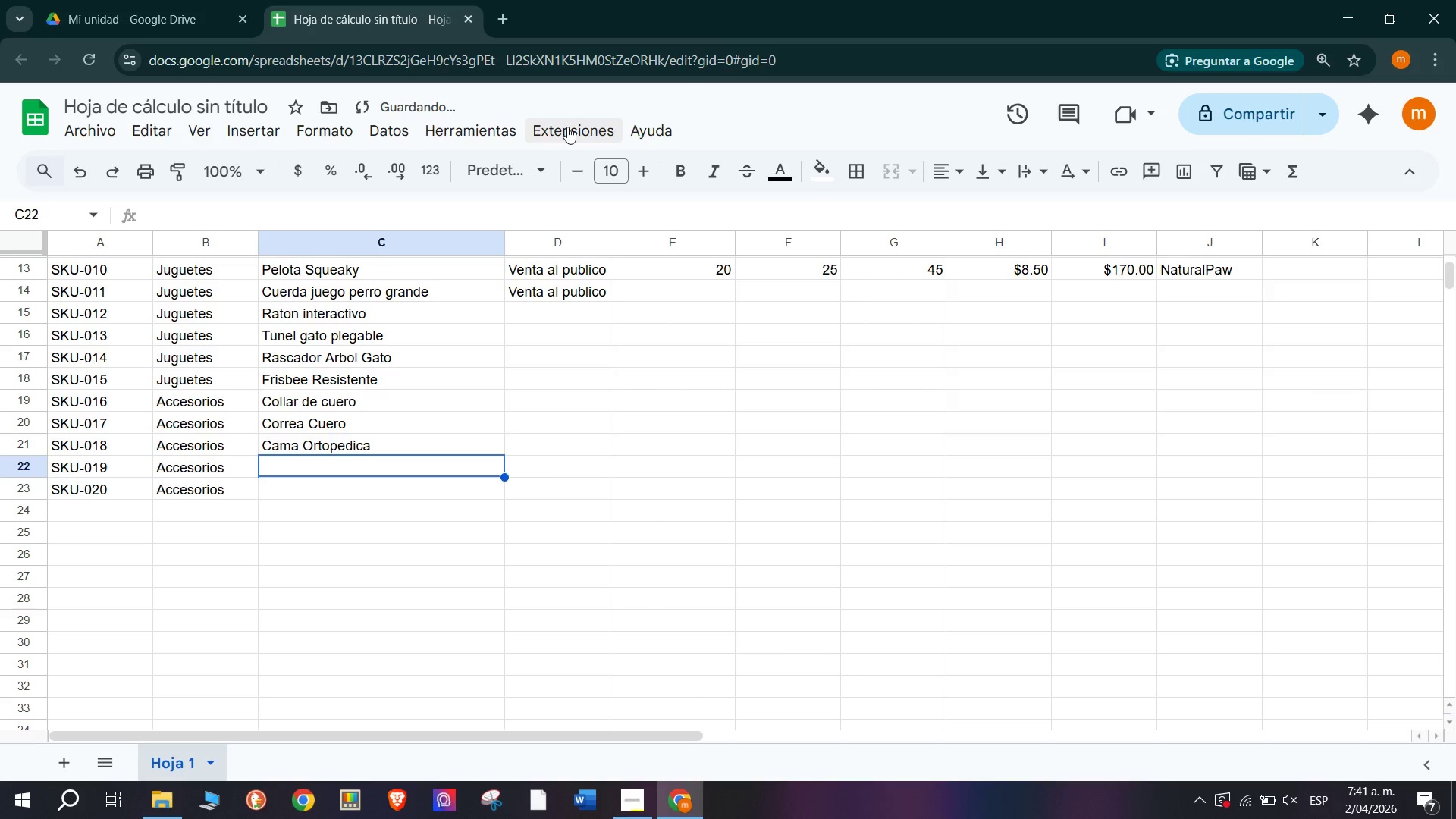 
type(Transportadora rigida)
key(Tab)
 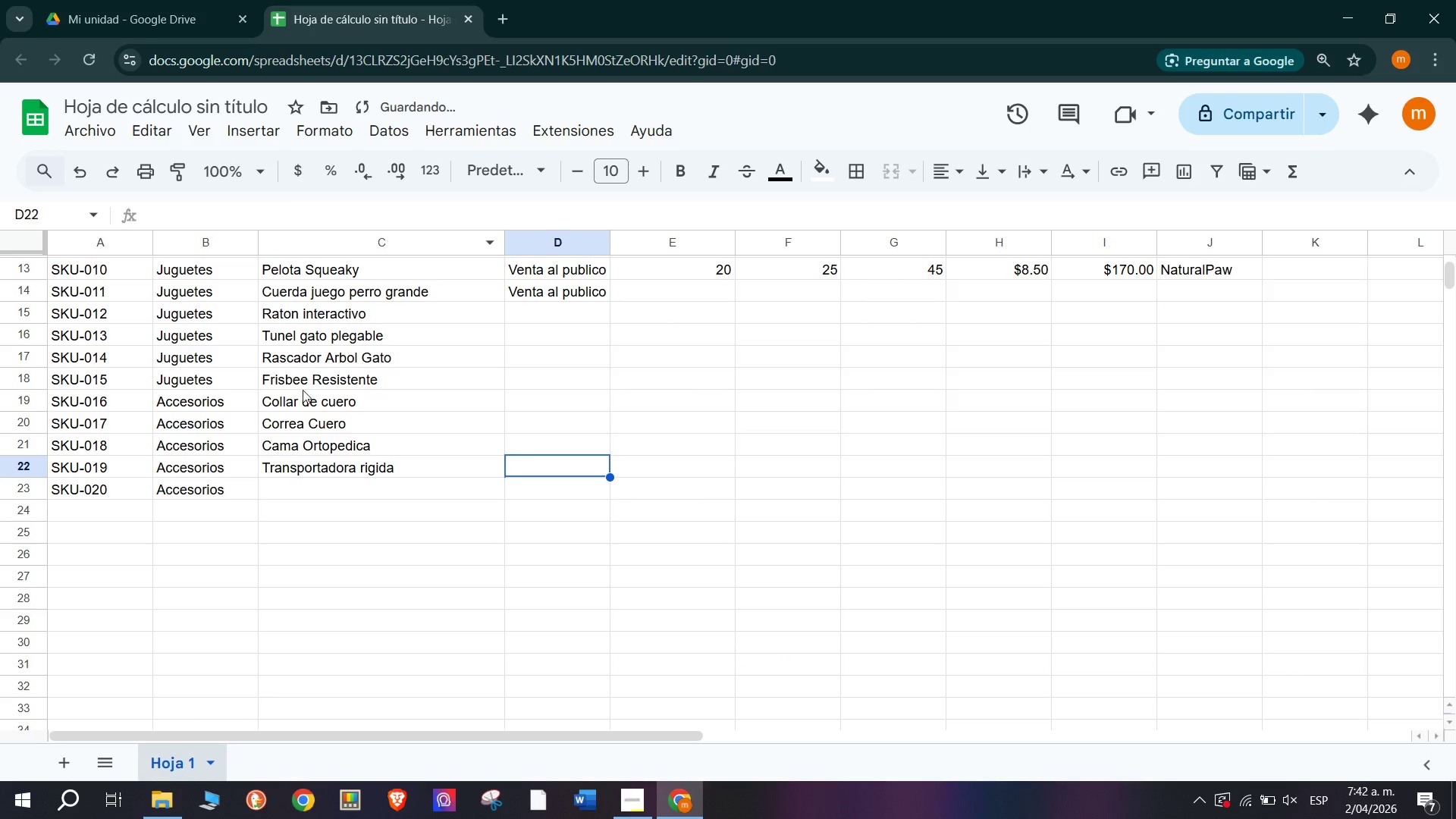 
left_click([345, 491])
 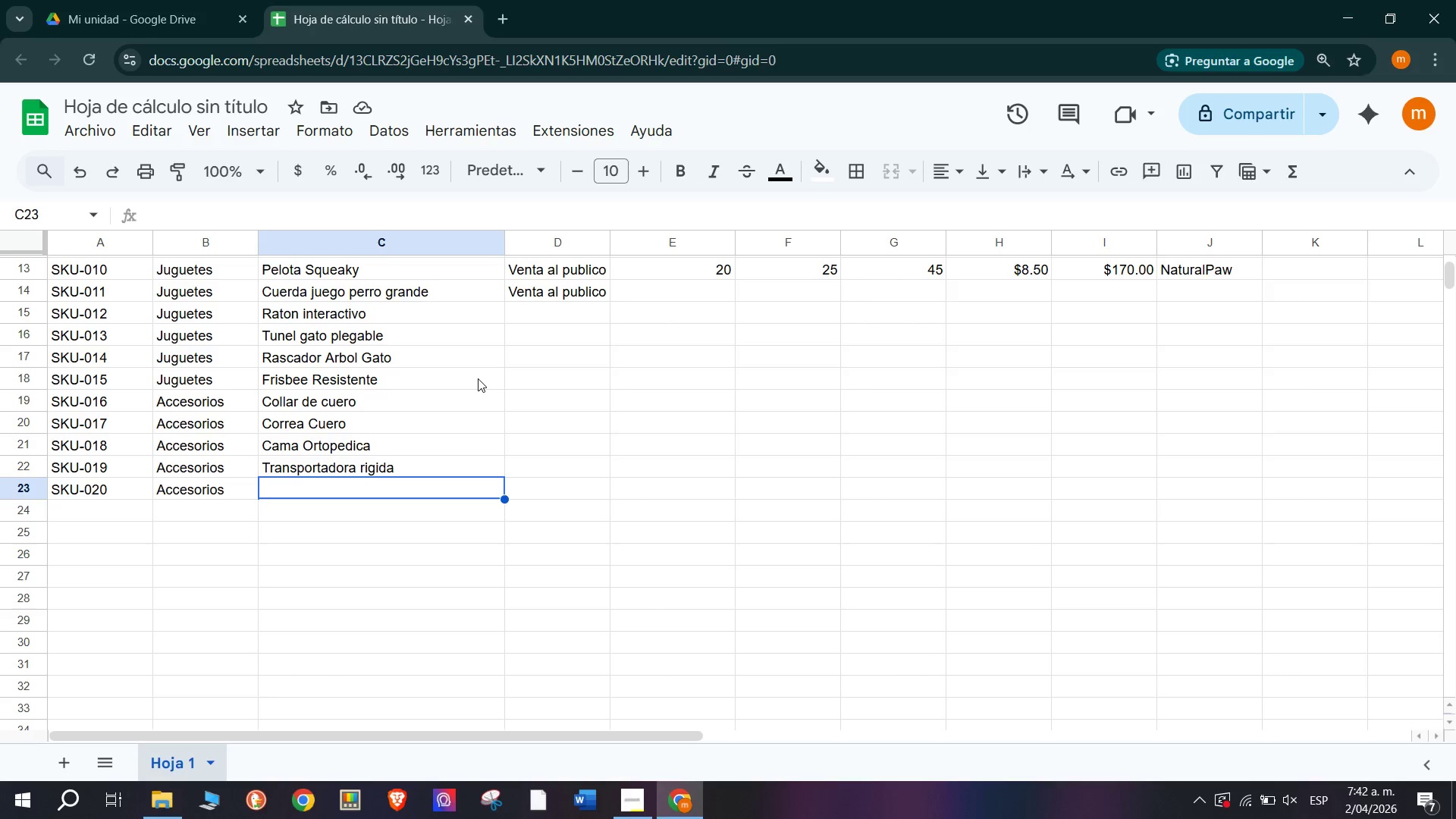 
wait(34.03)
 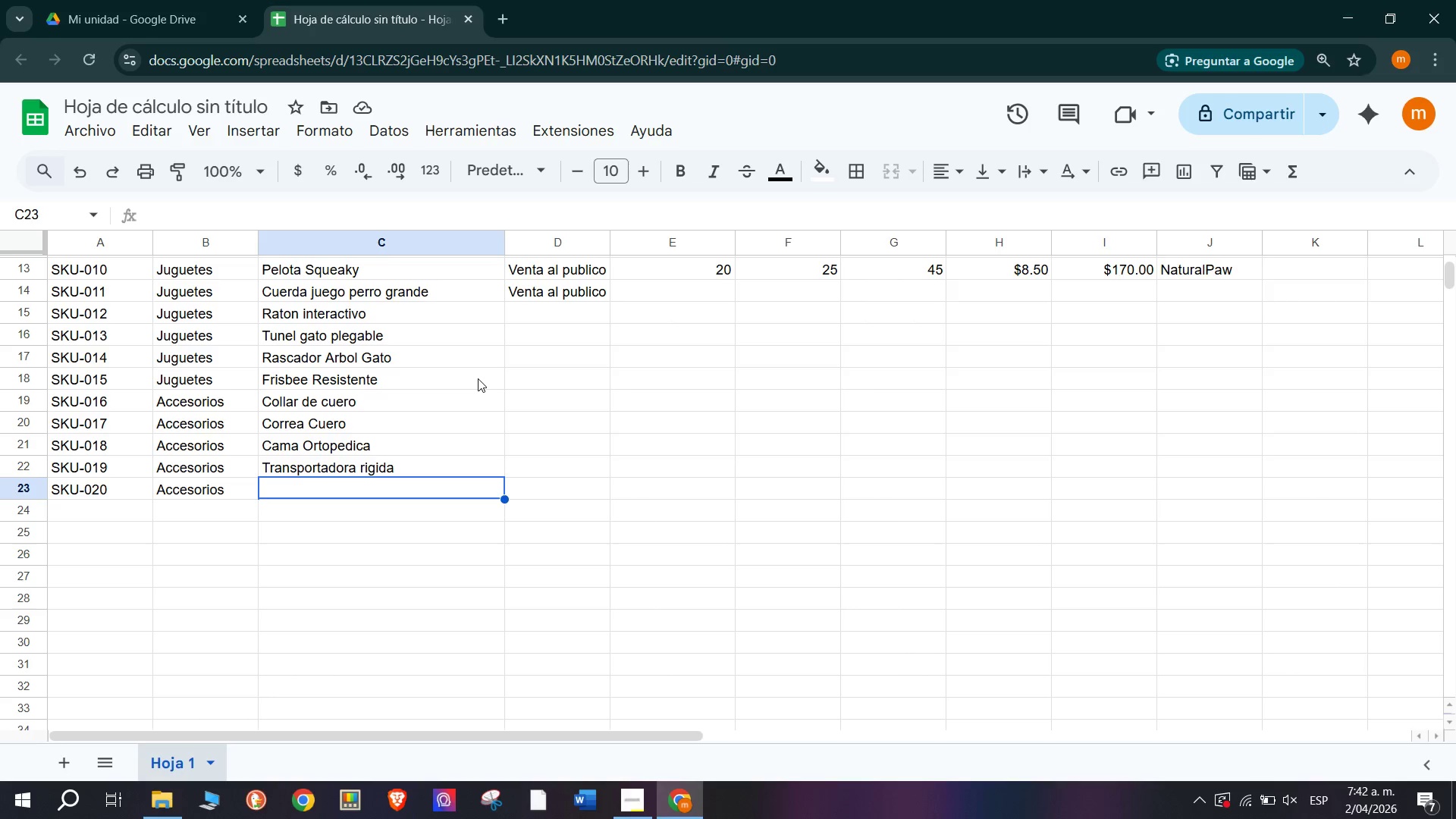 
right_click([71, 818])
 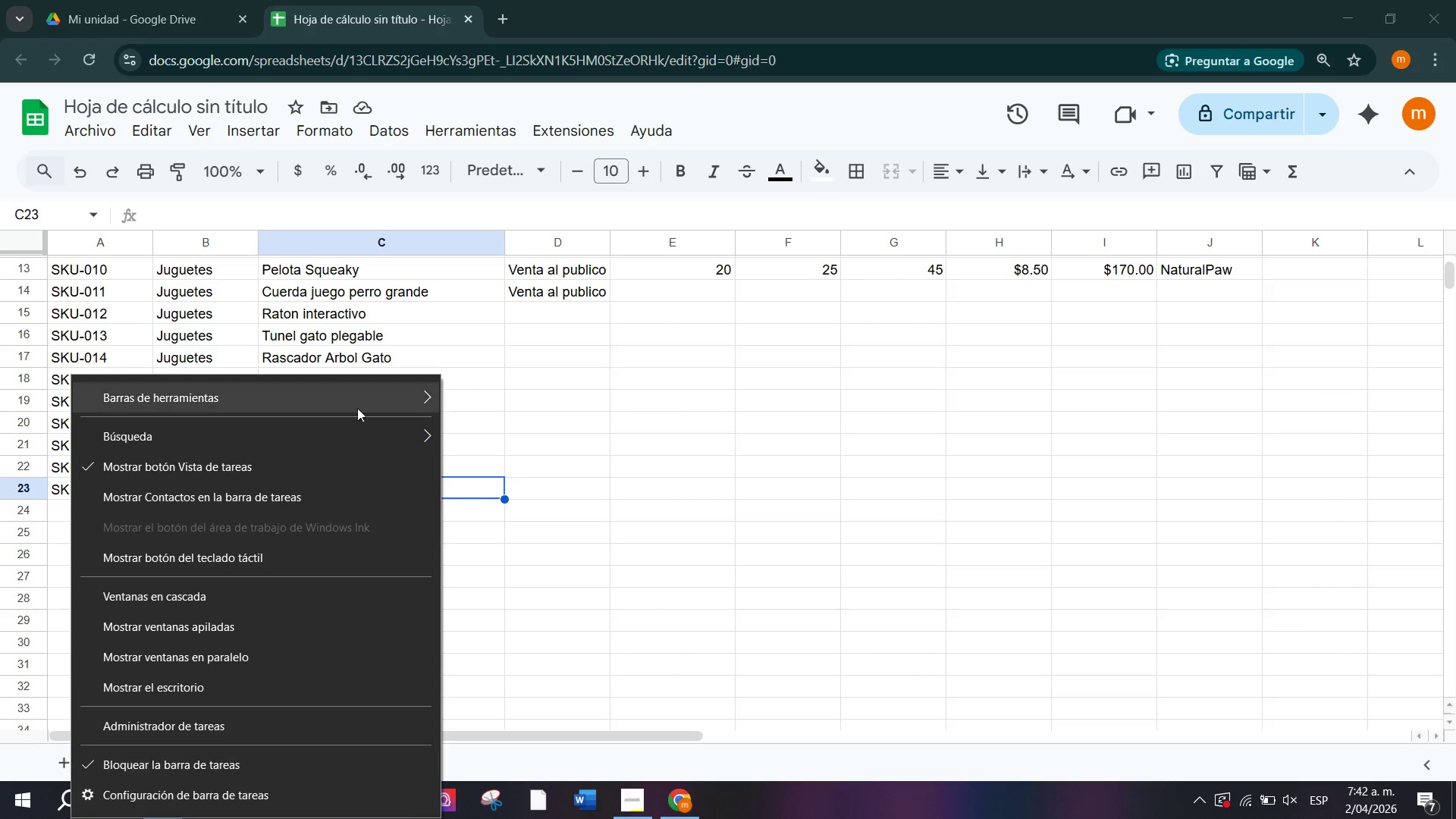 
left_click([639, 448])
 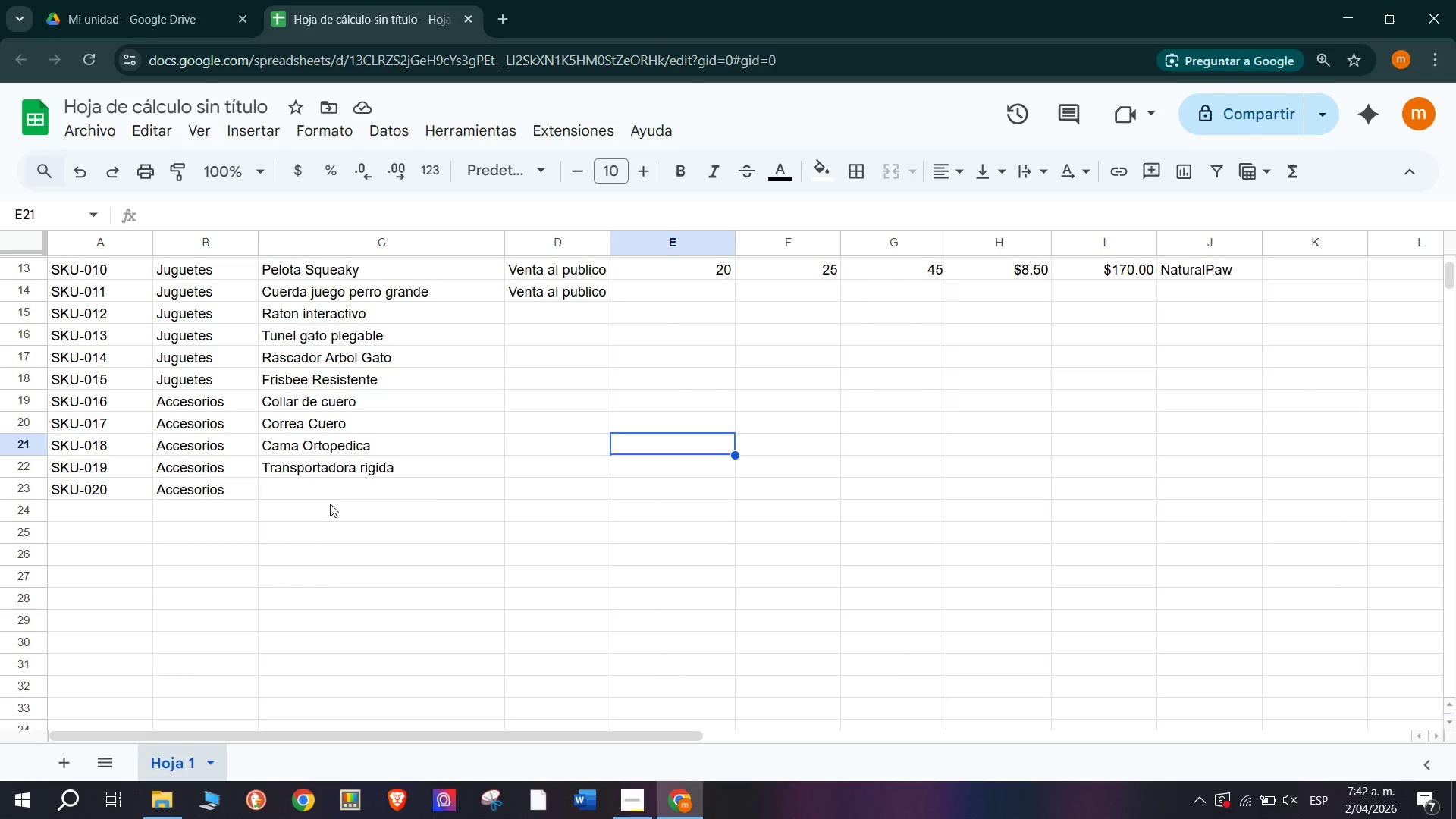 
left_click([334, 490])
 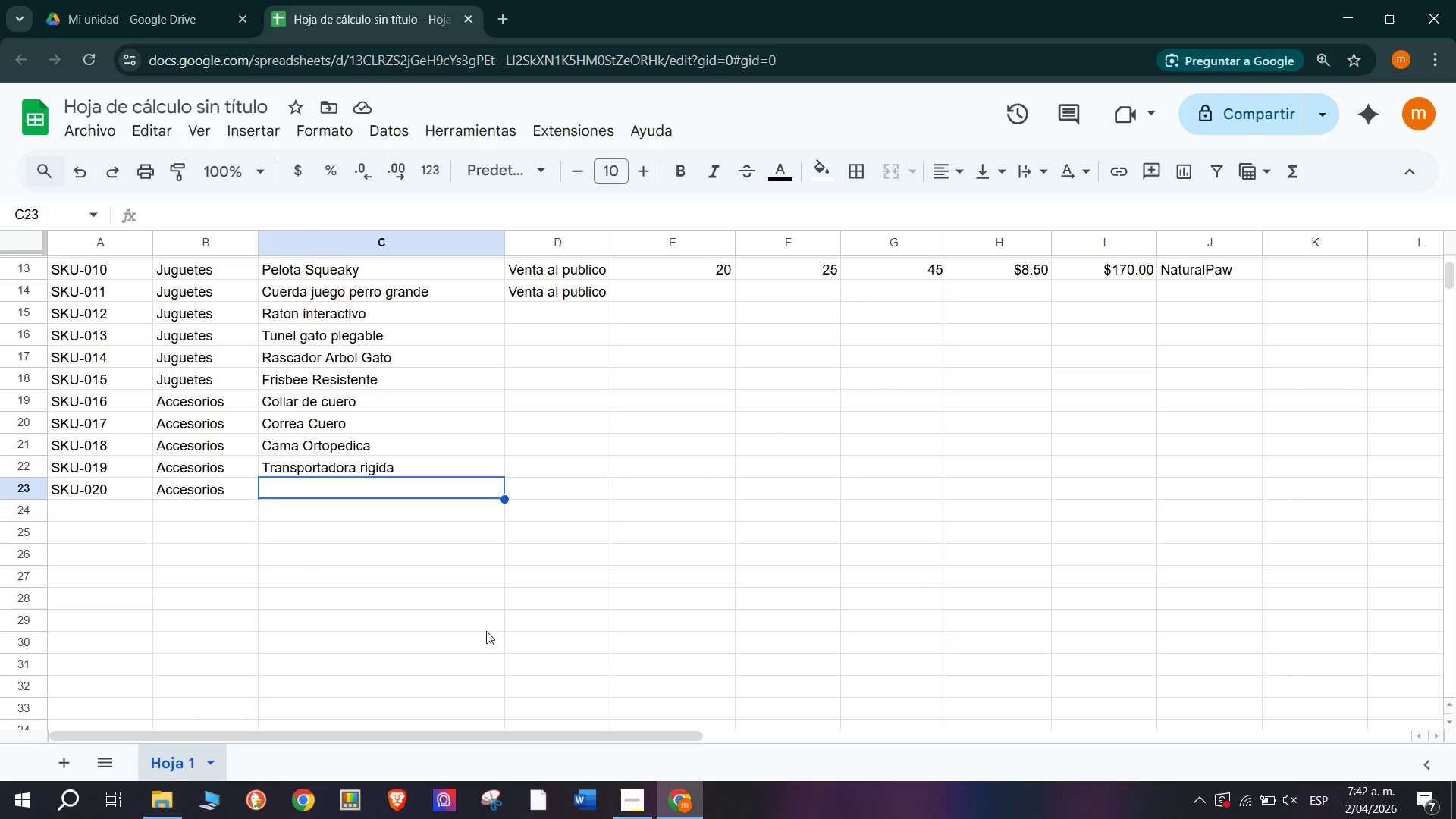 
key(Alt+AltLeft)
 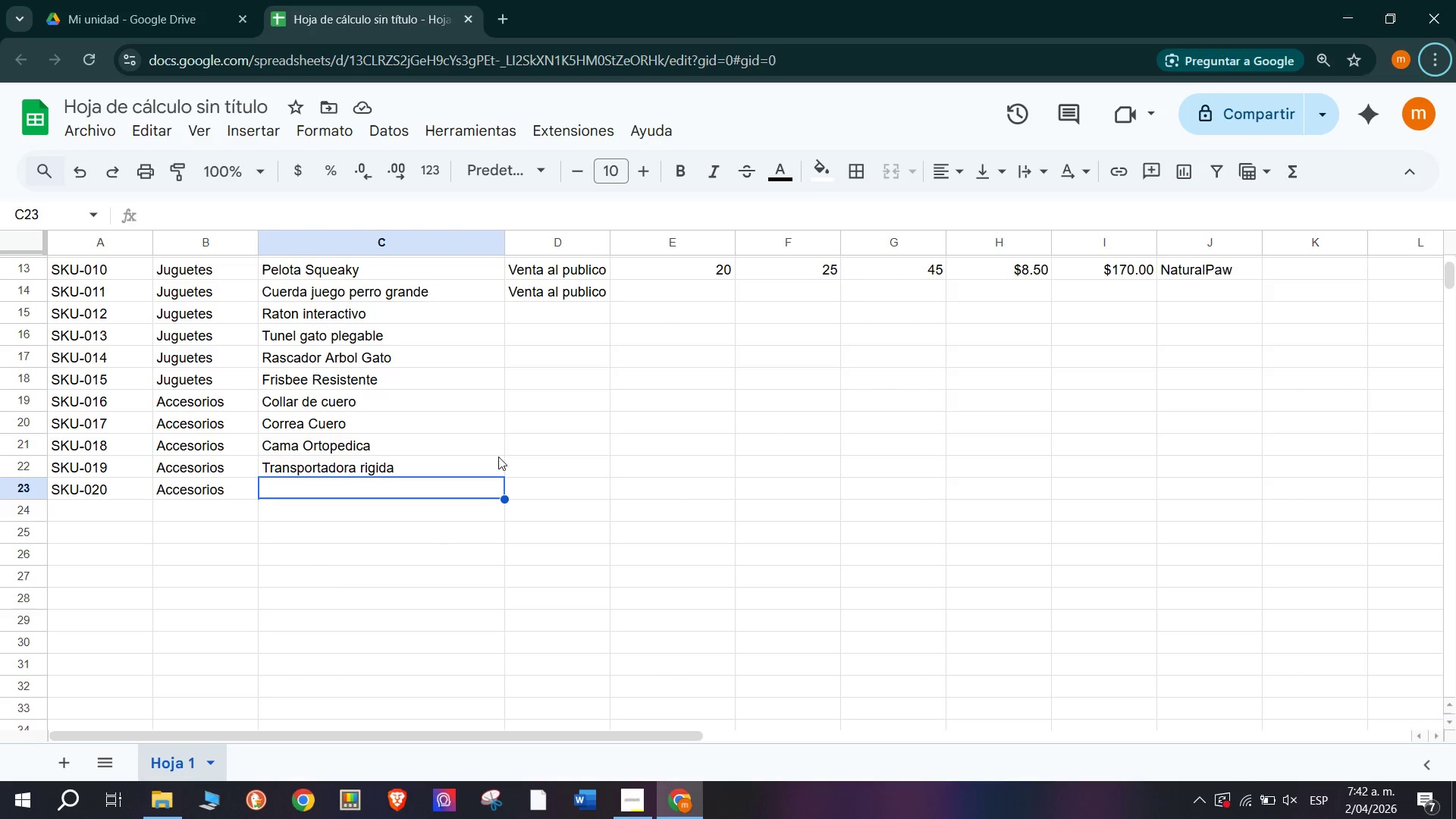 
left_click([595, 447])
 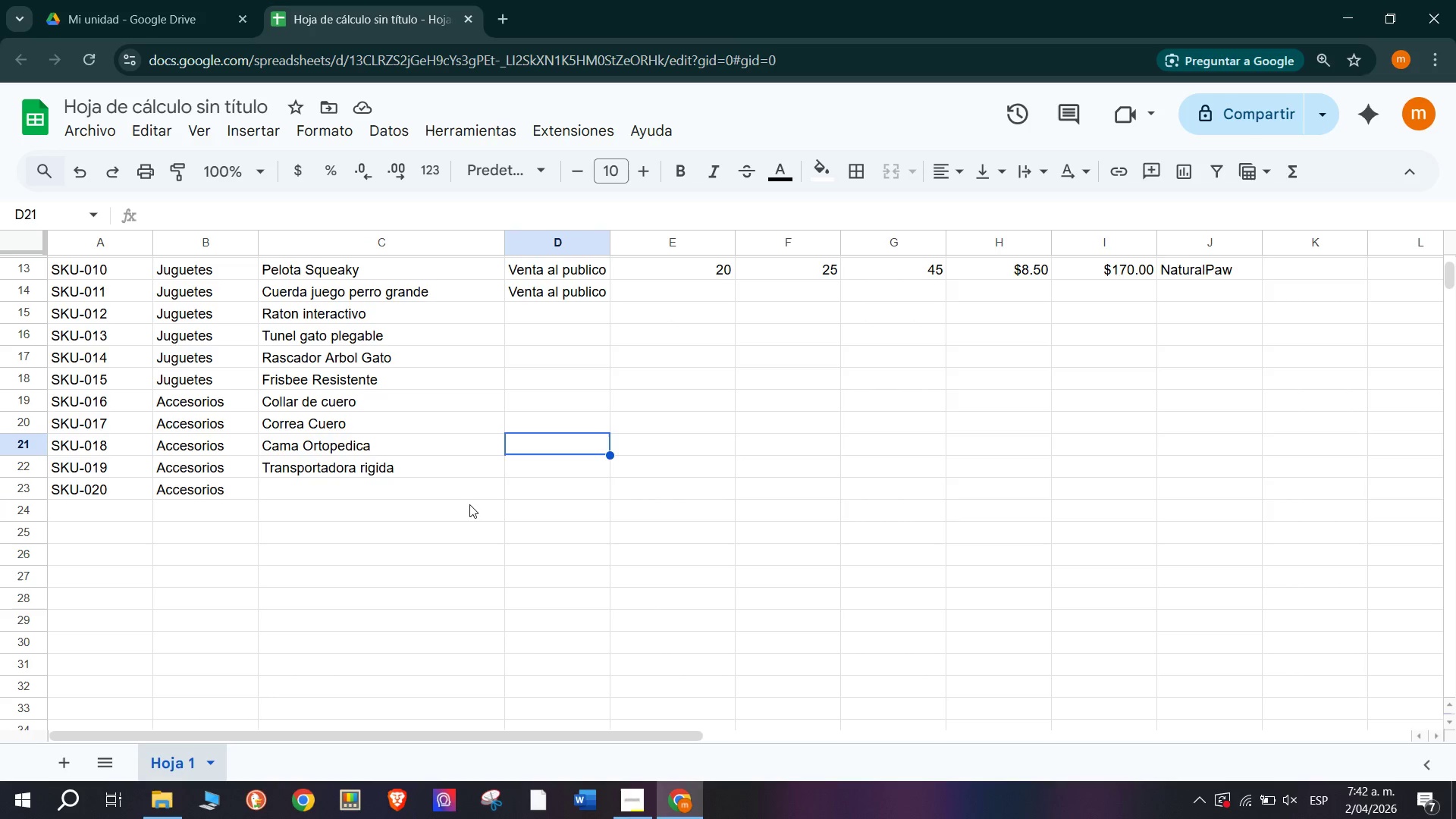 
left_click([444, 491])
 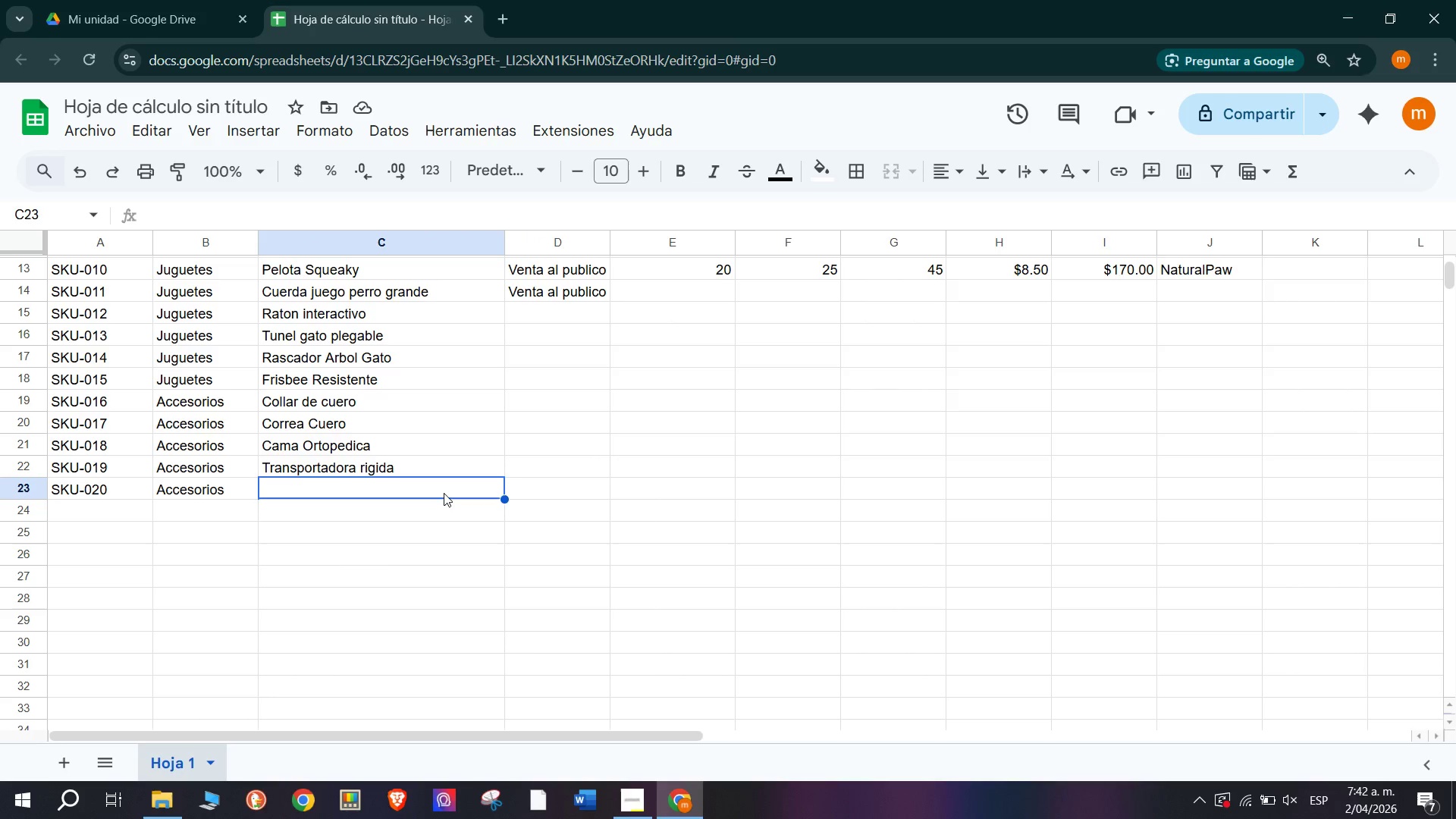 
wait(6.84)
 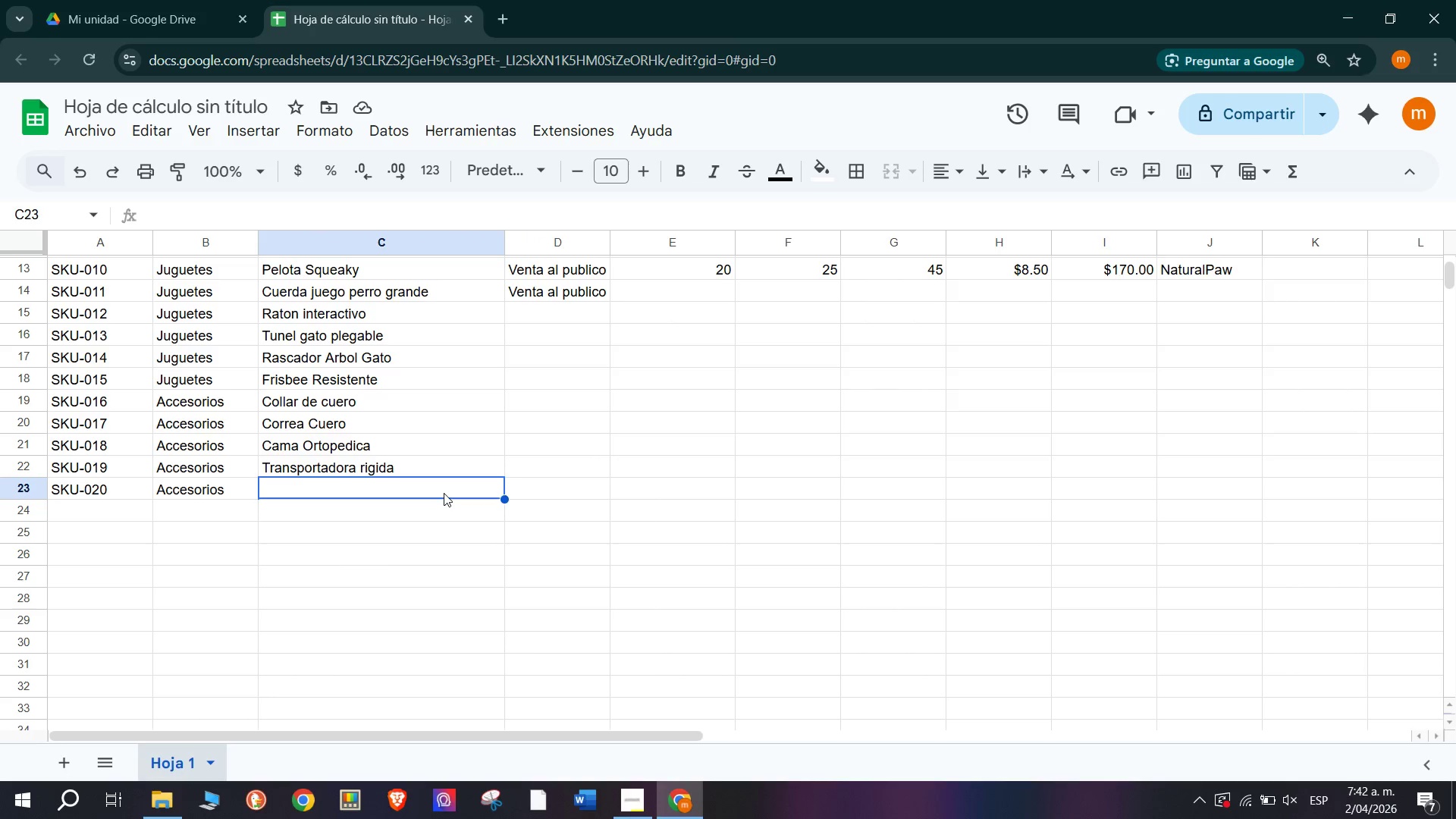 
type(Bowl Antideslizante)
 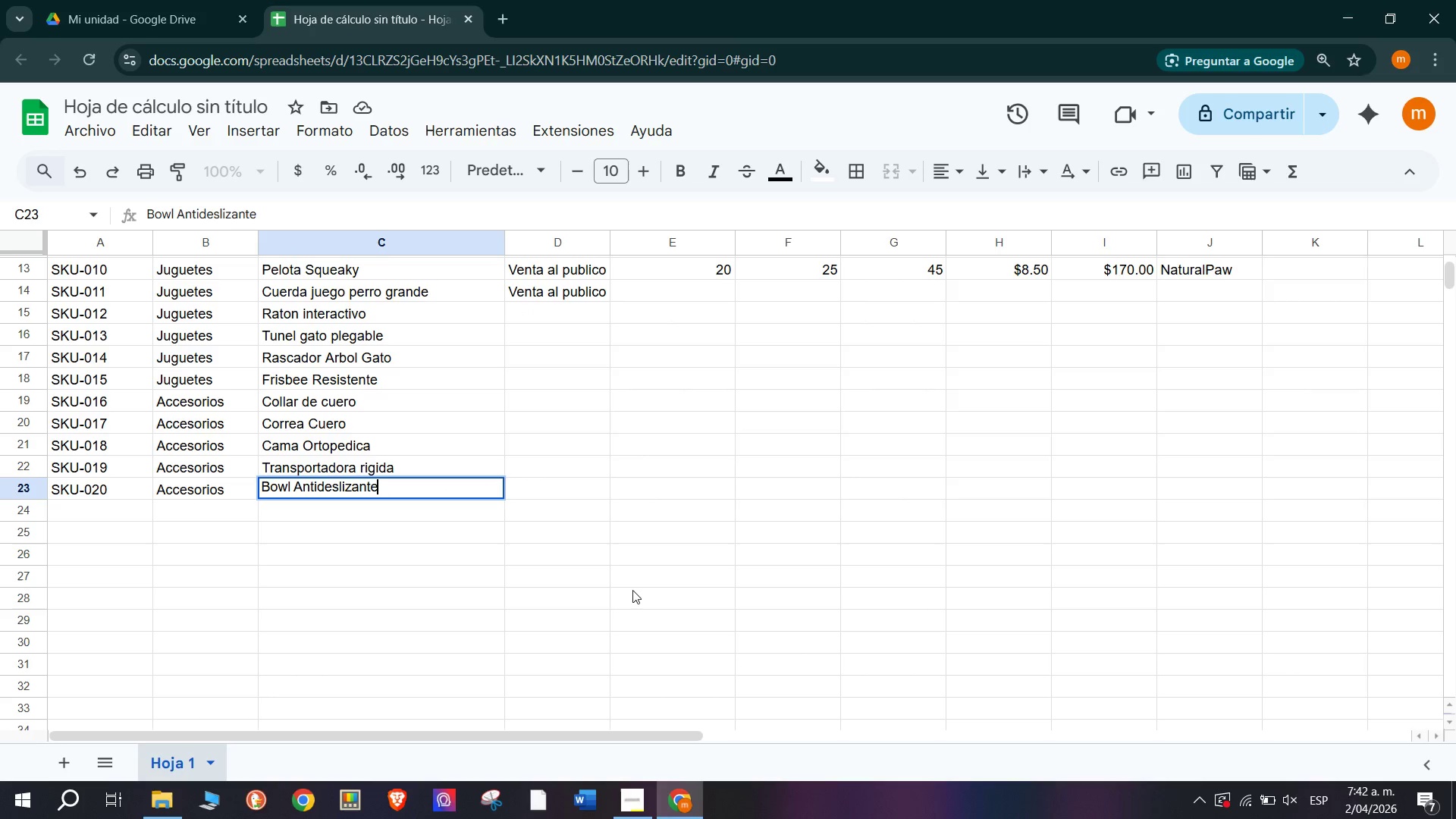 
left_click([581, 496])
 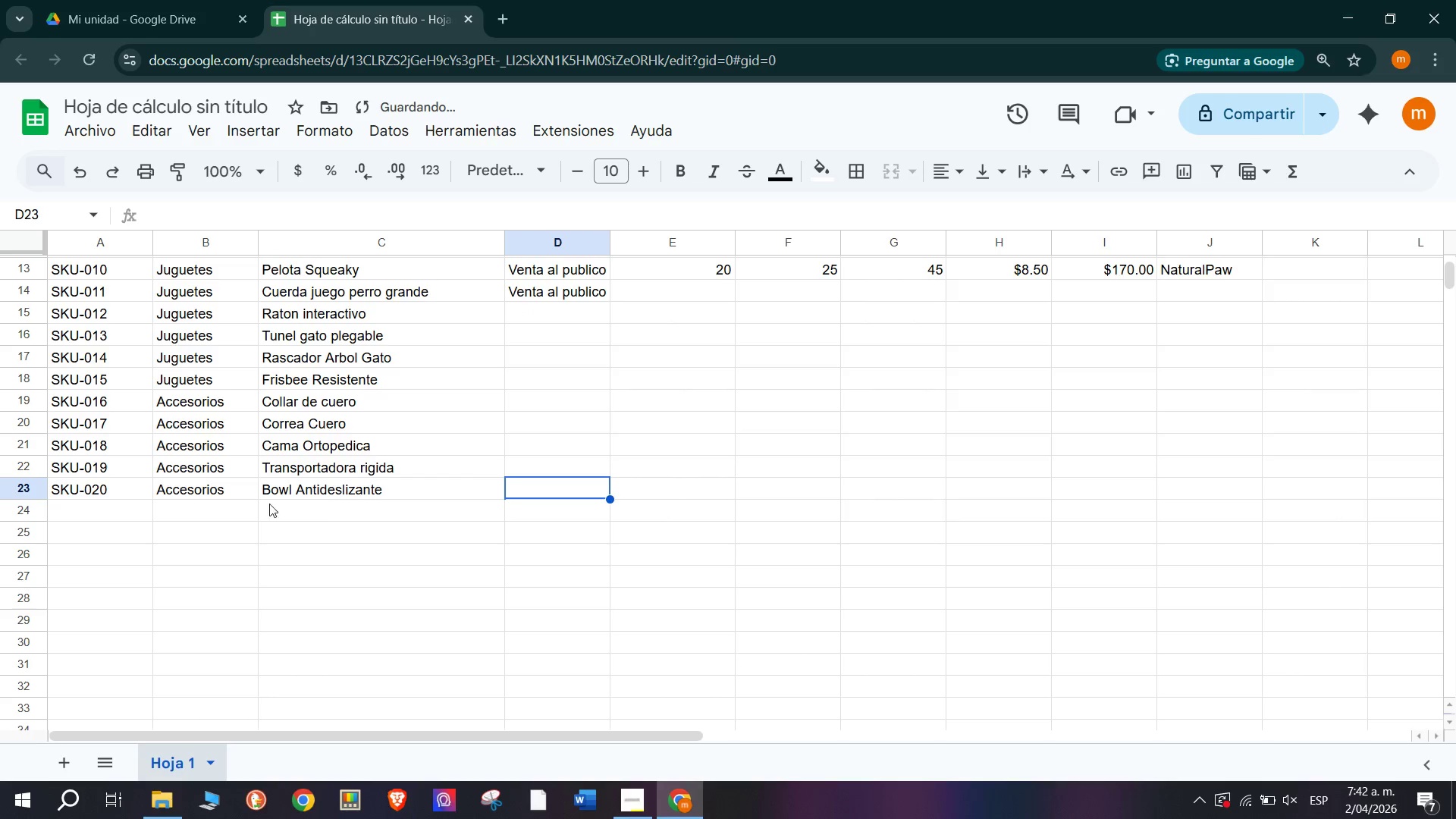 
left_click([246, 507])
 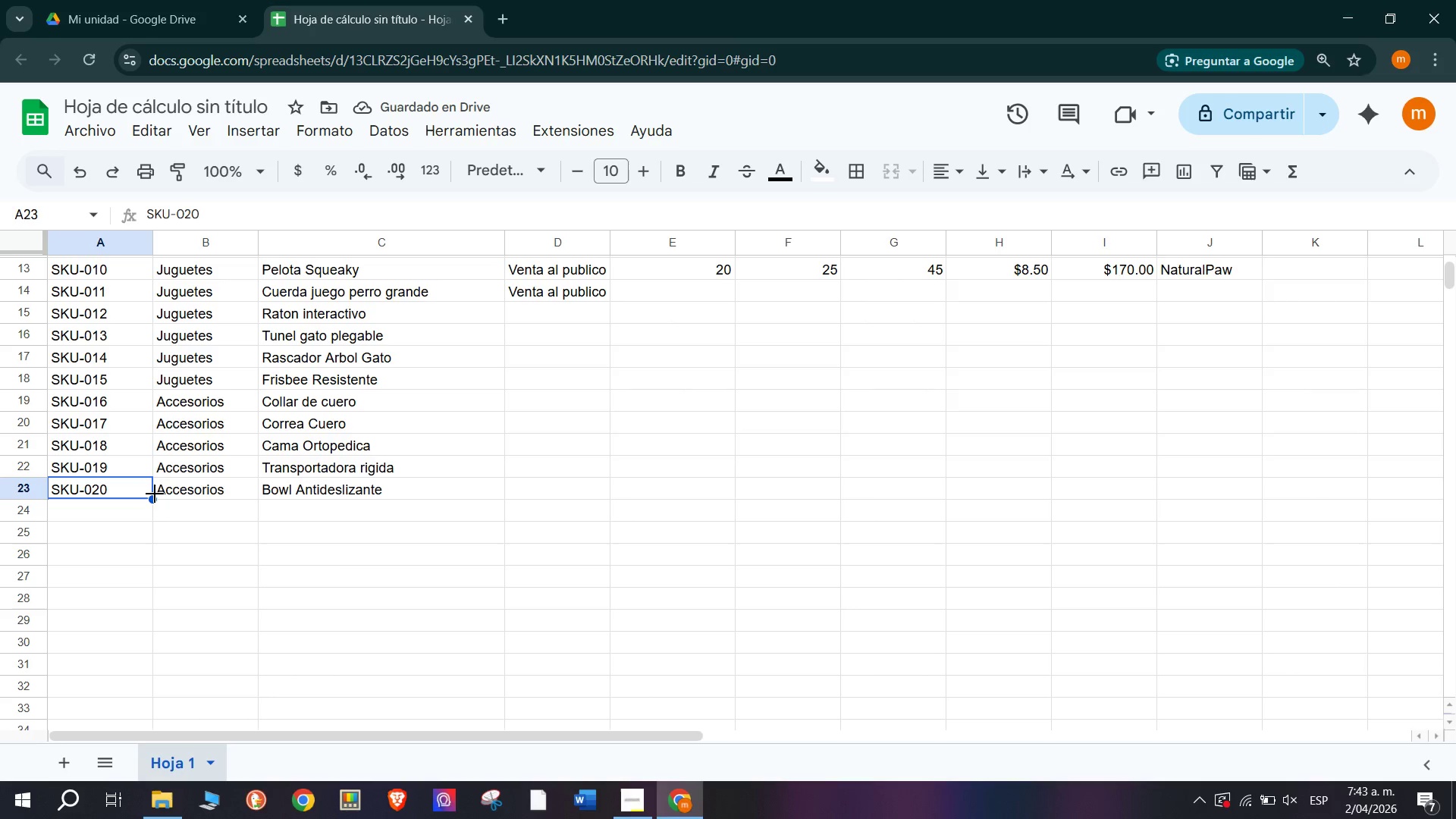 
left_click_drag(start_coordinate=[155, 495], to_coordinate=[153, 602])
 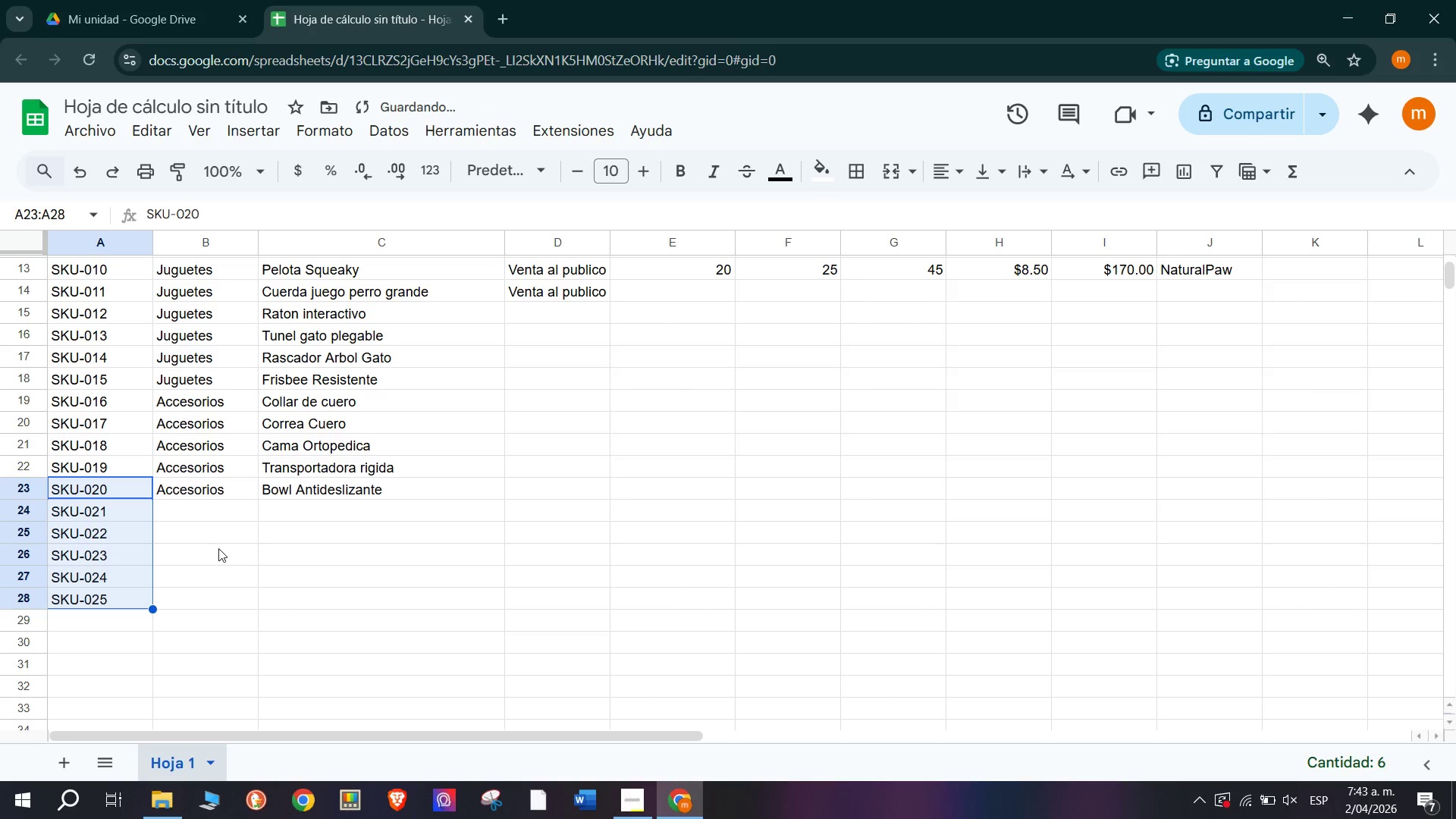 
left_click([218, 548])
 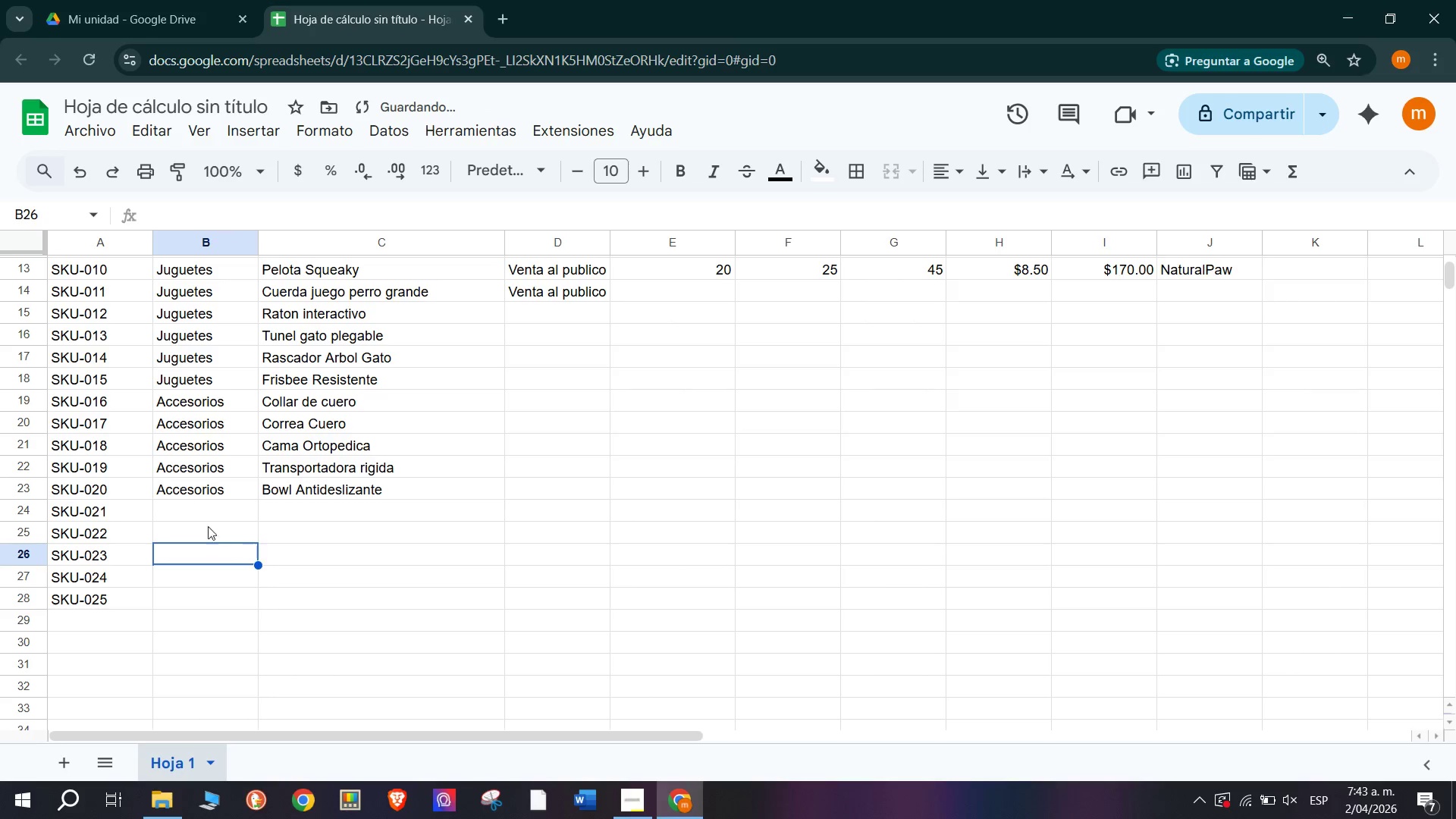 
left_click([207, 510])
 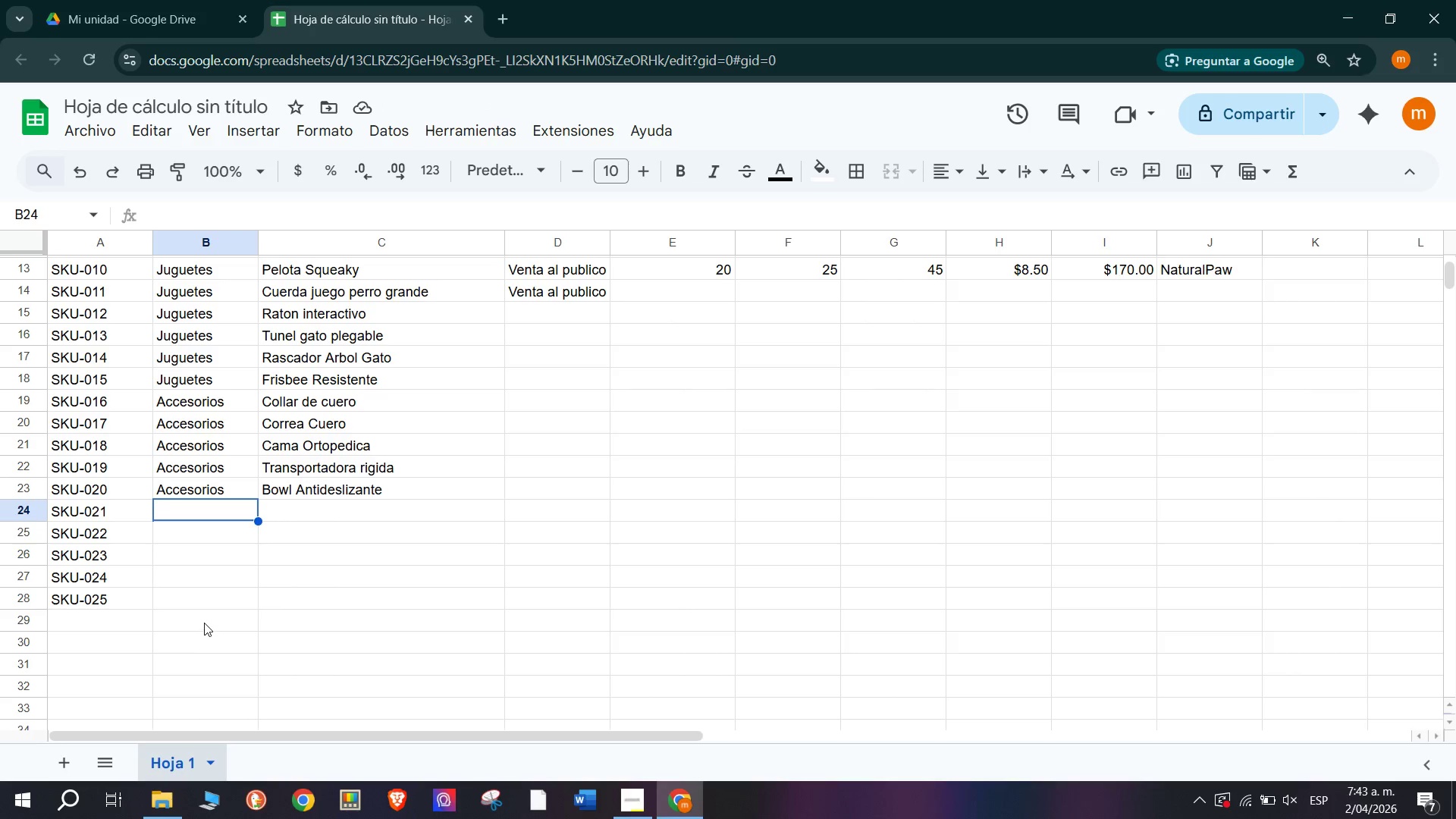 
wait(5.81)
 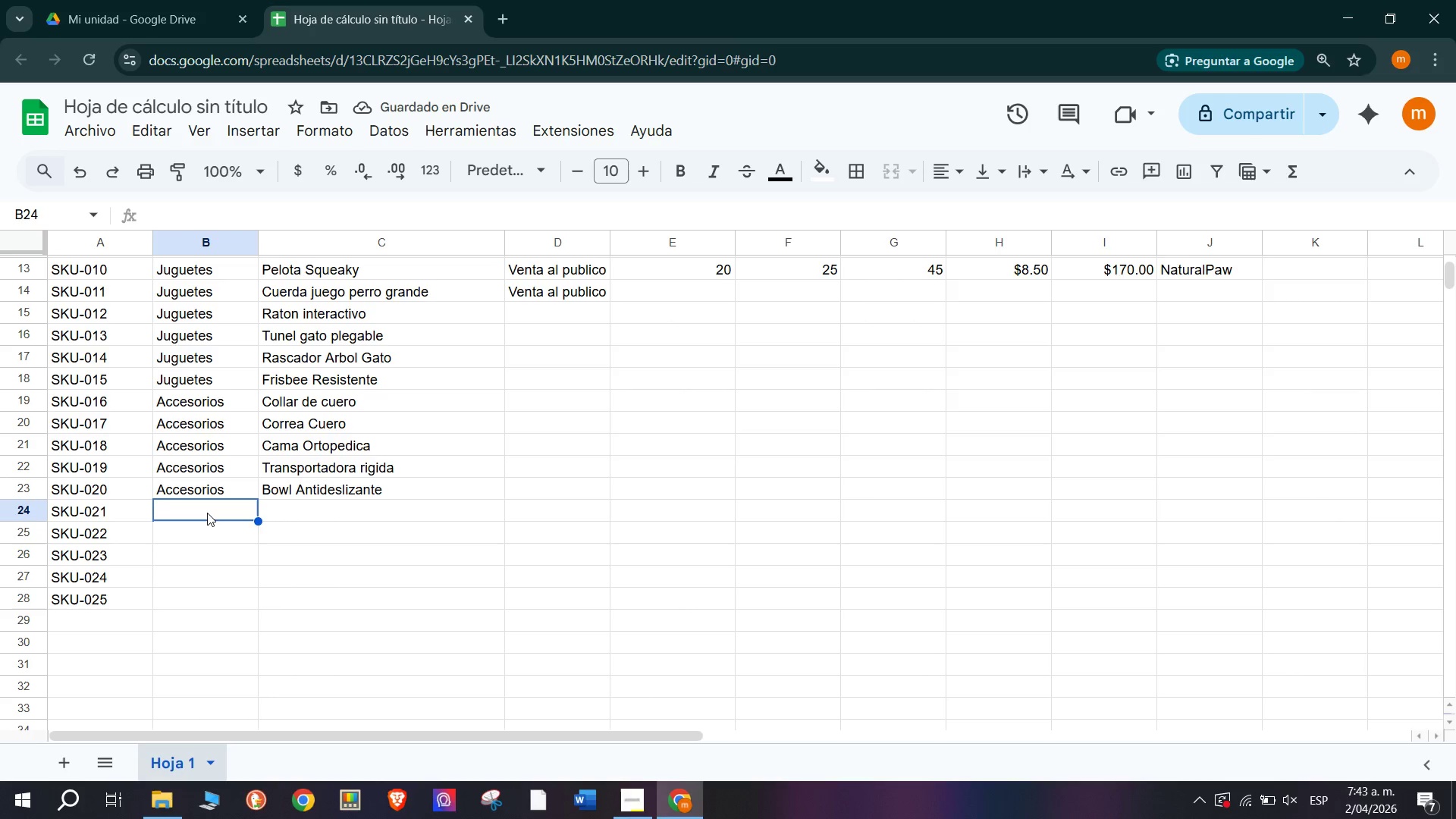 
type(Champu)
 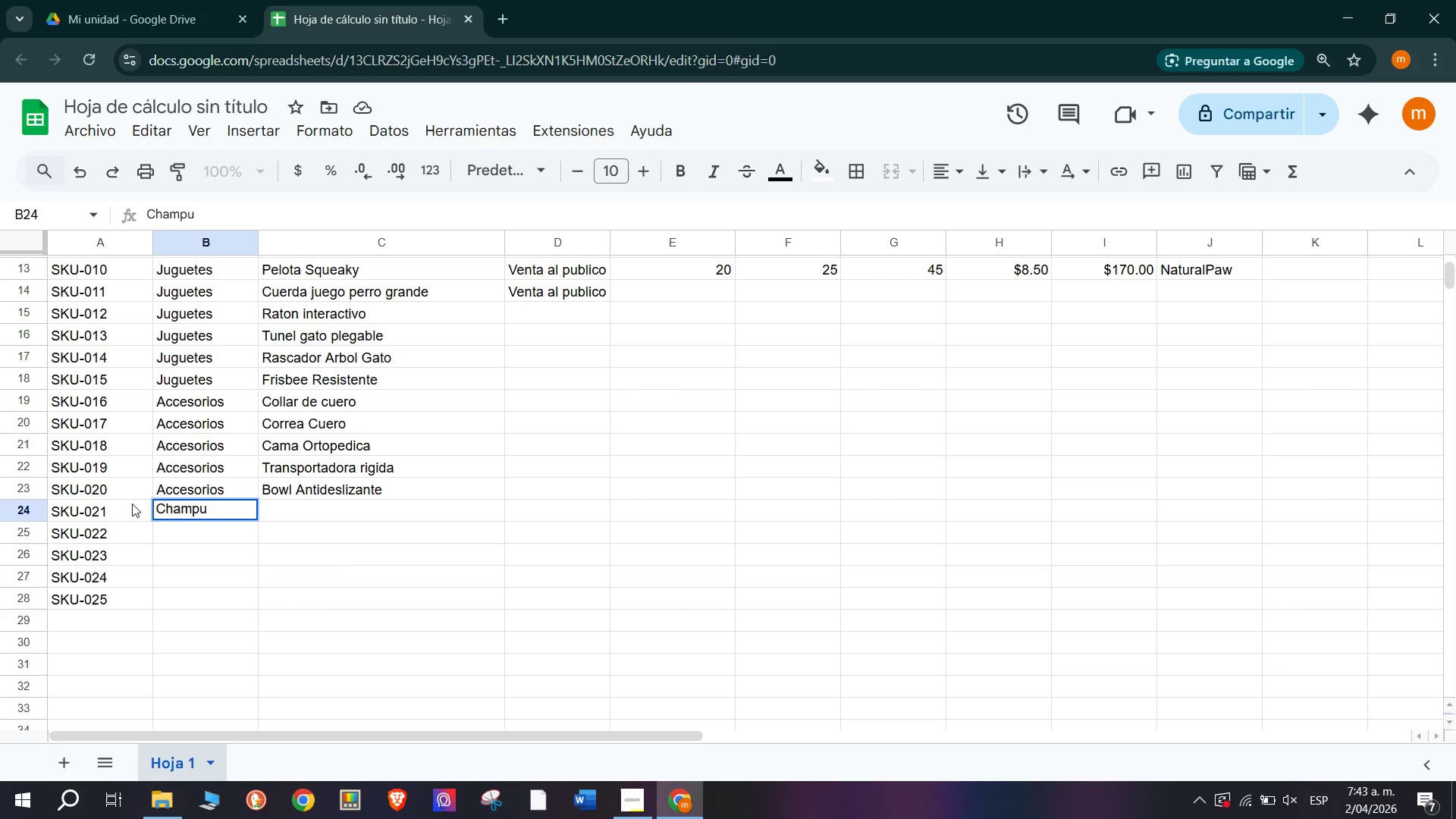 
left_click([229, 532])
 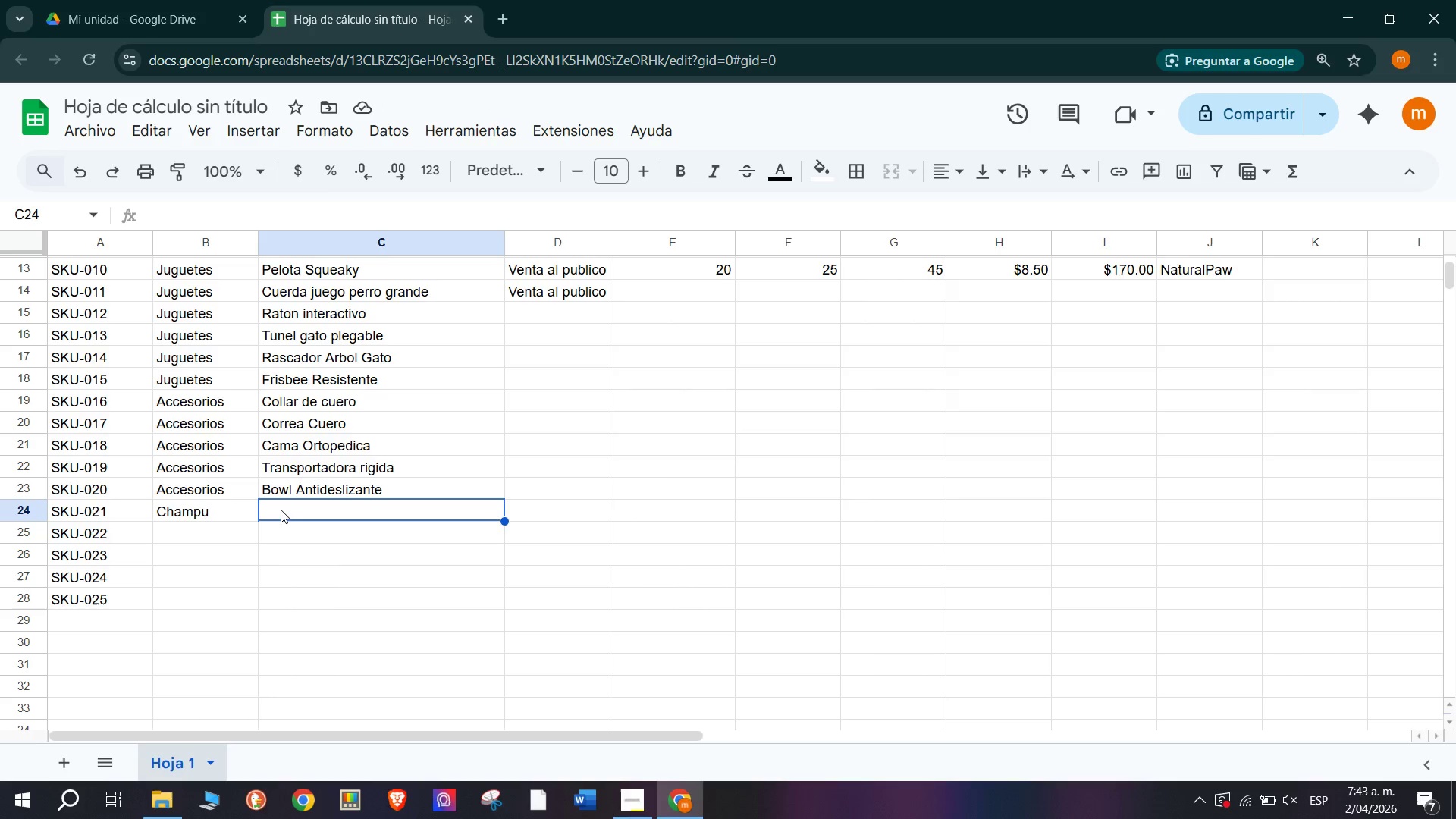 
wait(18.11)
 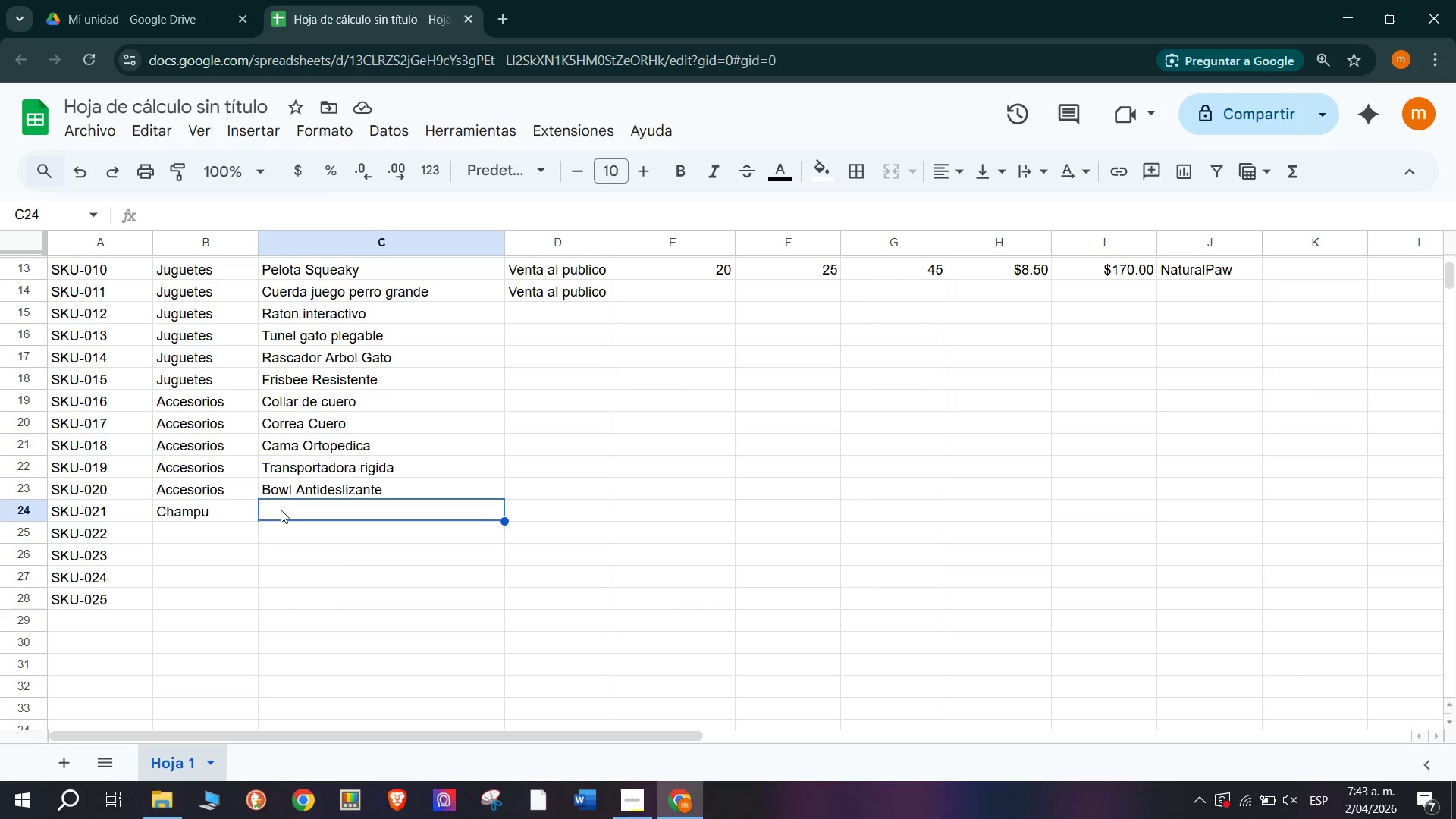 
left_click([195, 509])
 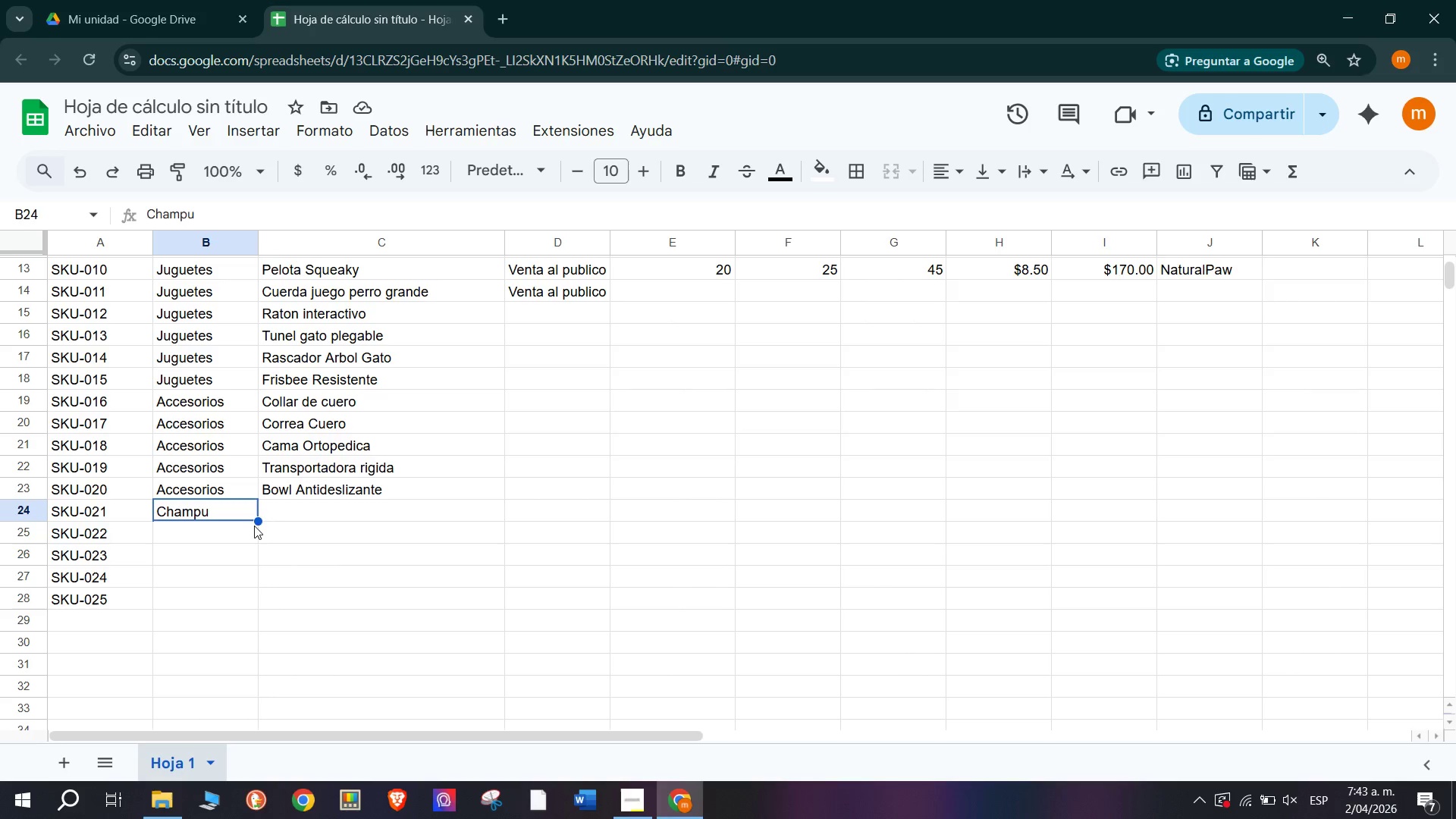 
left_click_drag(start_coordinate=[254, 519], to_coordinate=[249, 504])
 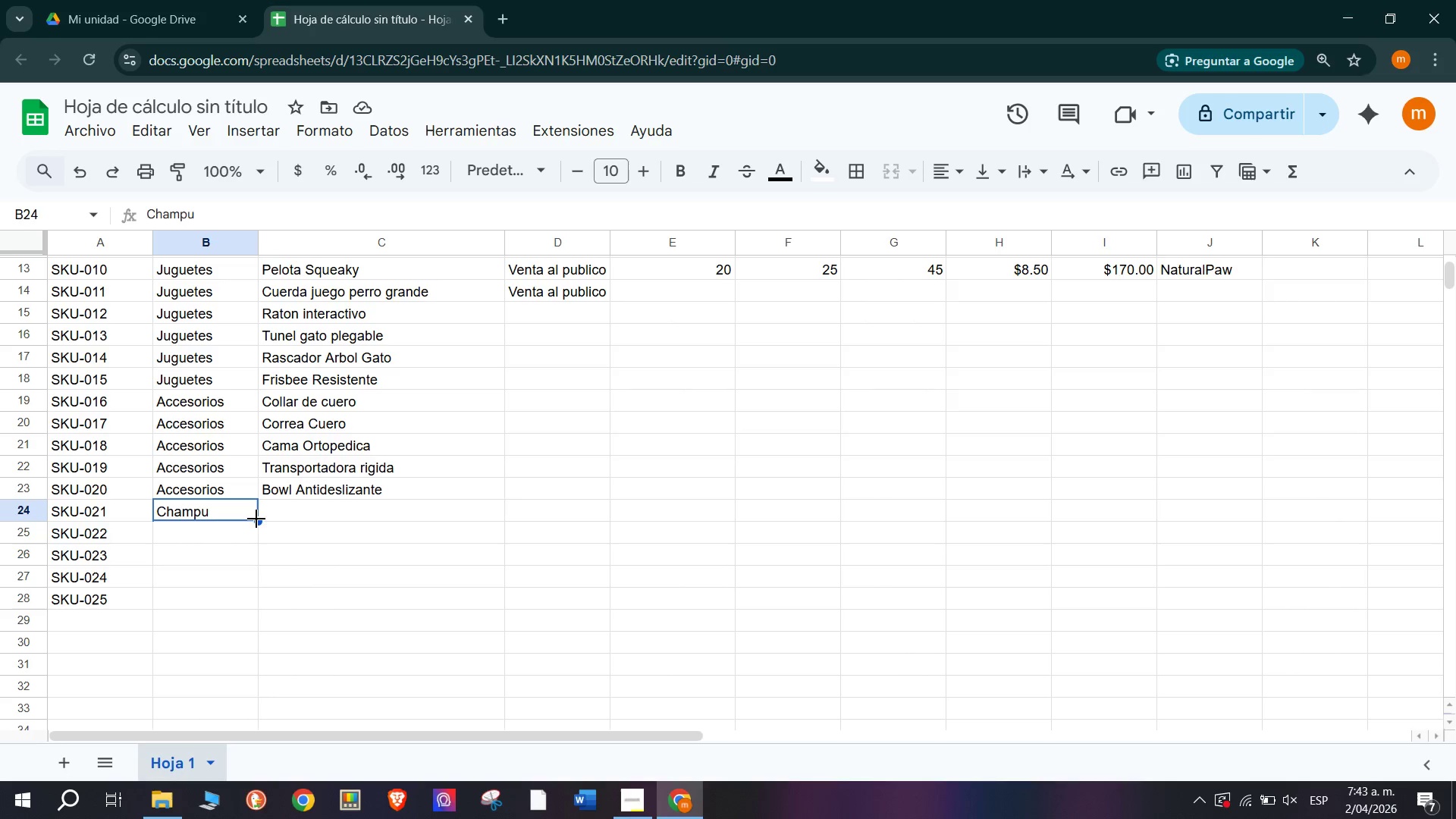 
left_click_drag(start_coordinate=[258, 519], to_coordinate=[262, 594])
 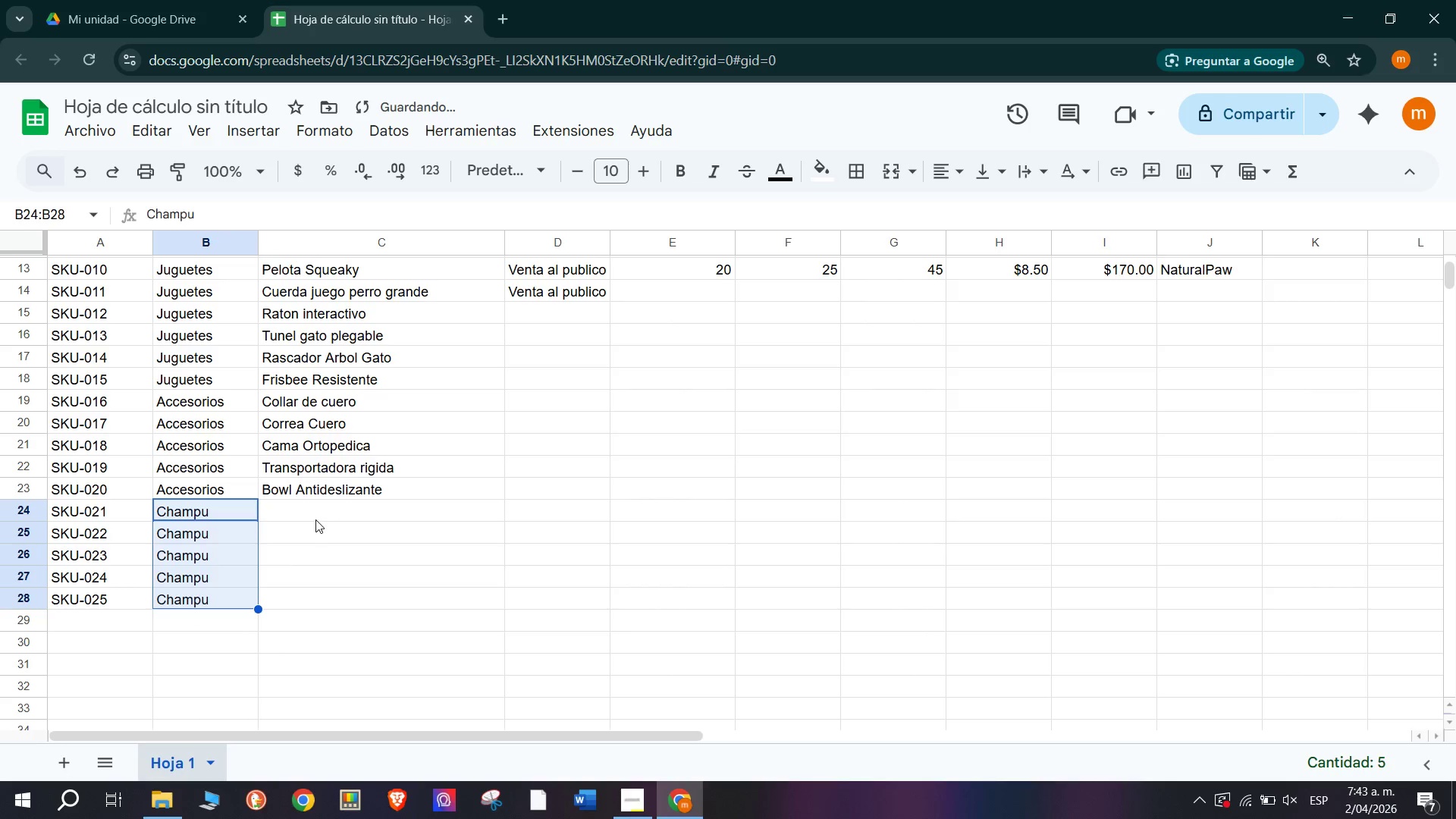 
left_click([319, 513])
 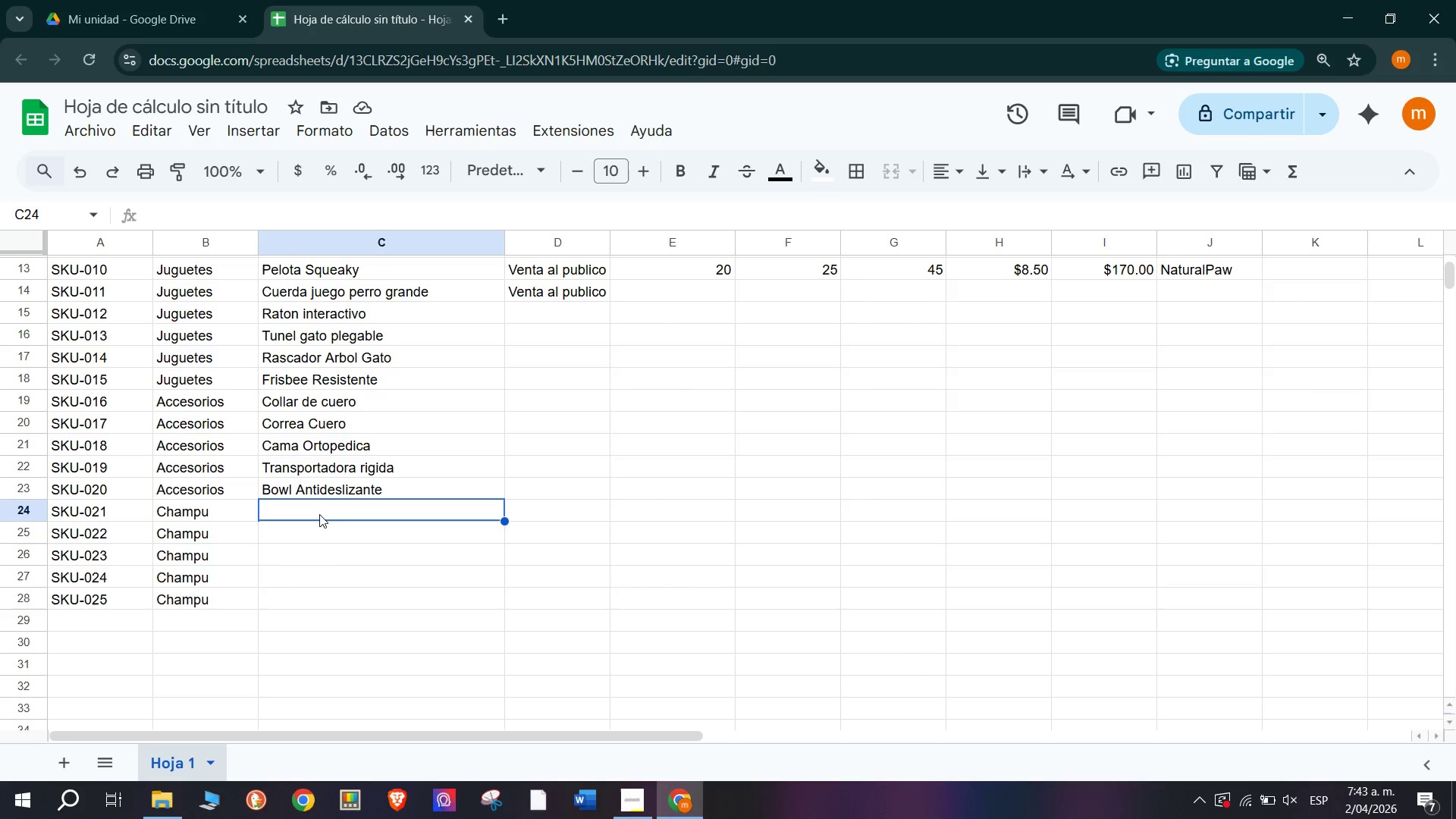 
wait(6.91)
 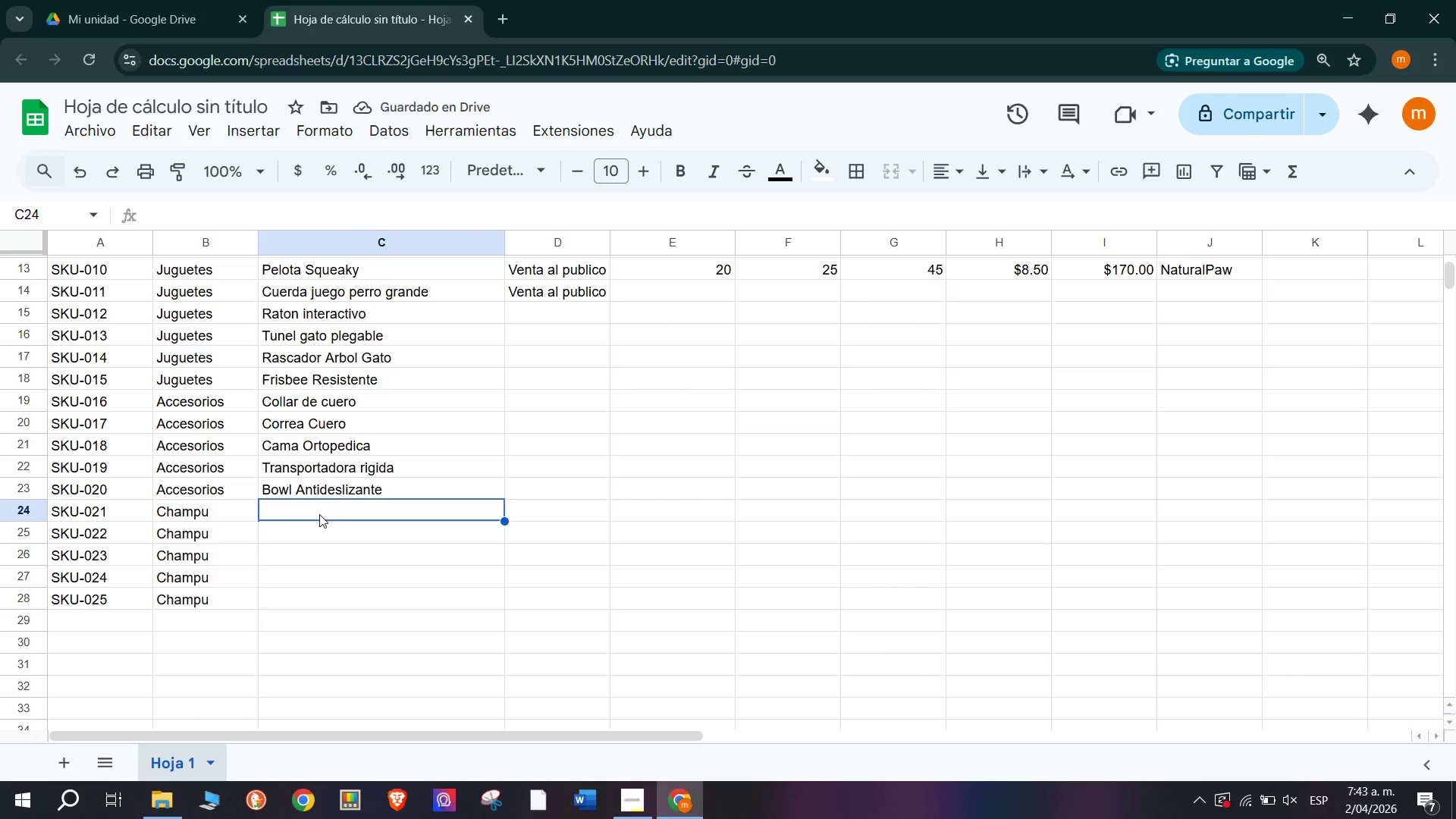 
type(Champu hipoalergenico)
key(Tab)
 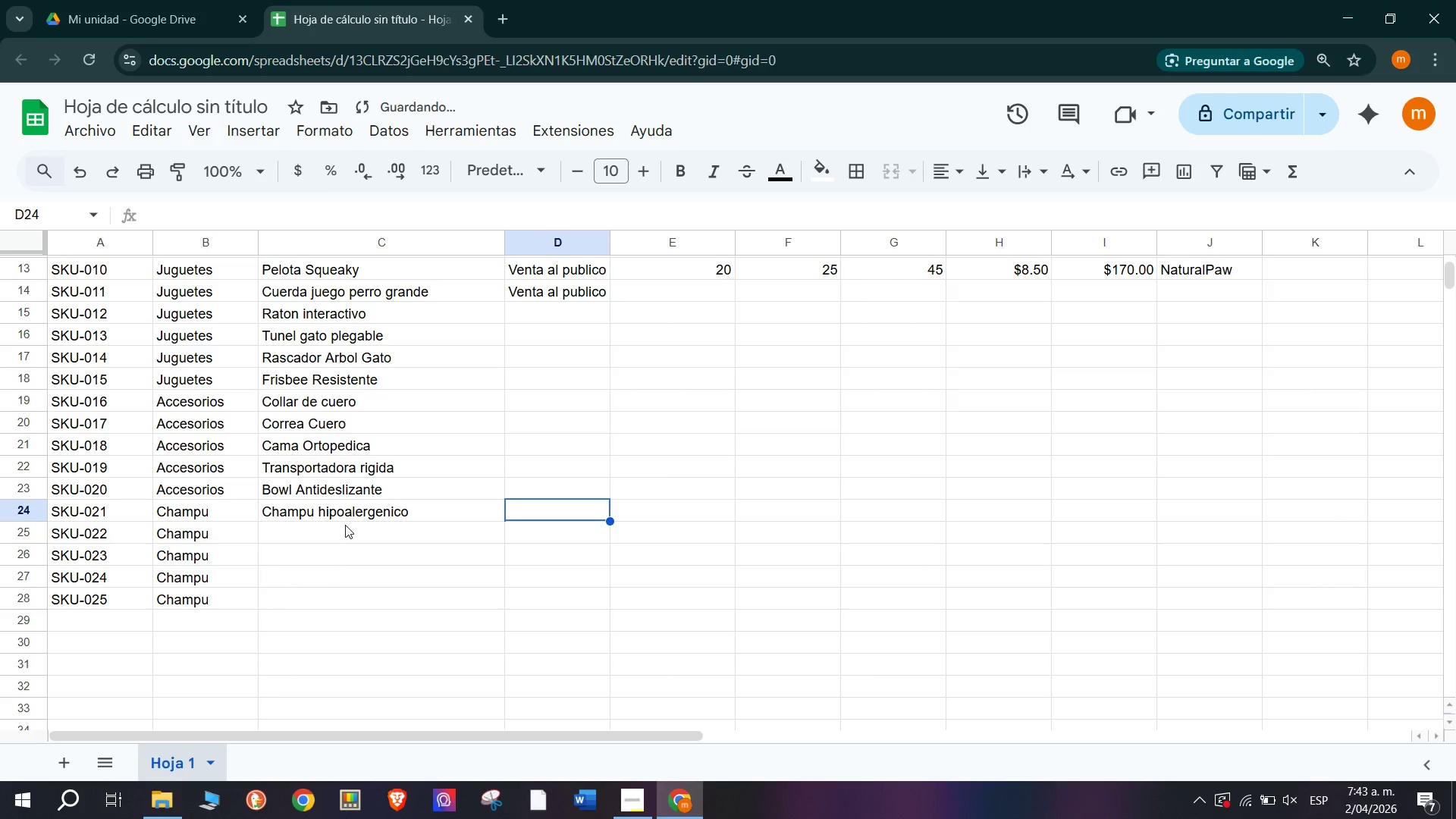 
left_click([331, 529])
 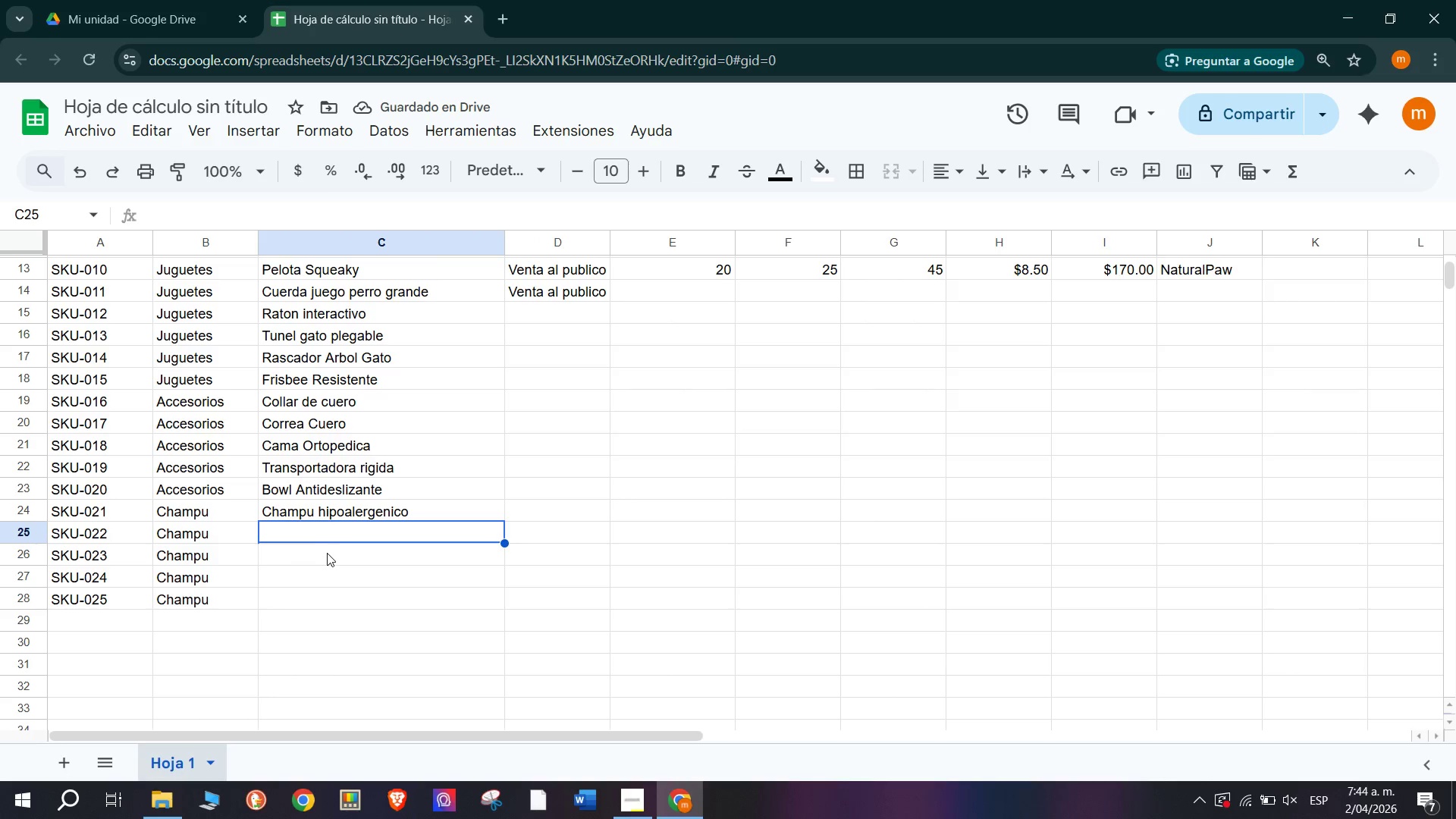 
type(Champu Antipulgasd)
key(Backspace)
 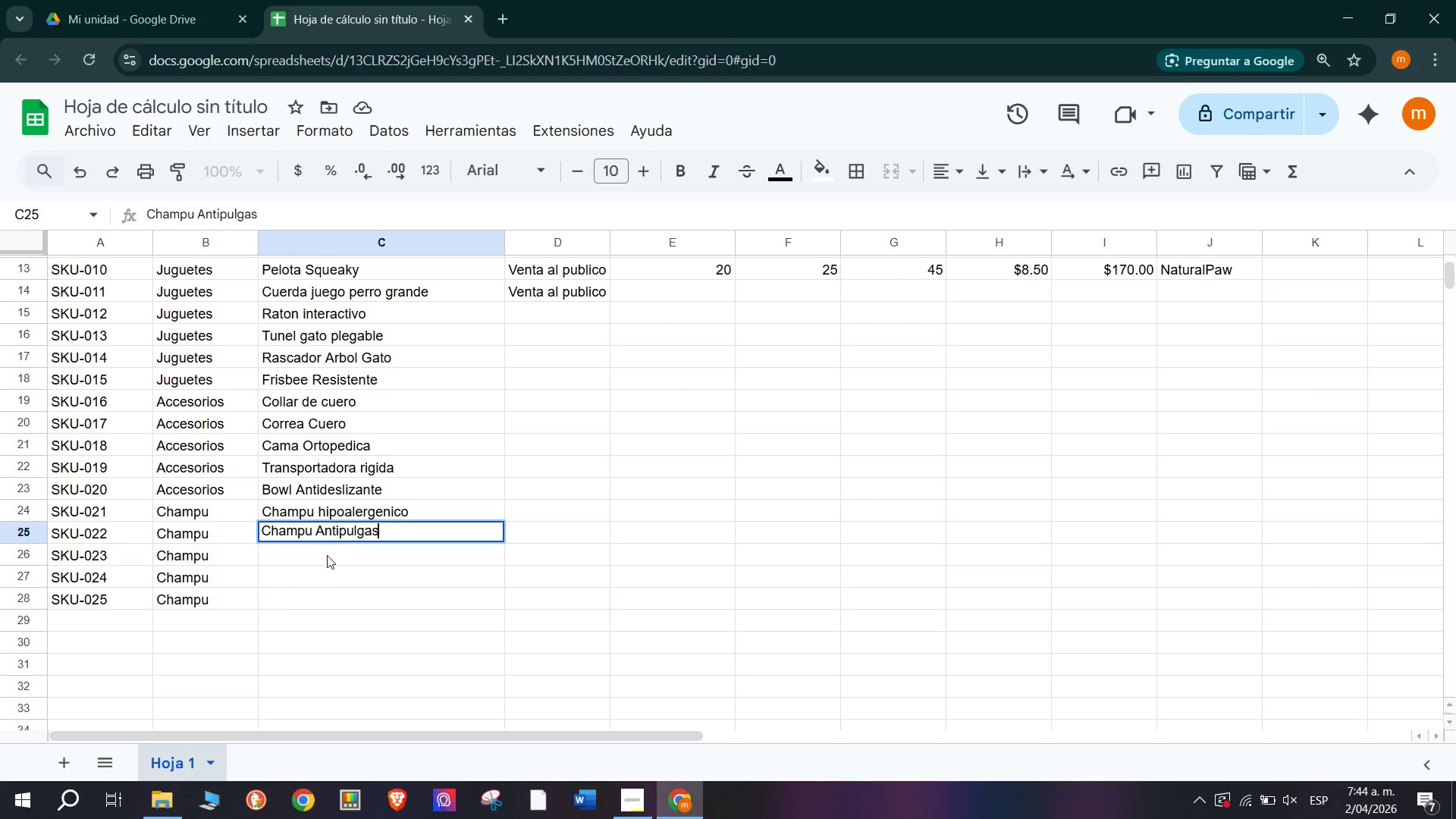 
key(Enter)
 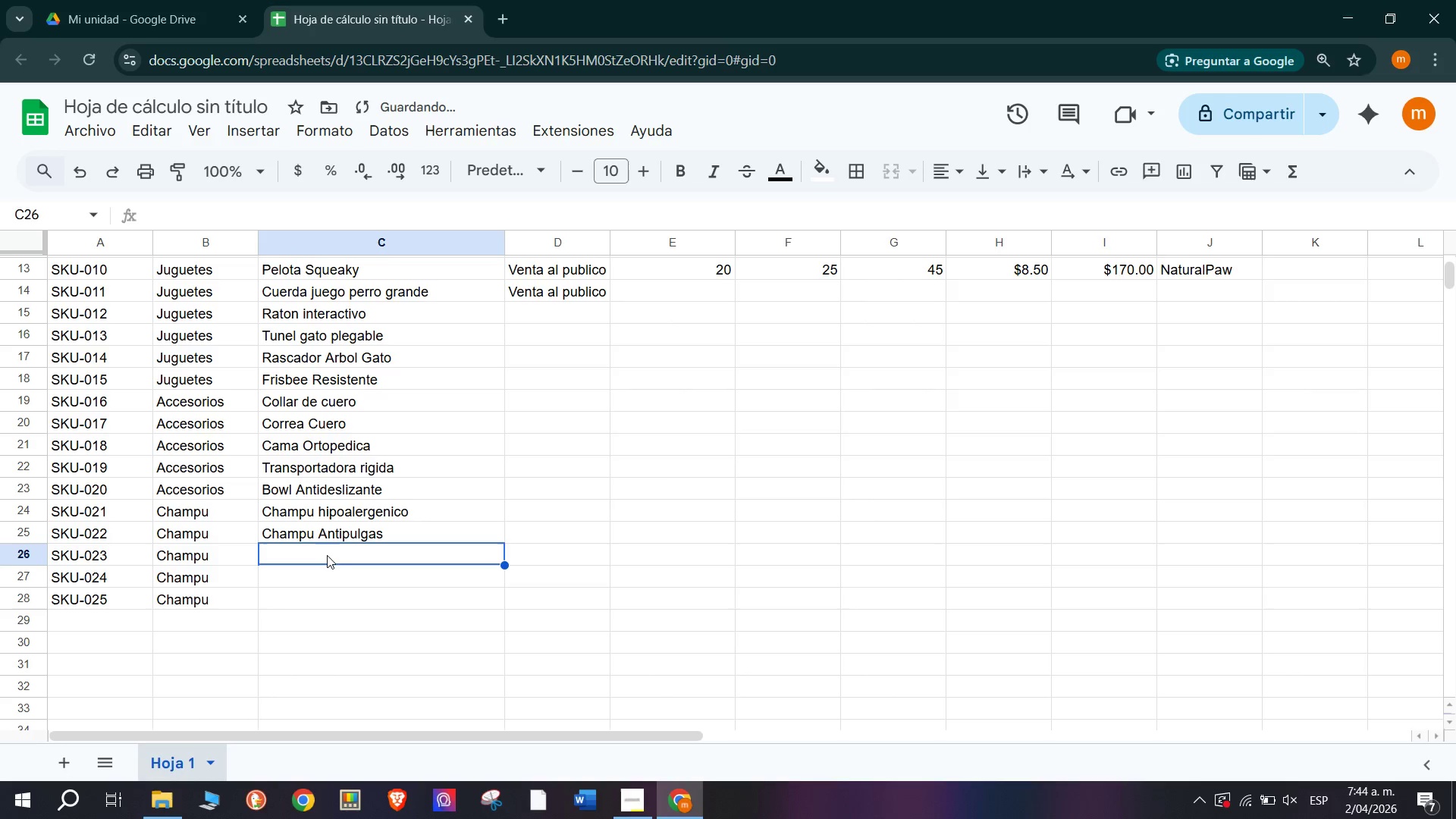 
type(Acondicionadore)
key(Backspace)
key(Backspace)
type(r pelo largo)
 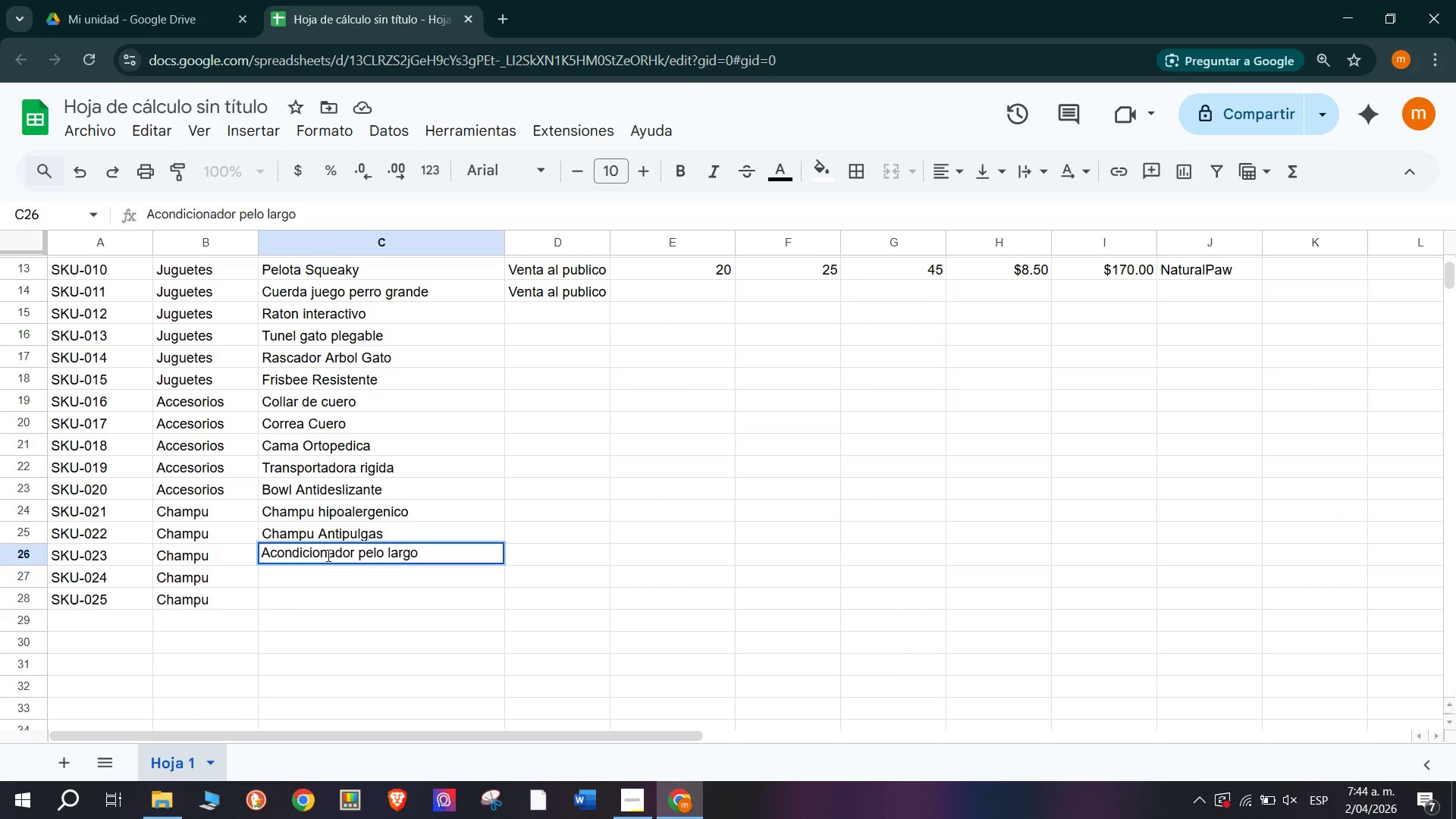 
key(Enter)
 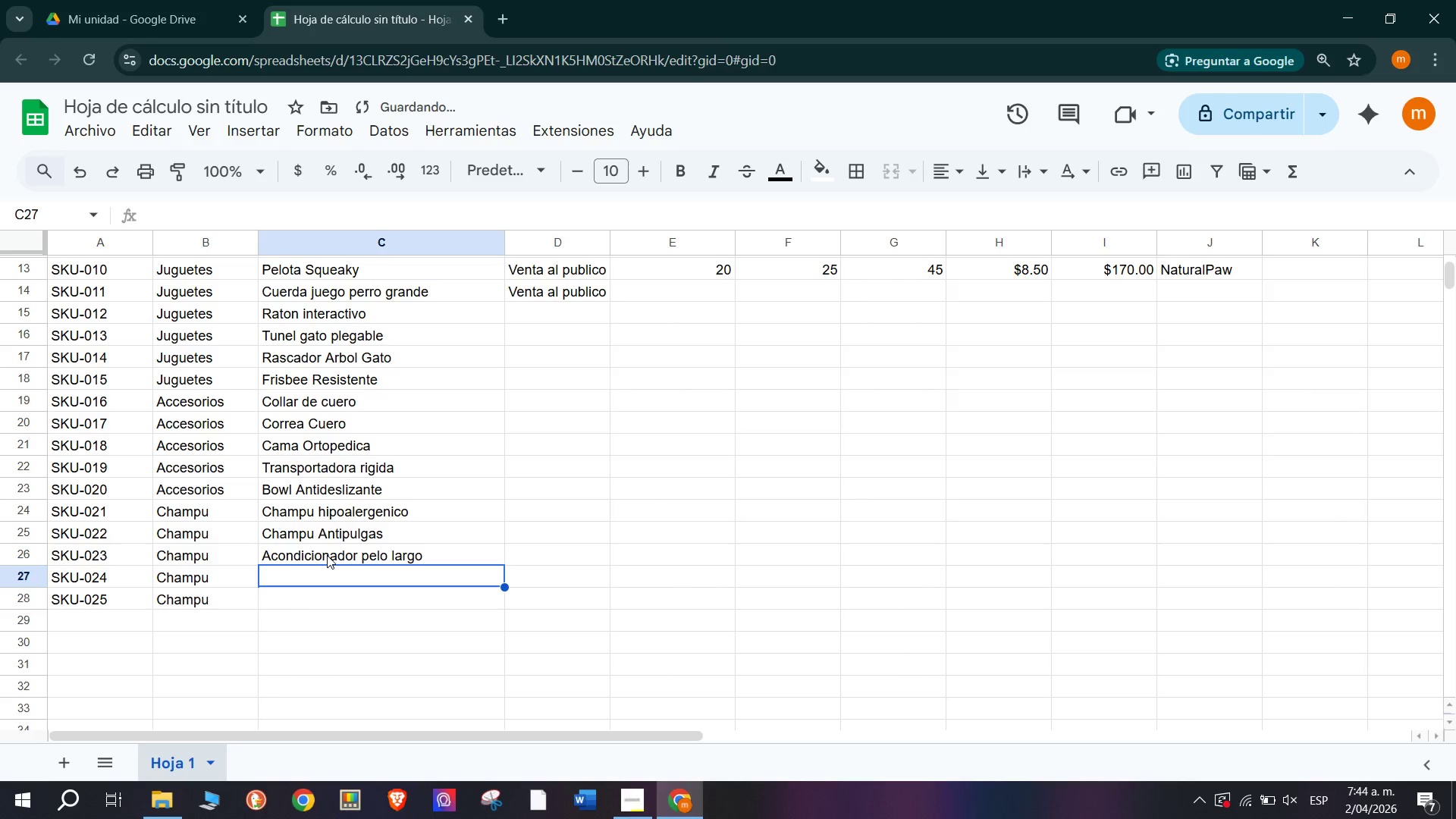 
type(Desodorante Mascoras)
 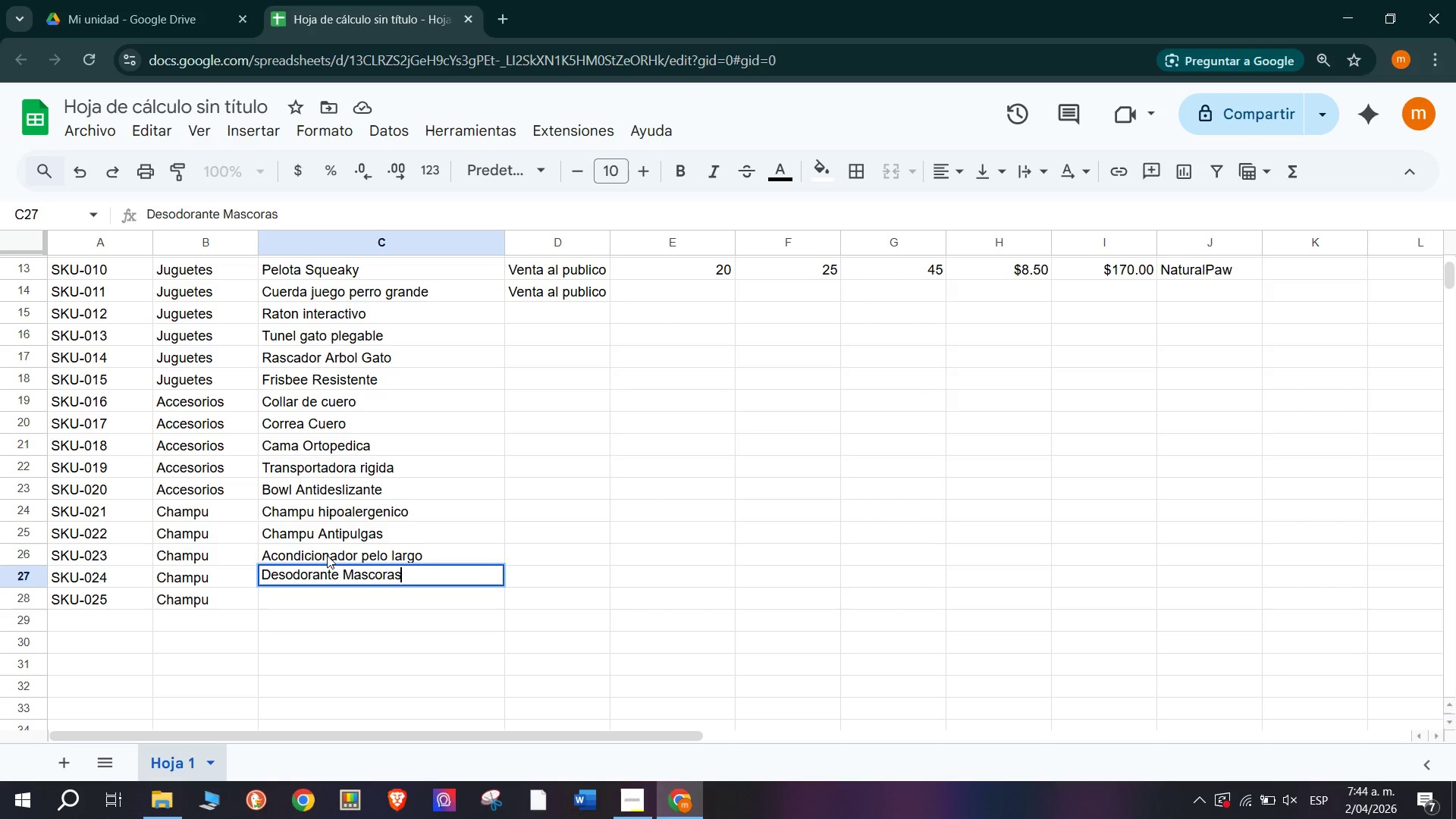 
key(Enter)
 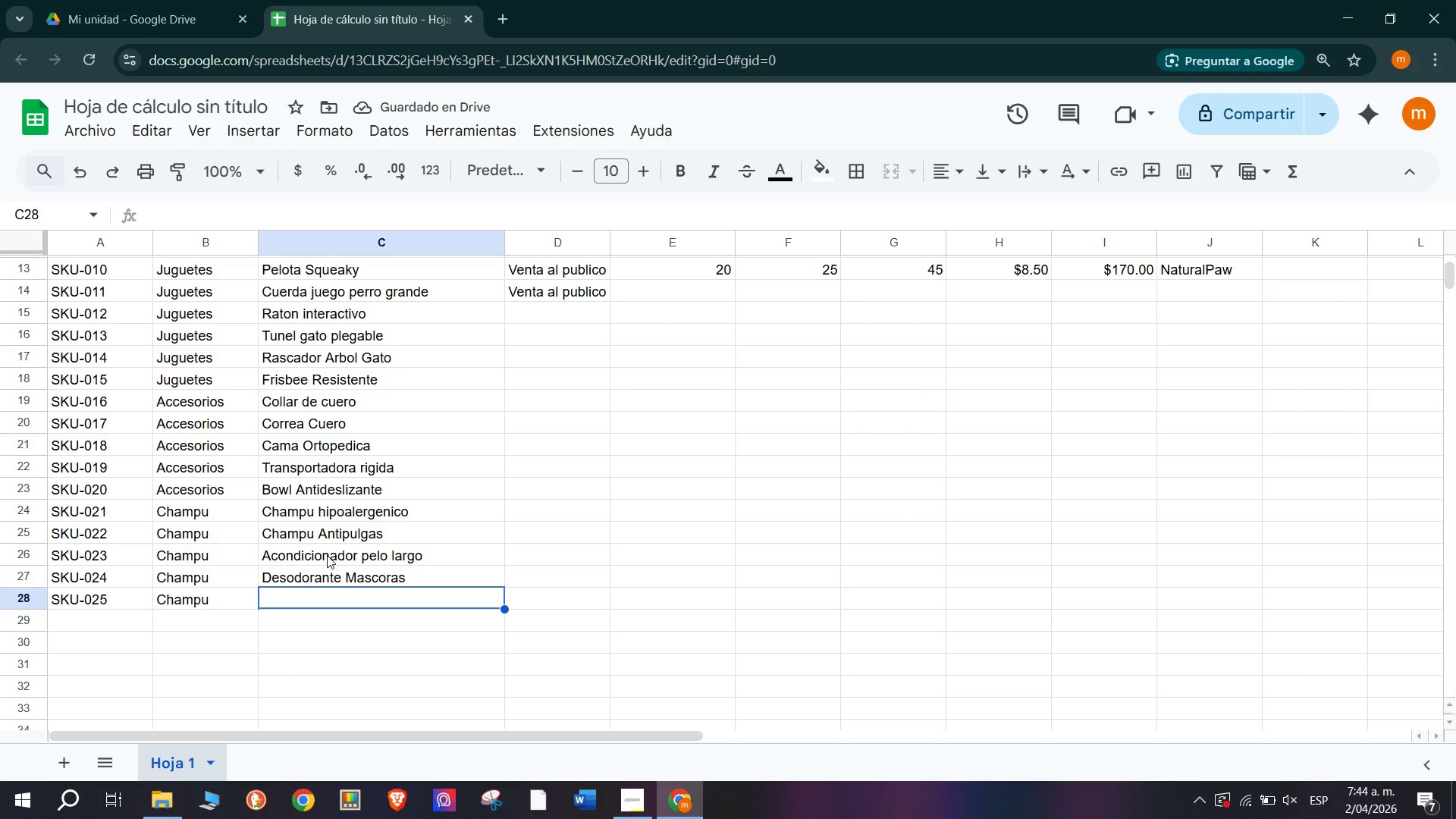 
type(Cepillo p)
key(Backspace)
type(Profesional)
 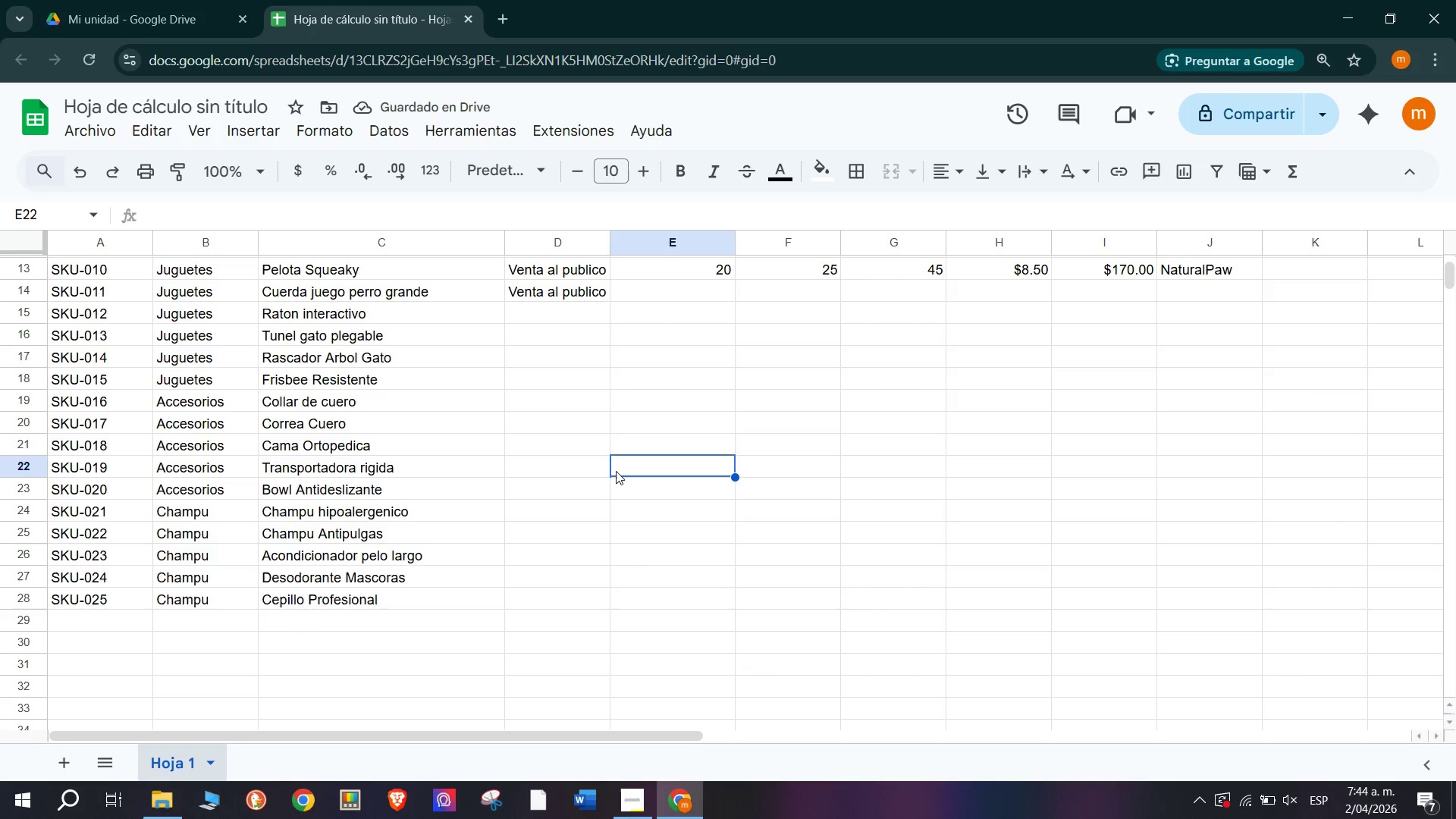 
wait(7.83)
 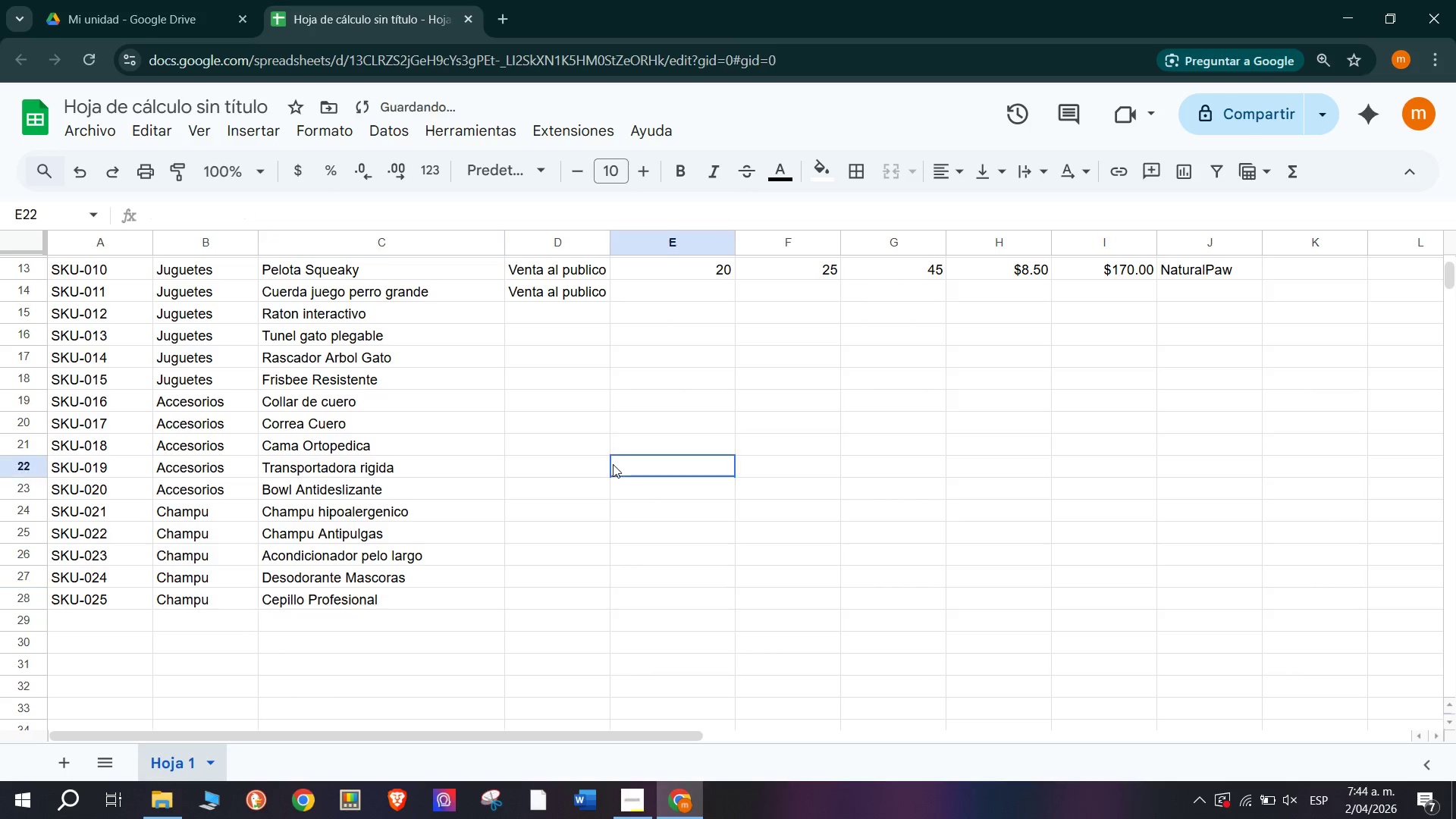 
double_click([580, 293])
 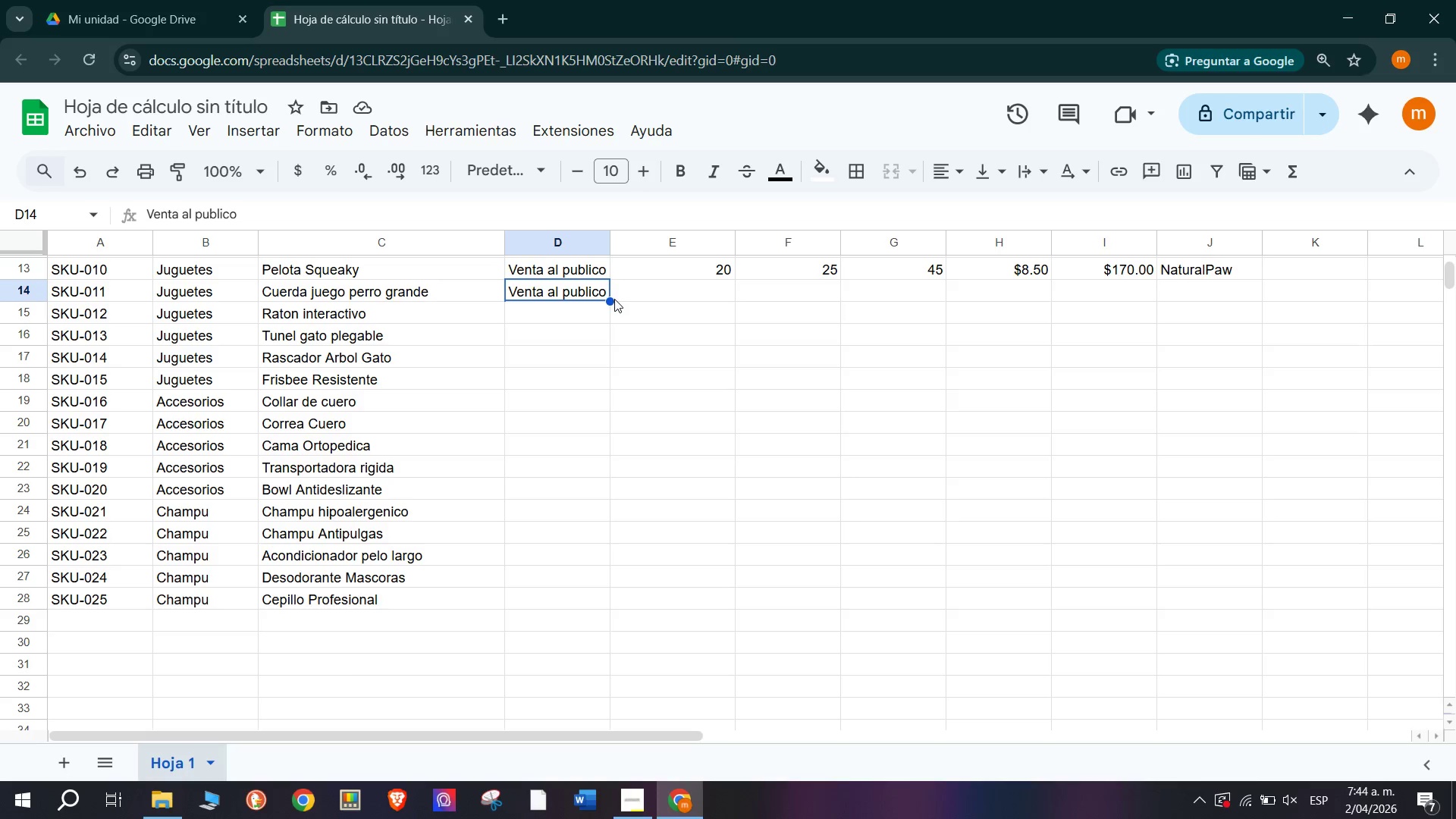 
left_click_drag(start_coordinate=[608, 300], to_coordinate=[576, 613])
 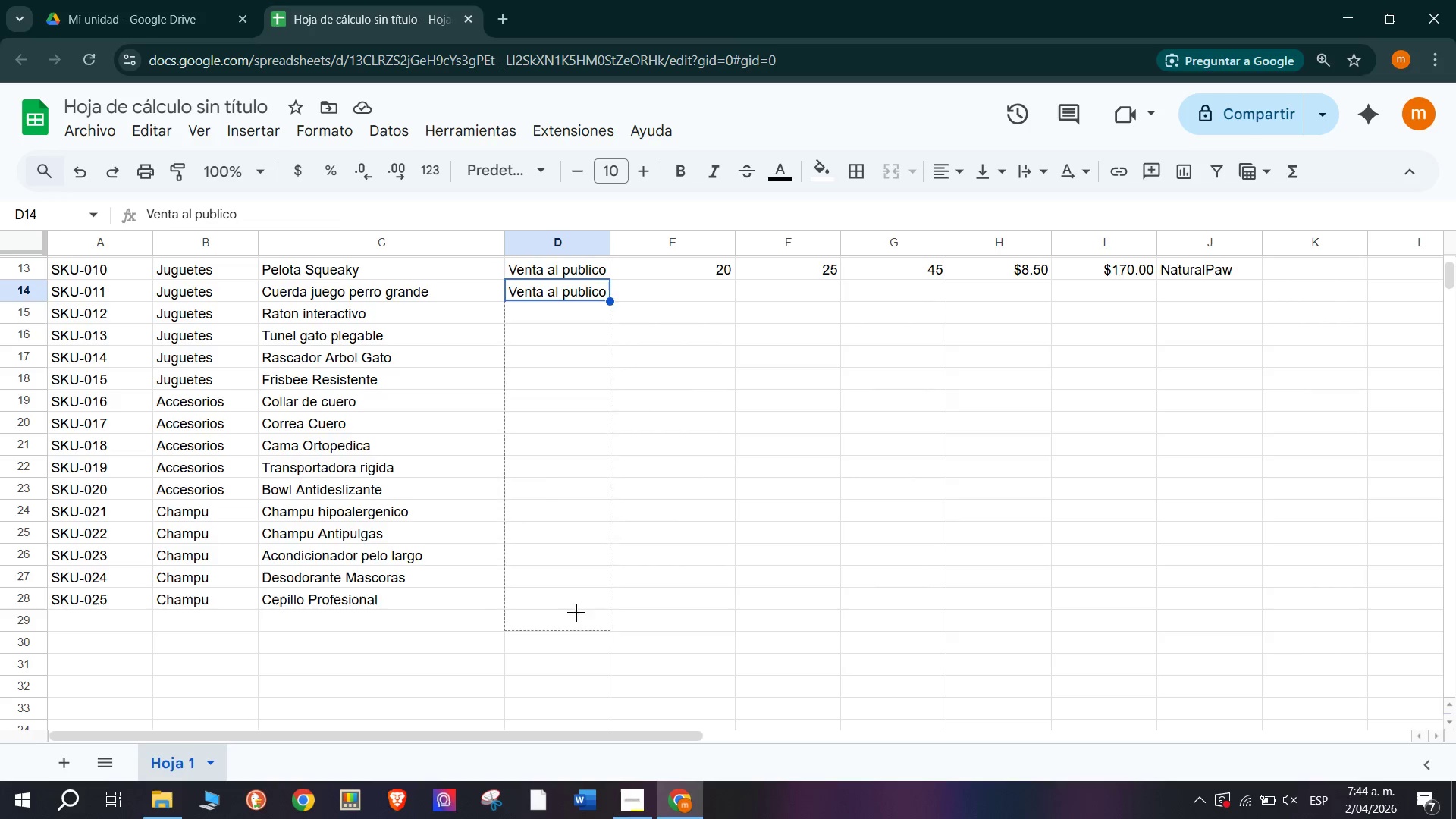 
left_click([576, 613])
 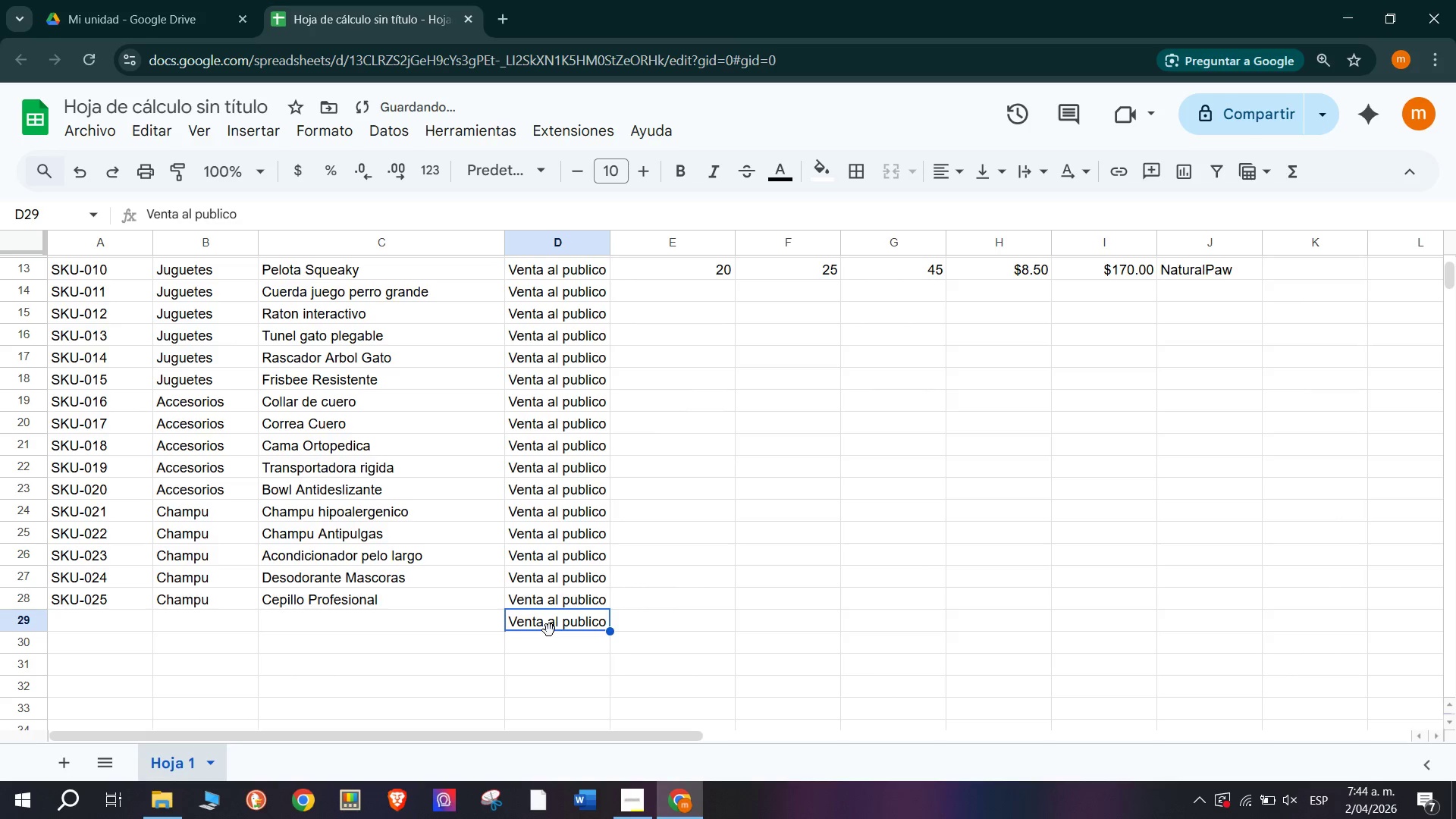 
key(Backspace)
 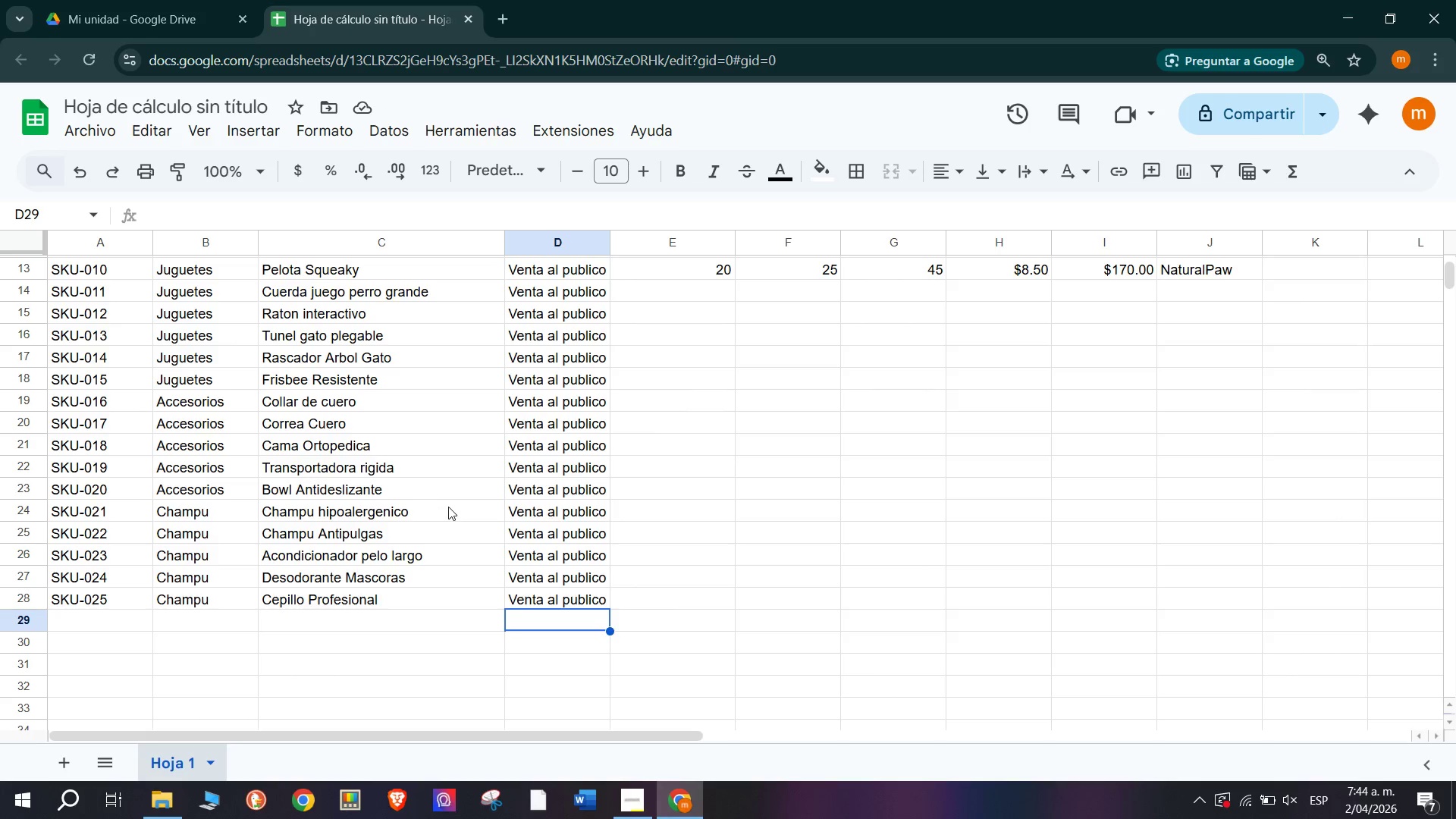 
wait(11.3)
 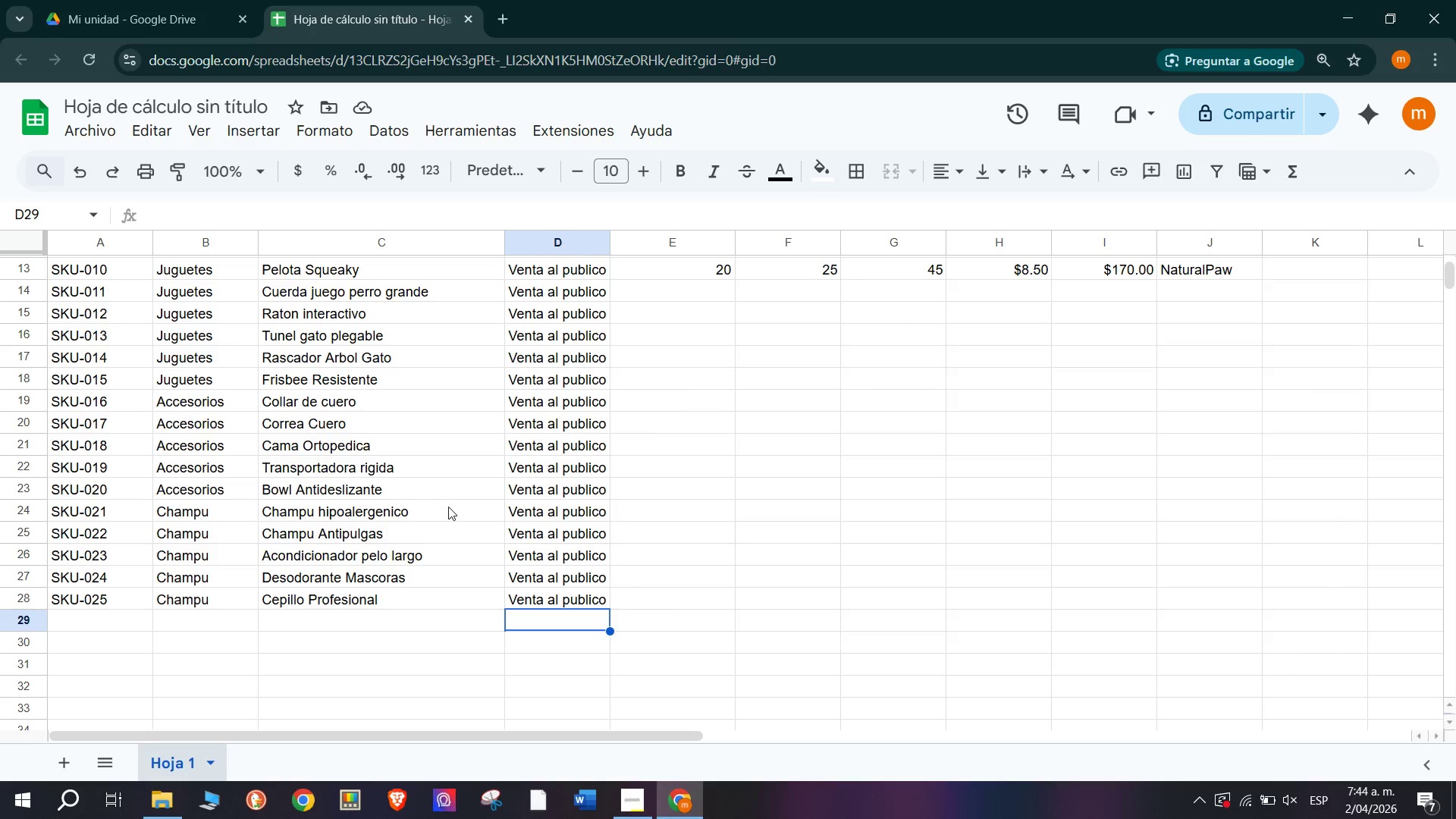 
left_click_drag(start_coordinate=[546, 506], to_coordinate=[591, 596])
 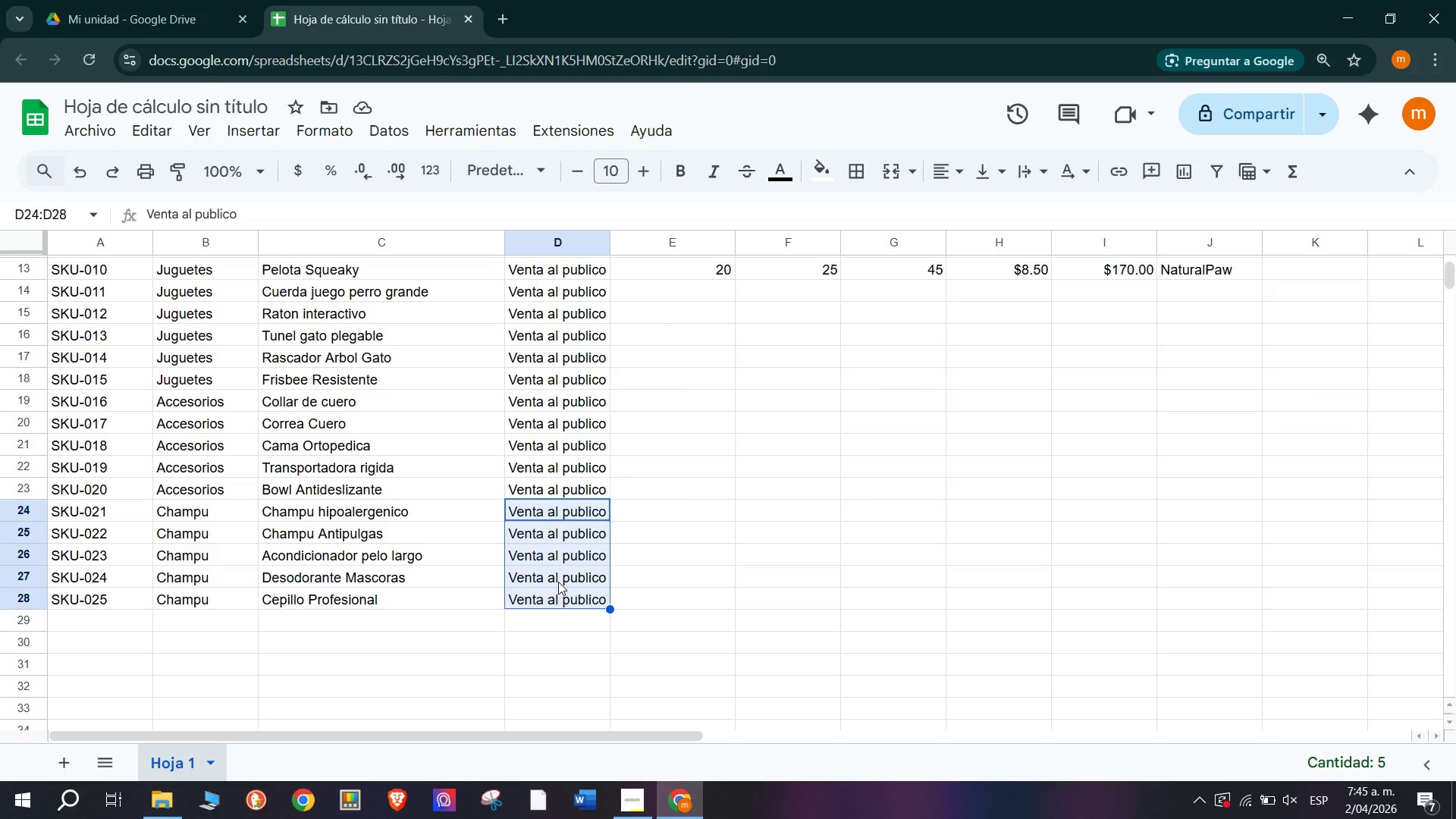 
key(CapsLock)
 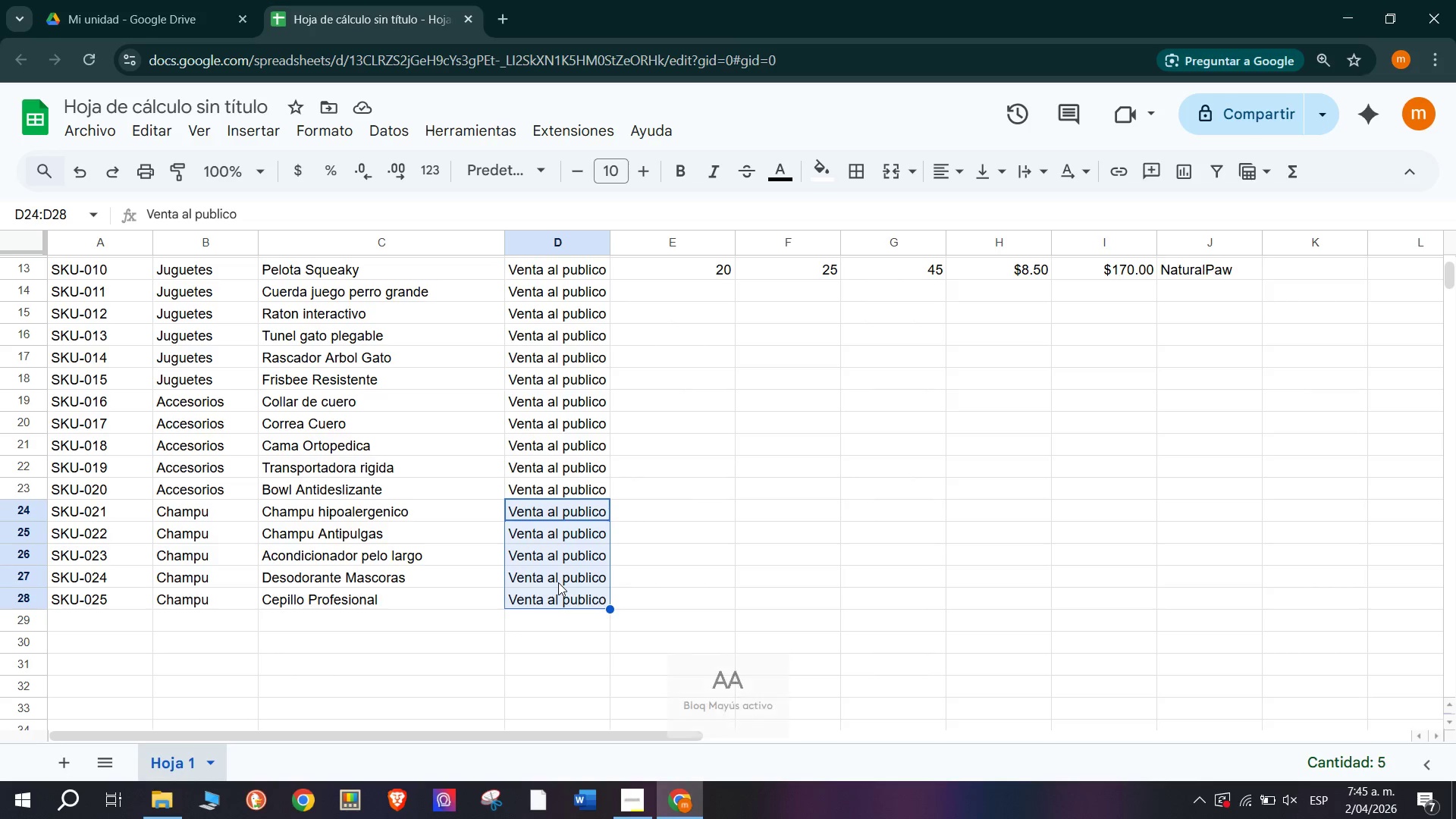 
key(S)
 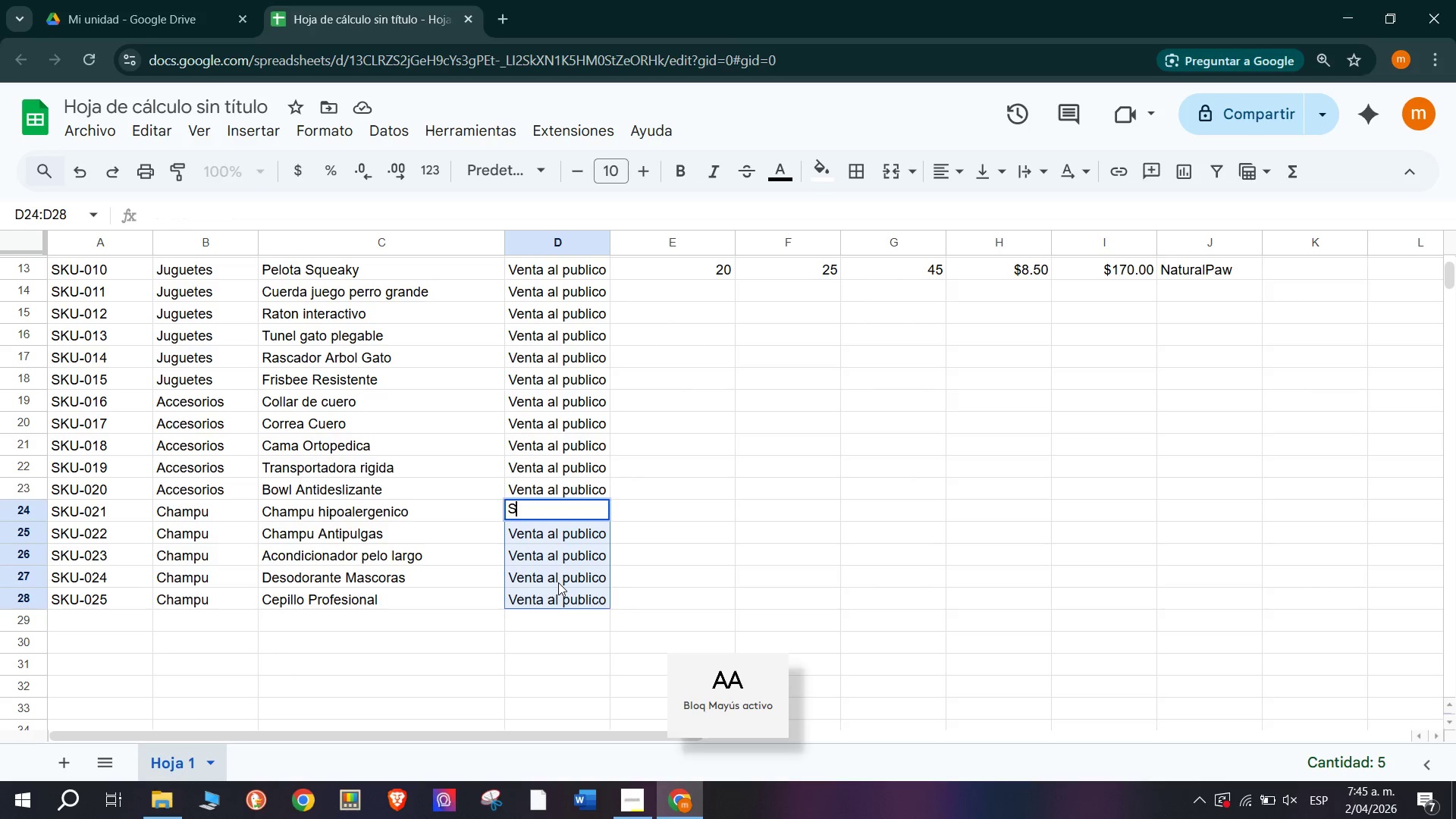 
key(CapsLock)
 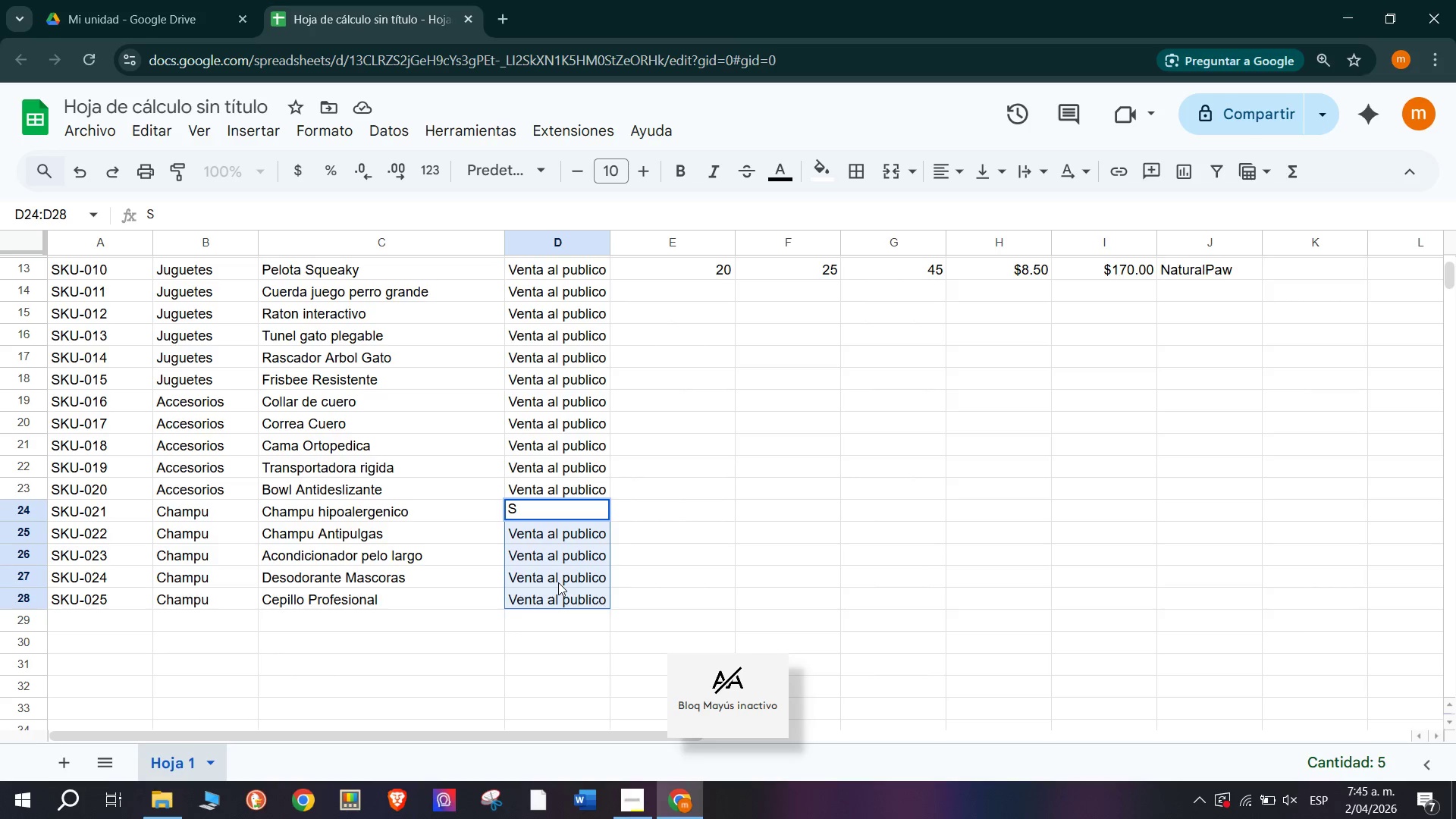 
type(umun)
key(Backspace)
key(Backspace)
type(inistros interno)
 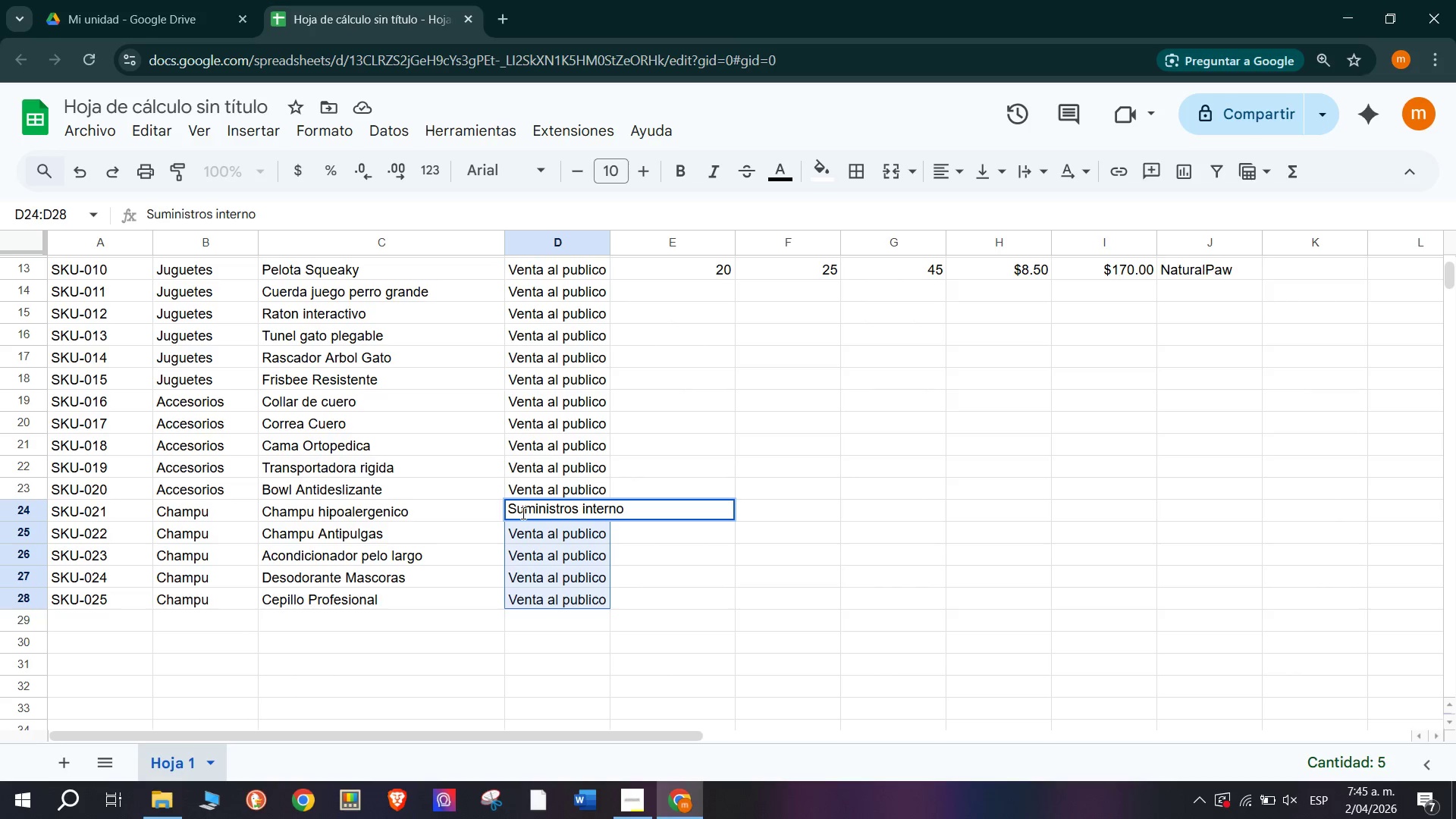 
key(Enter)
 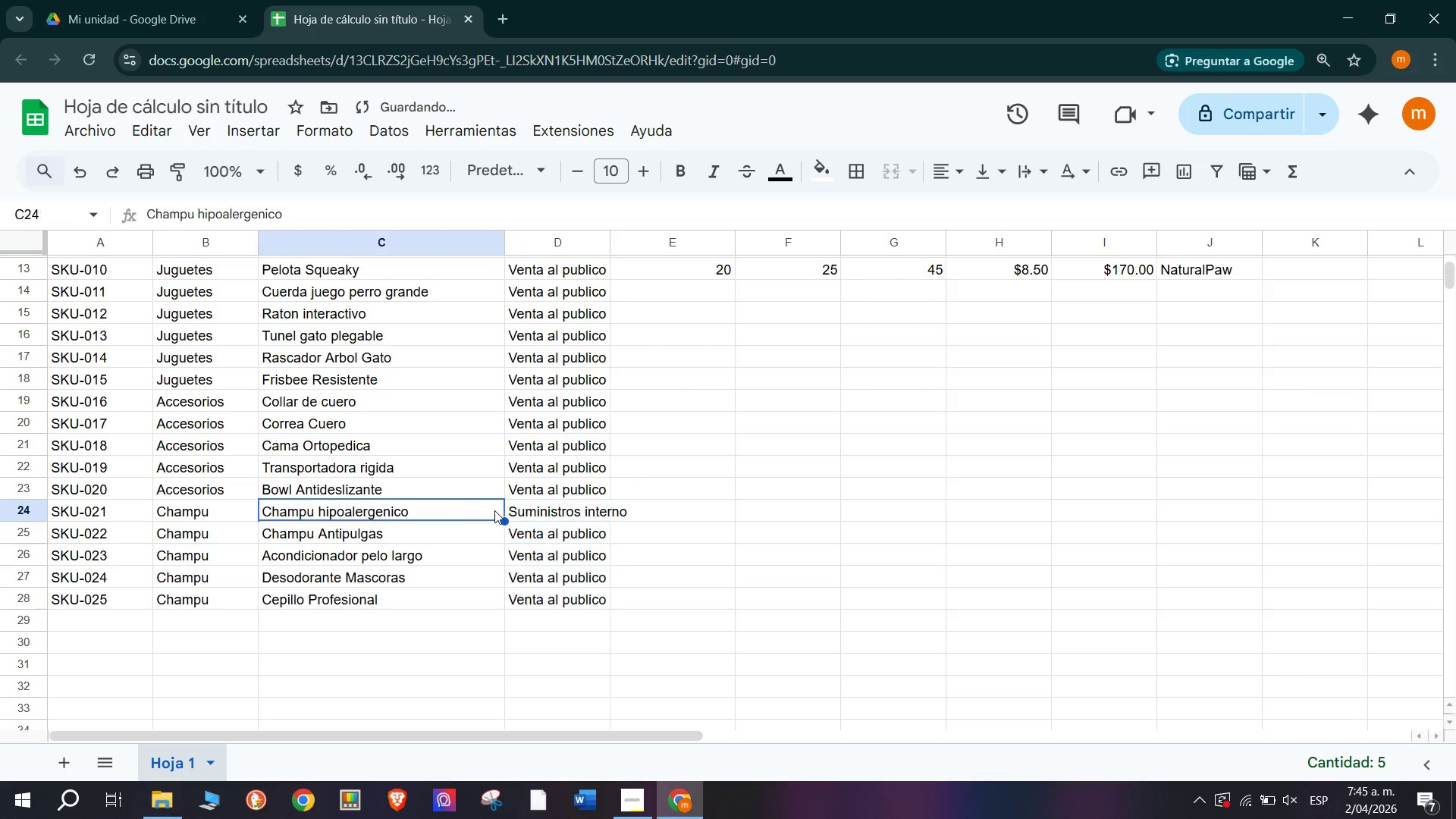 
double_click([528, 503])
 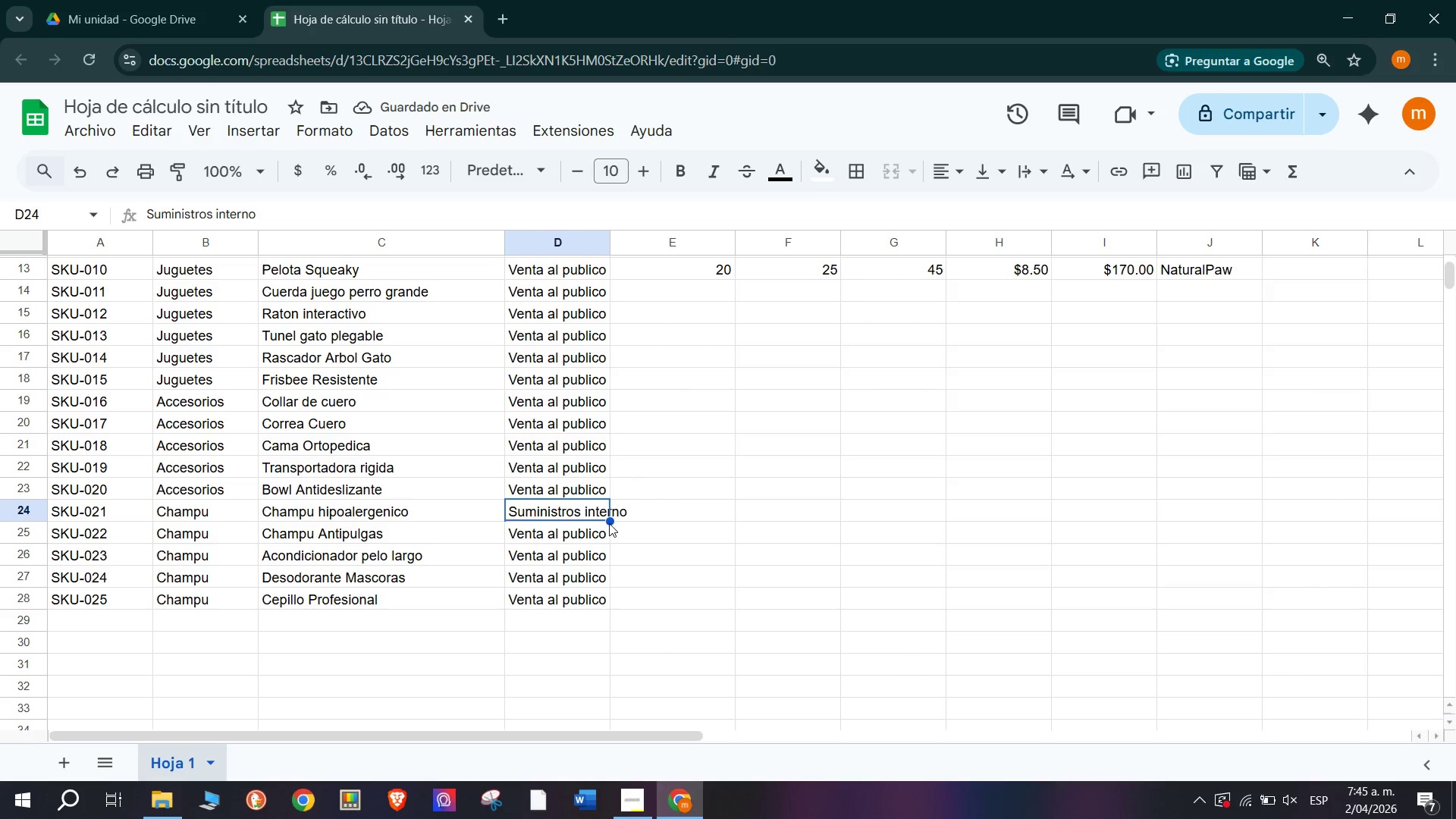 
left_click_drag(start_coordinate=[608, 521], to_coordinate=[610, 598])
 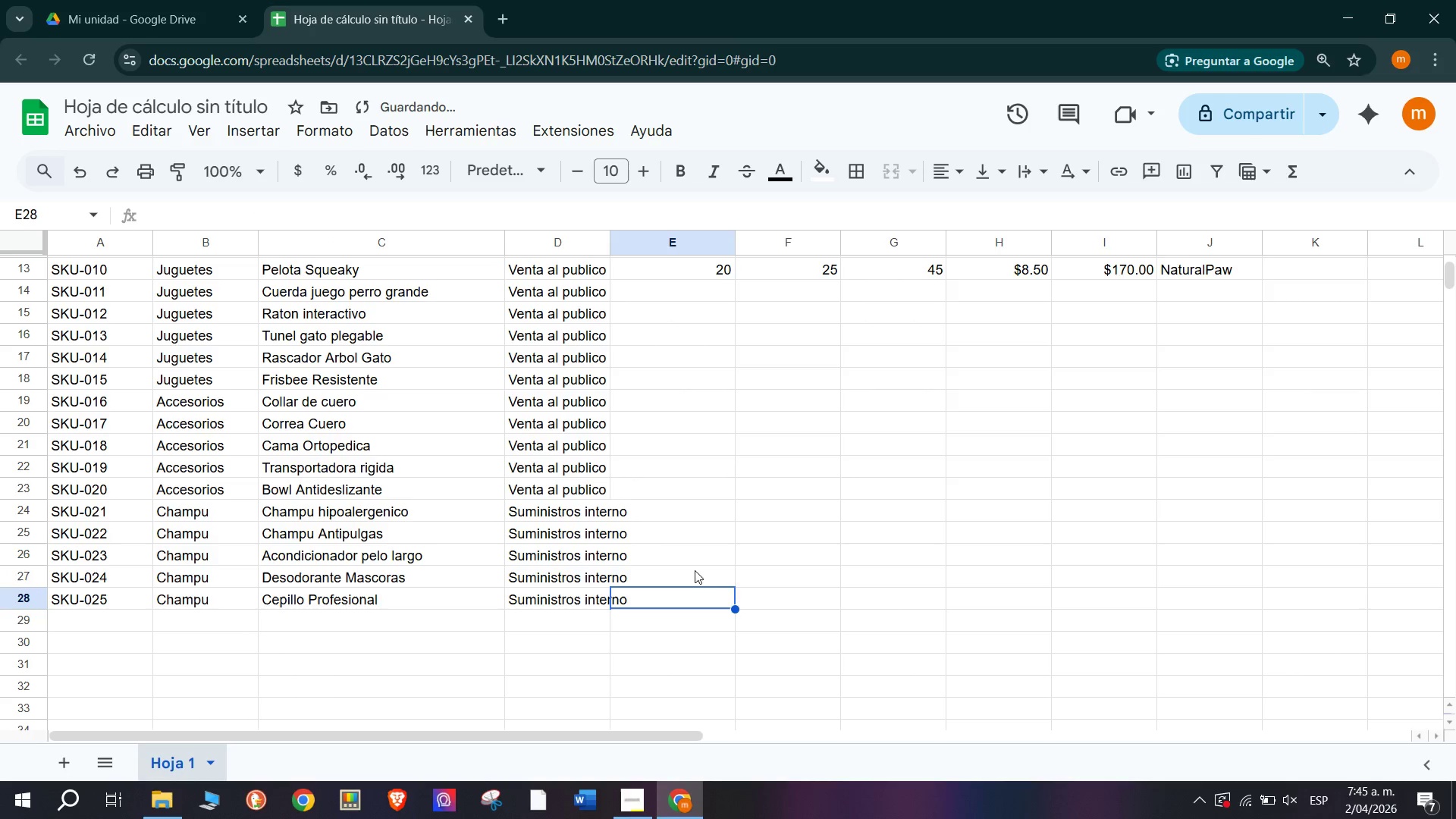 
left_click([711, 515])
 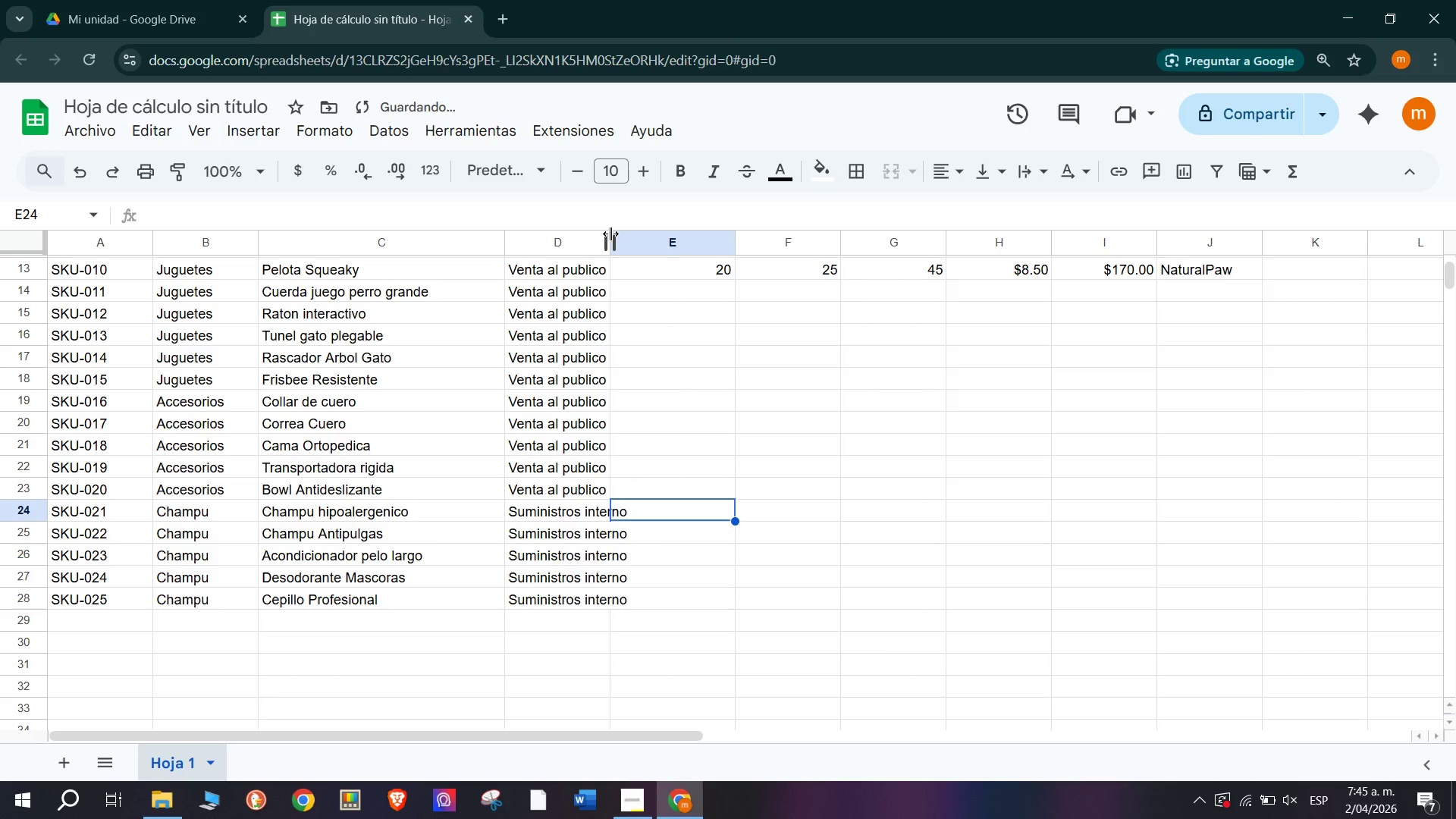 
left_click_drag(start_coordinate=[609, 233], to_coordinate=[635, 244])
 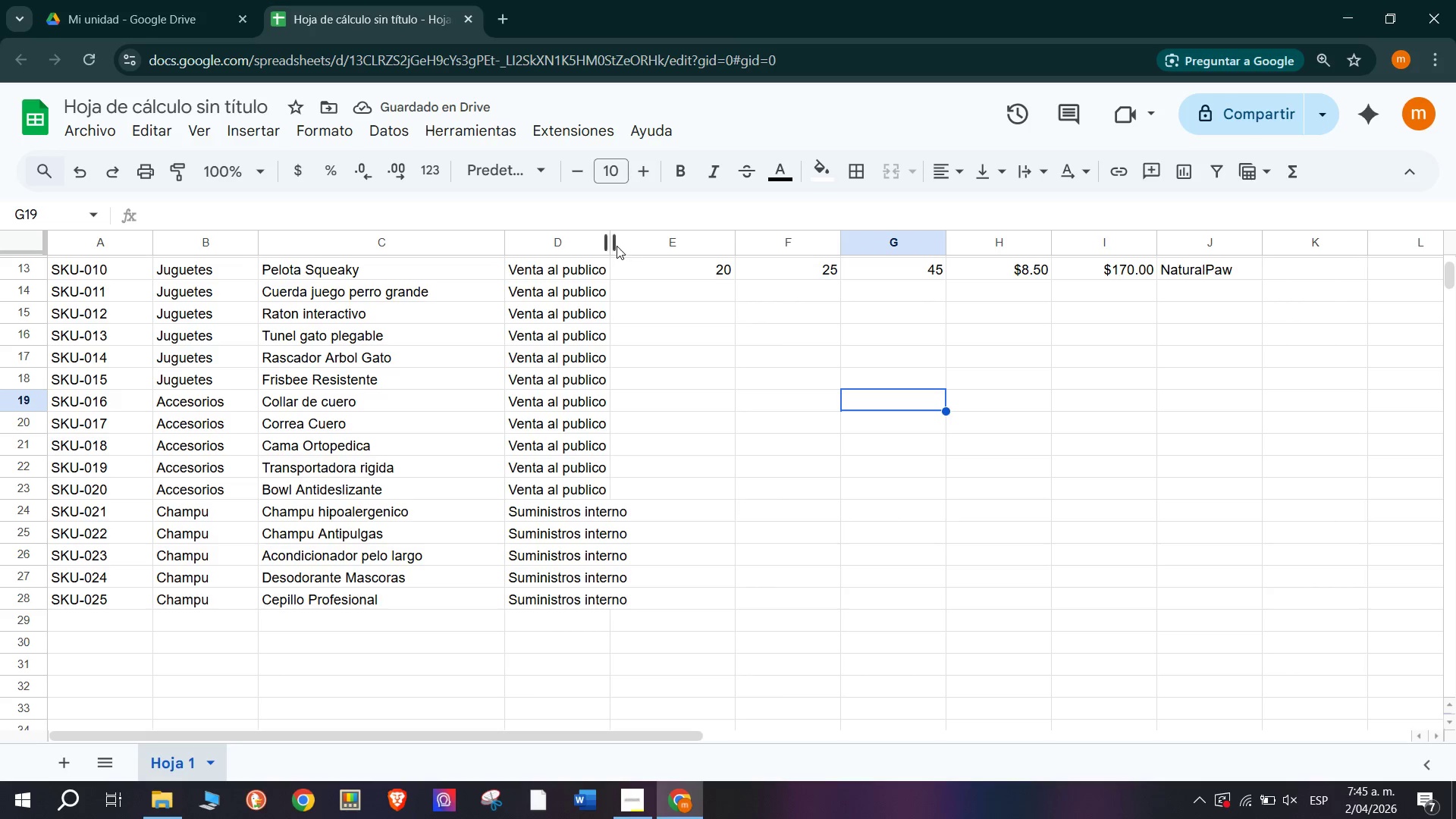 
left_click_drag(start_coordinate=[610, 243], to_coordinate=[635, 247])
 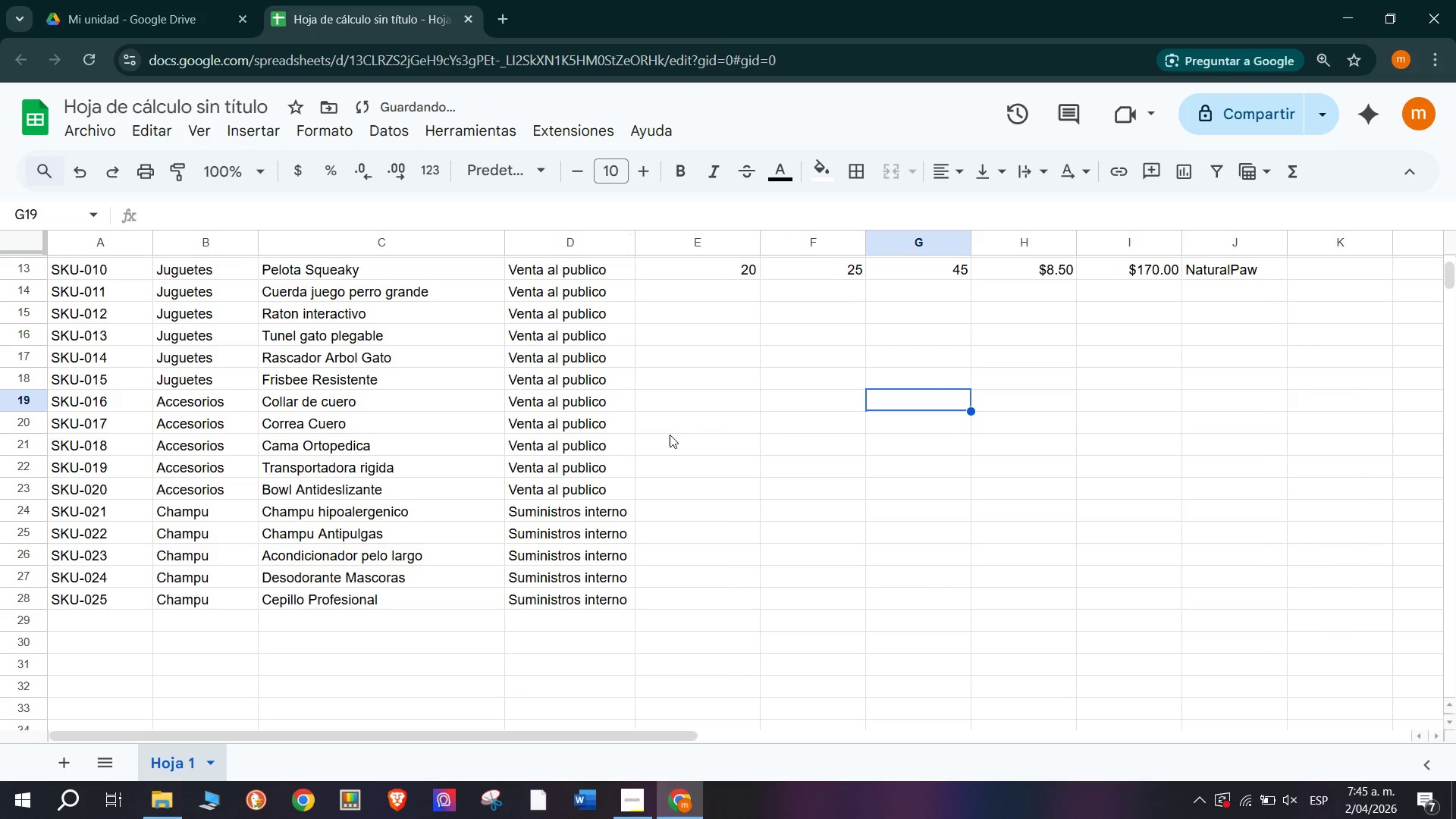 
left_click([687, 514])
 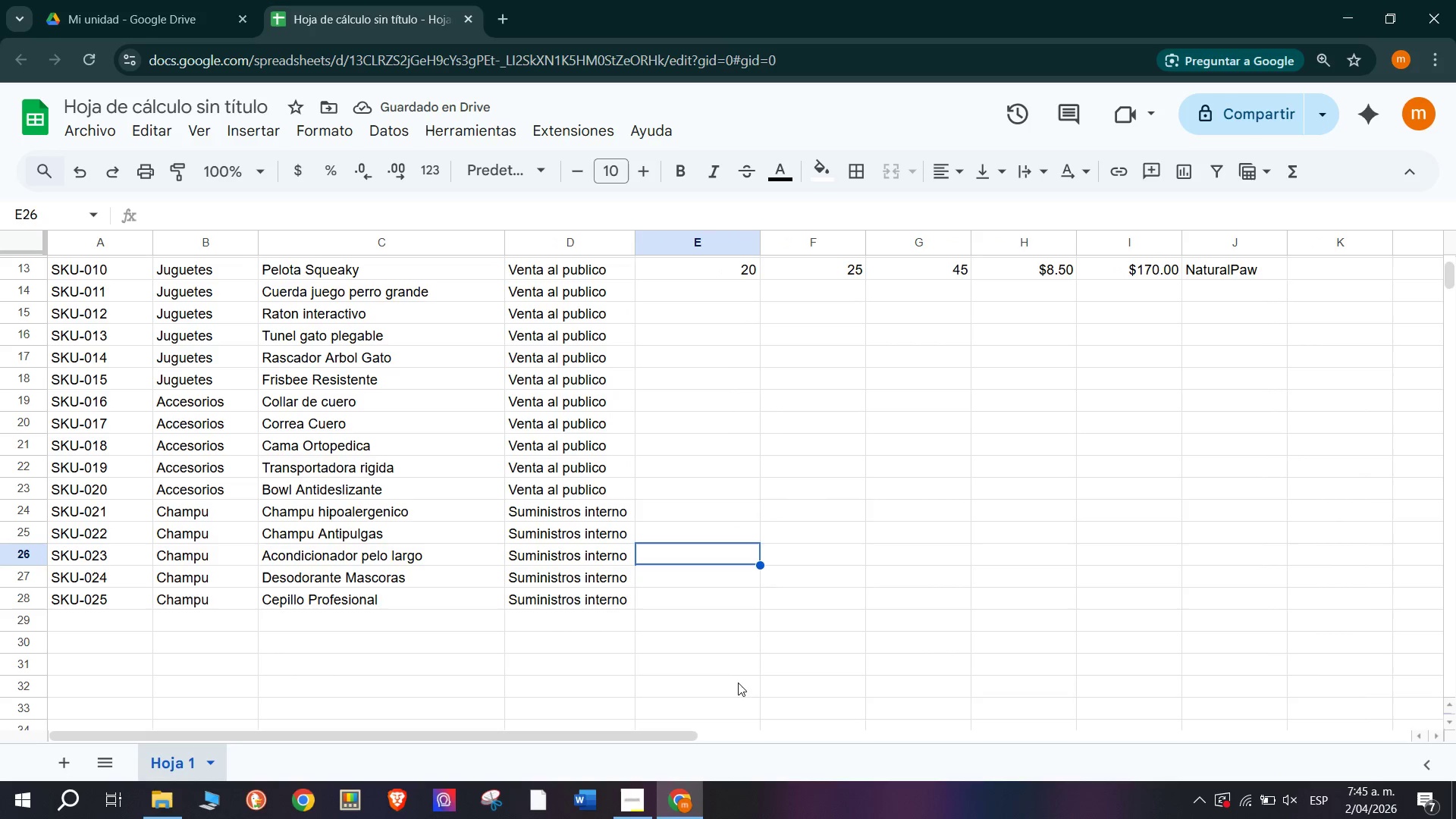 
wait(8.24)
 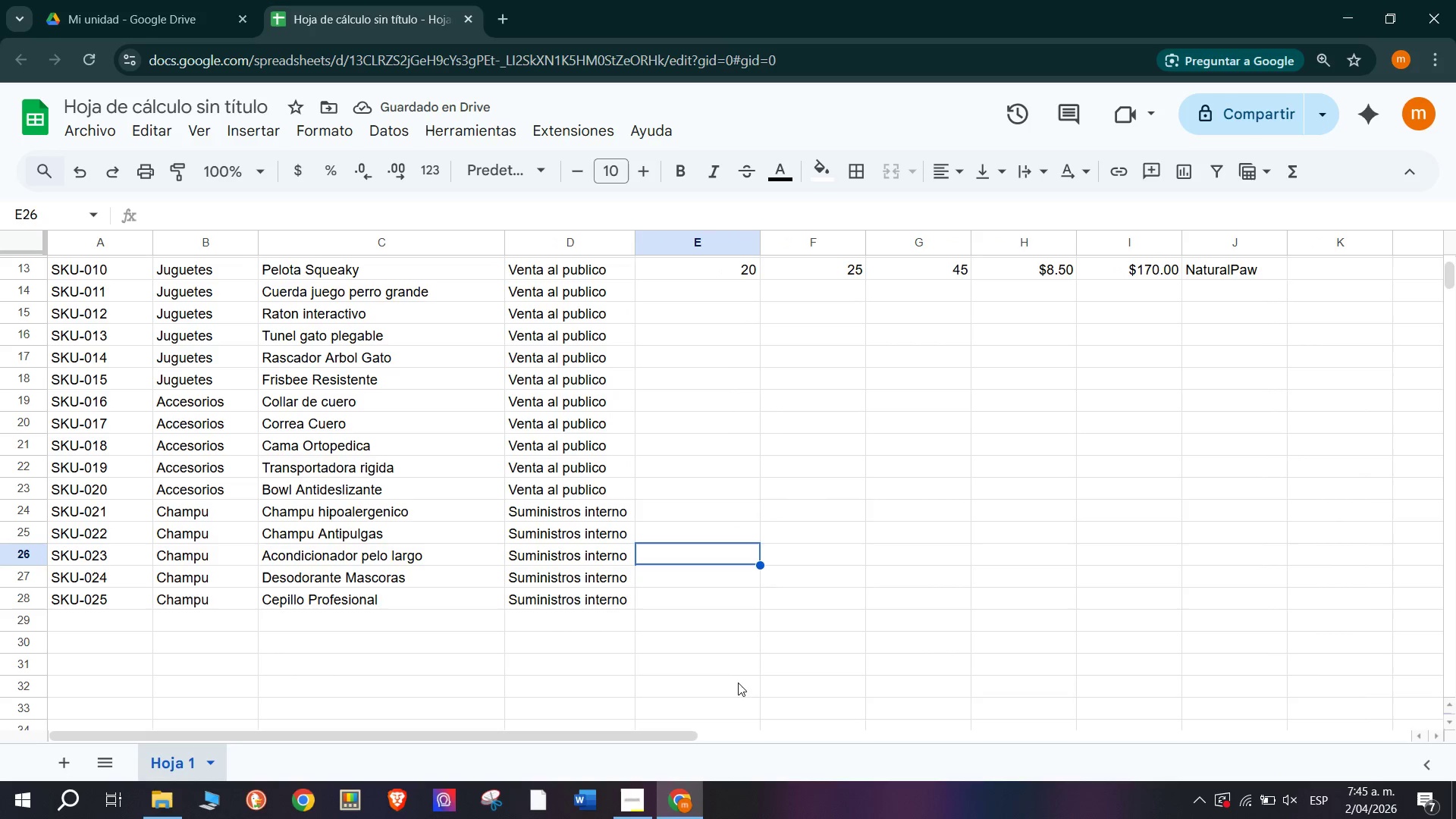 
scroll: coordinate [717, 594], scroll_direction: up, amount: 8.0
 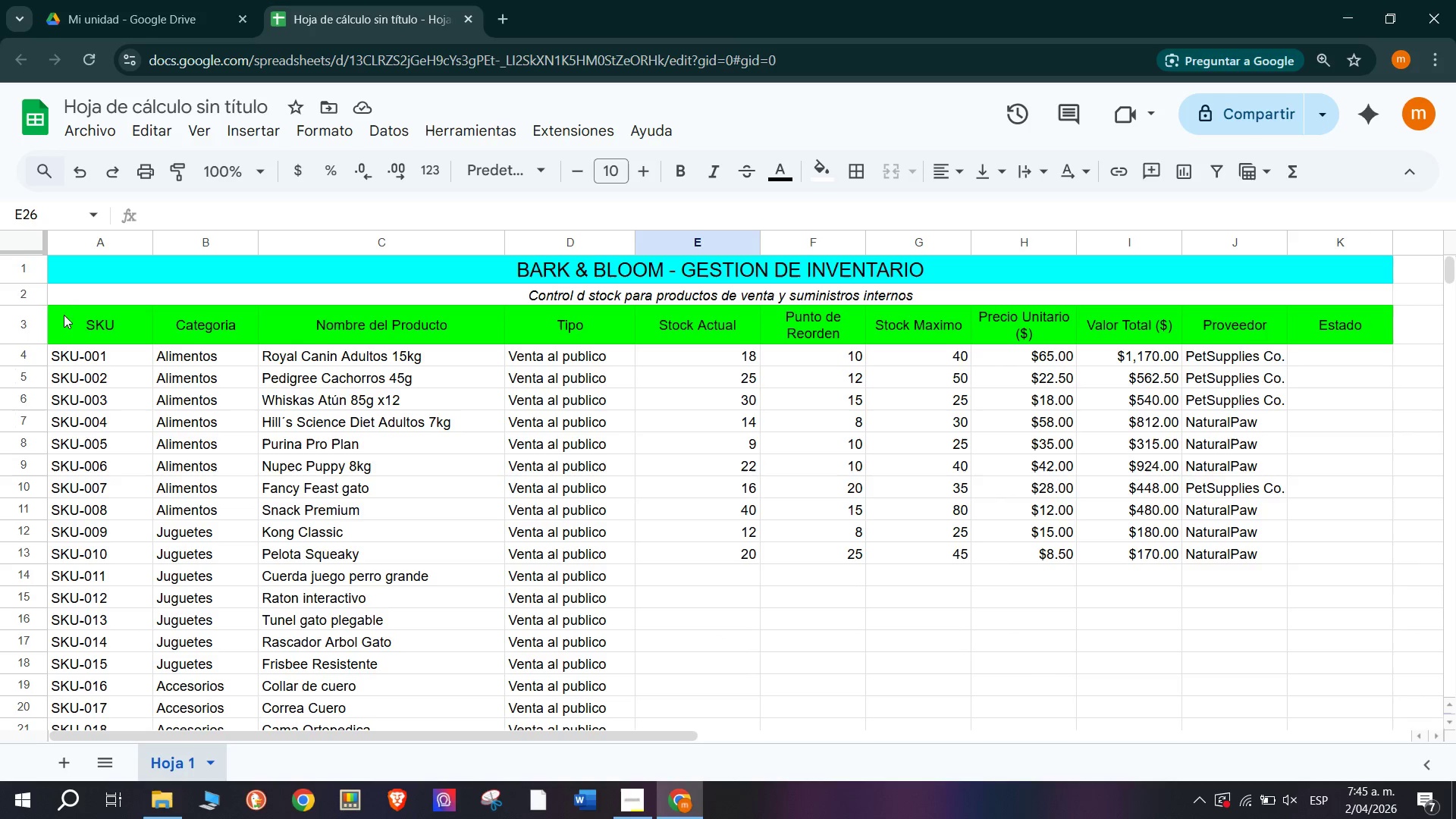 
left_click([61, 315])
 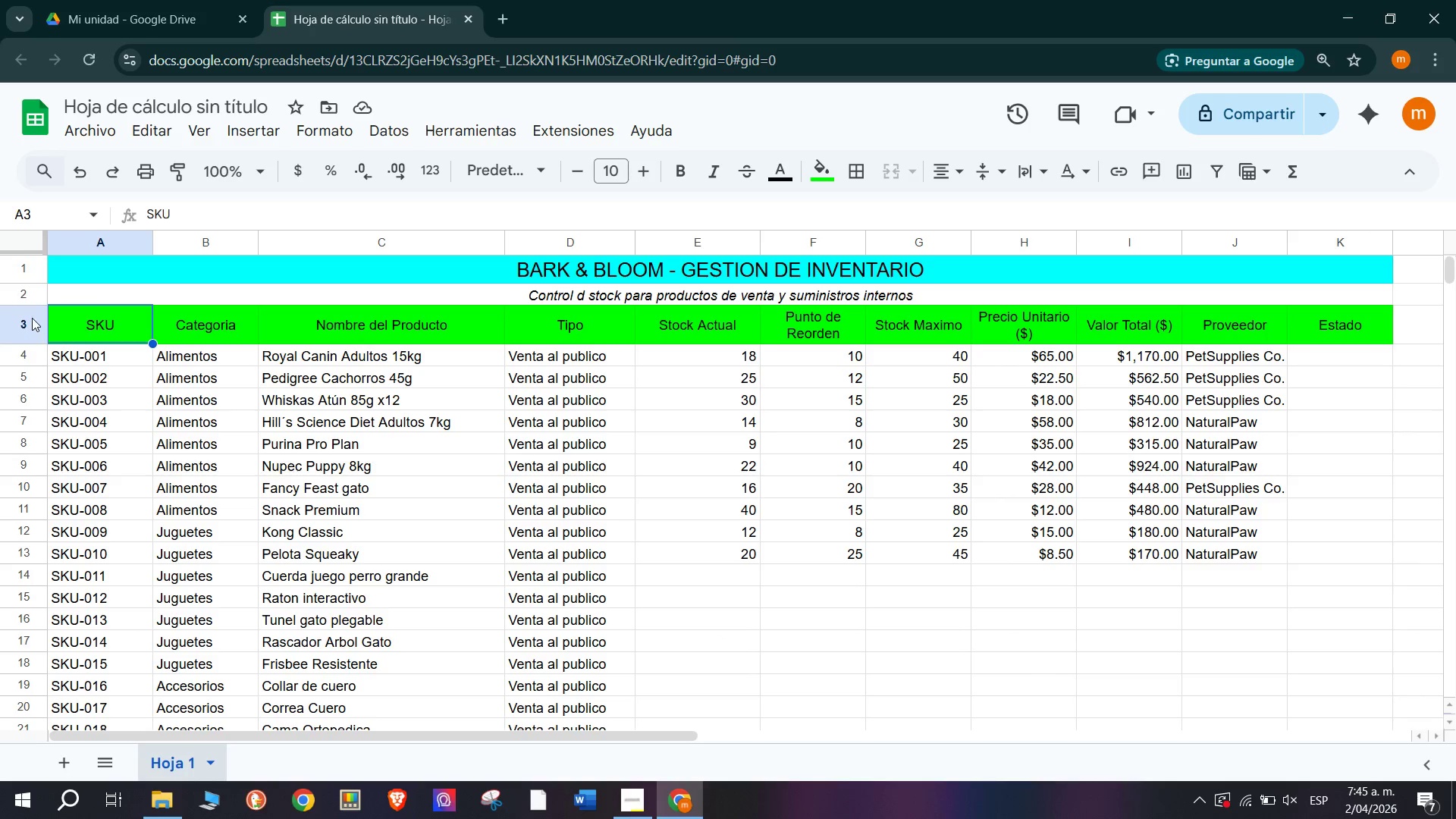 
left_click([21, 326])
 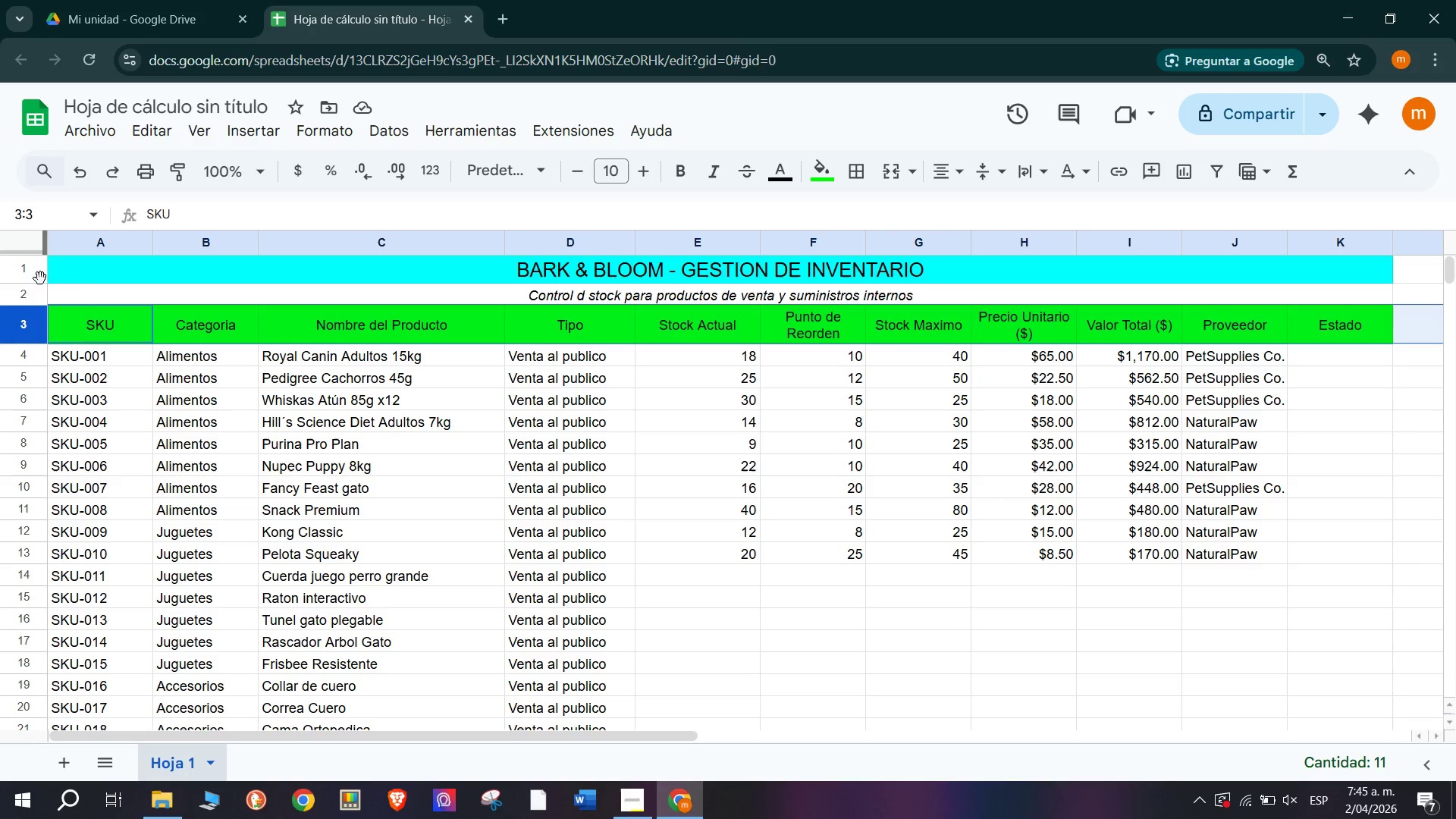 
scroll: coordinate [351, 447], scroll_direction: up, amount: 1.0
 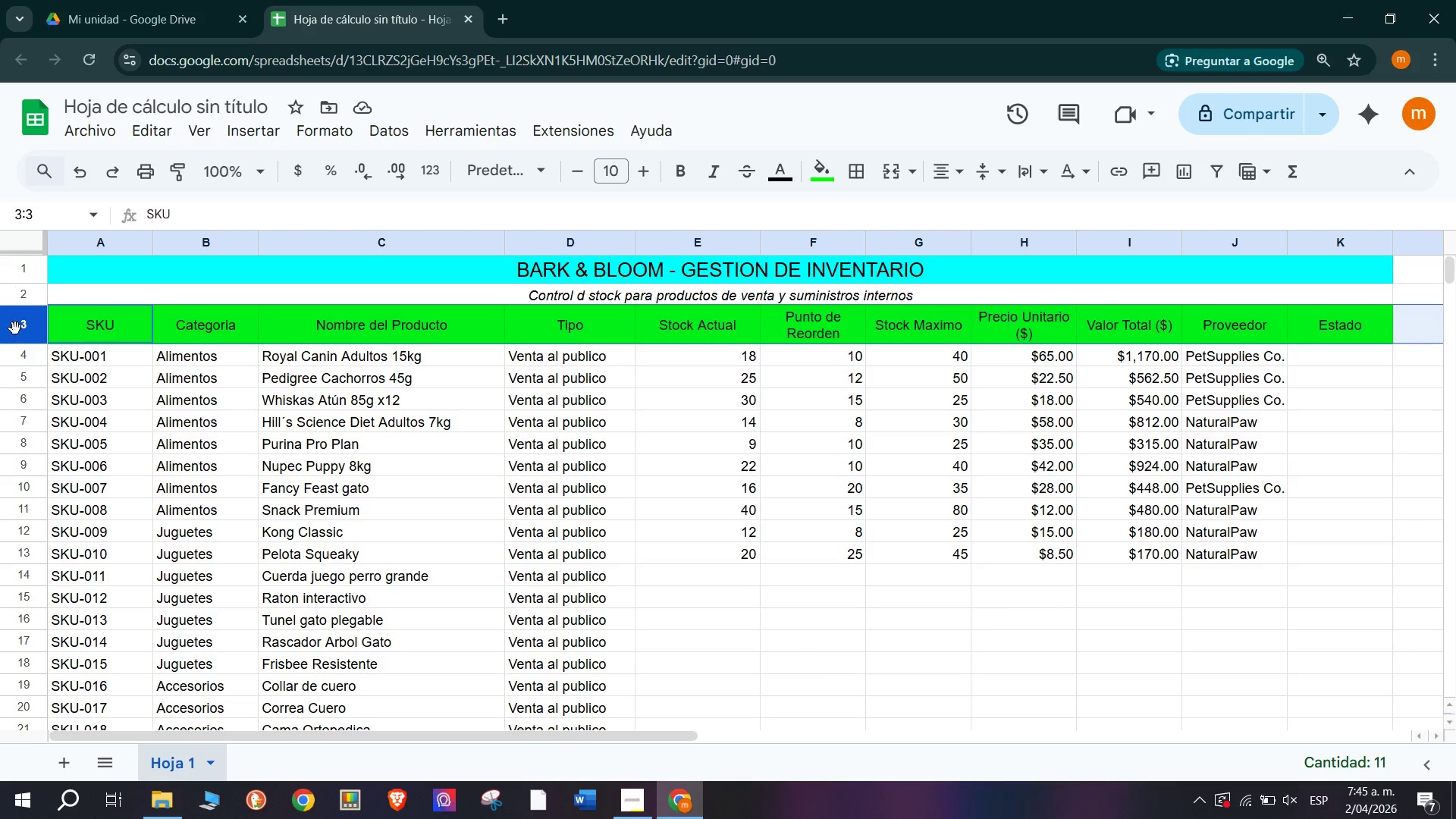 
right_click([19, 326])
 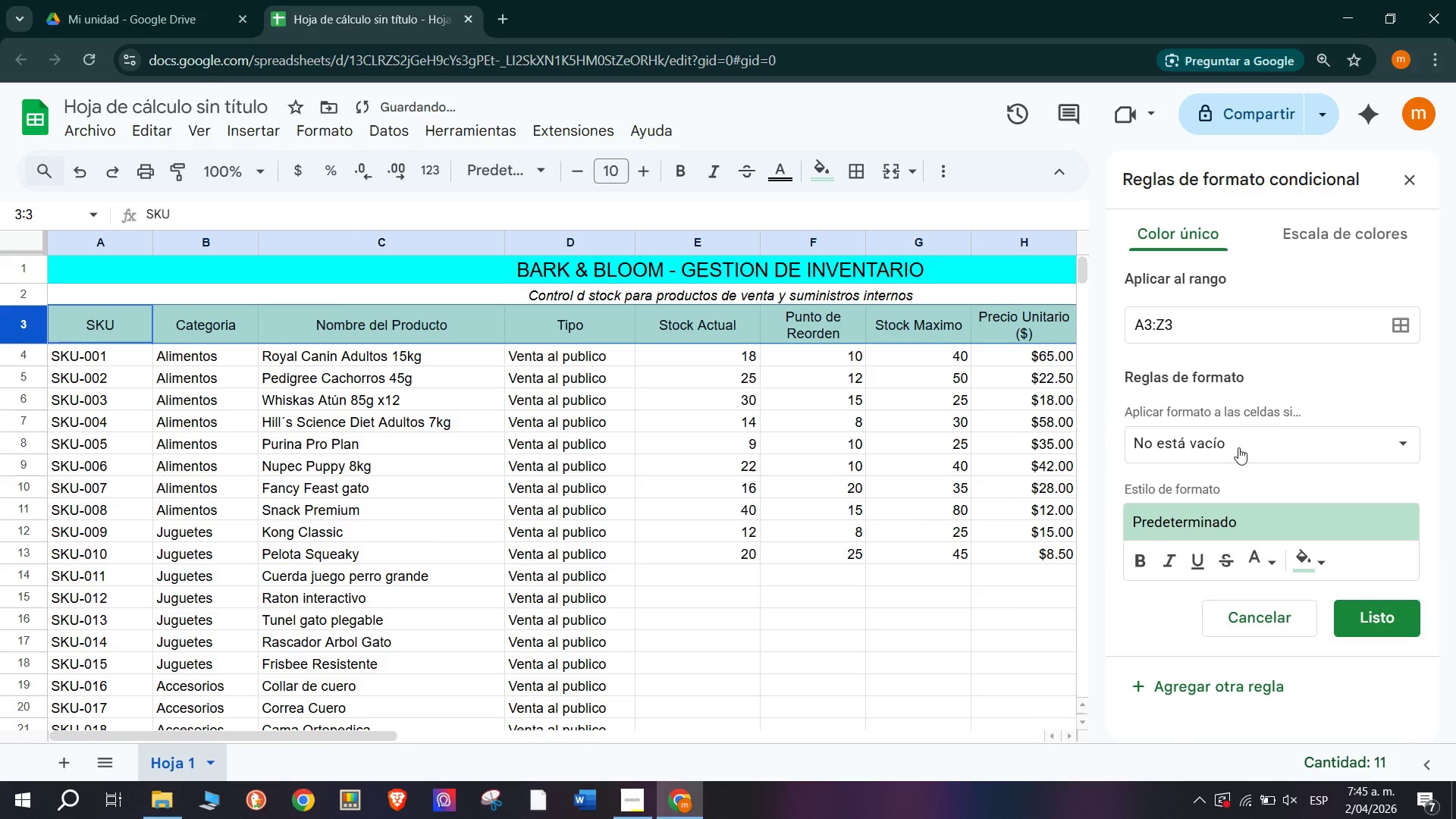 
wait(6.36)
 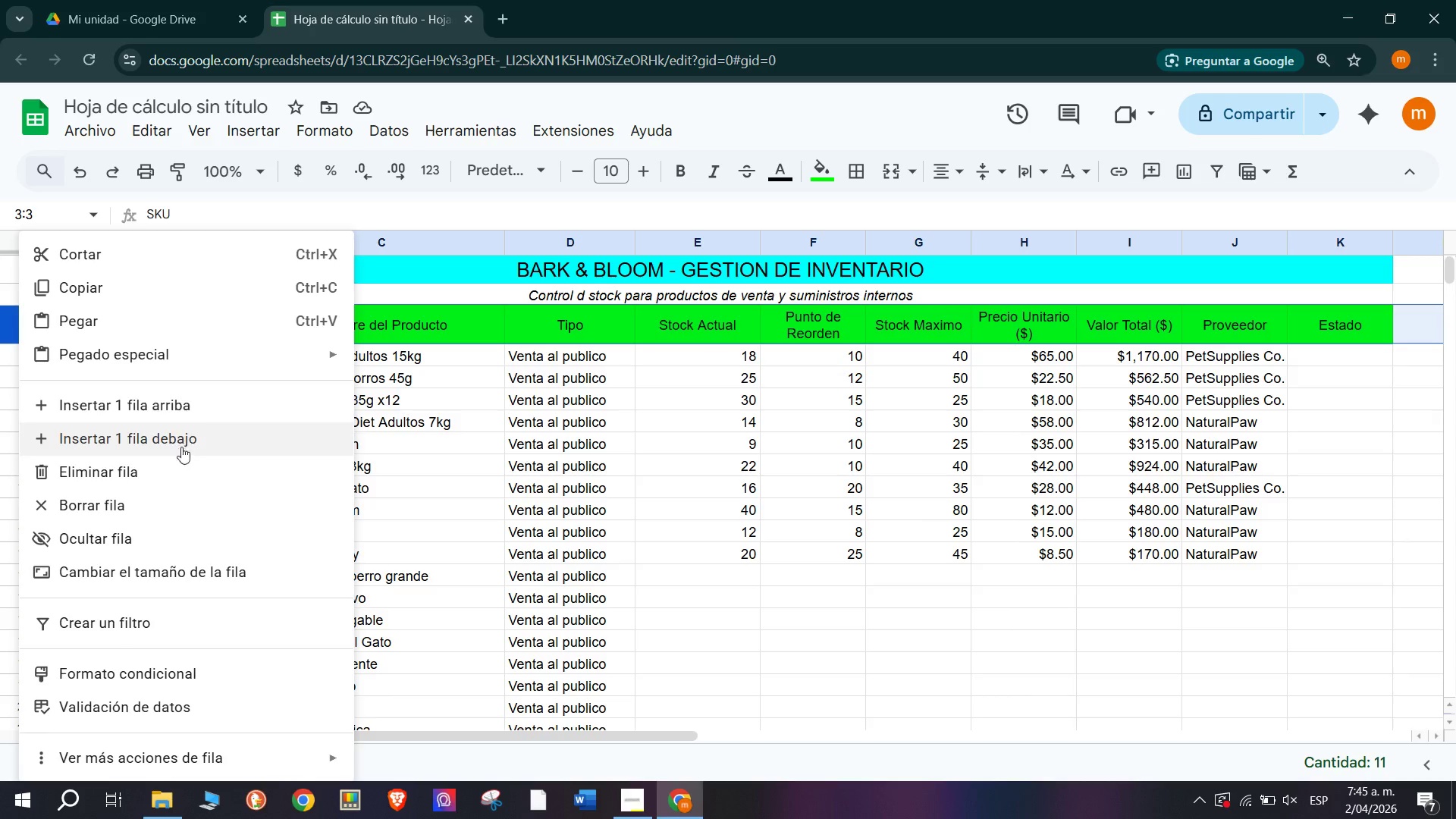 
scroll: coordinate [1343, 356], scroll_direction: down, amount: 3.0
 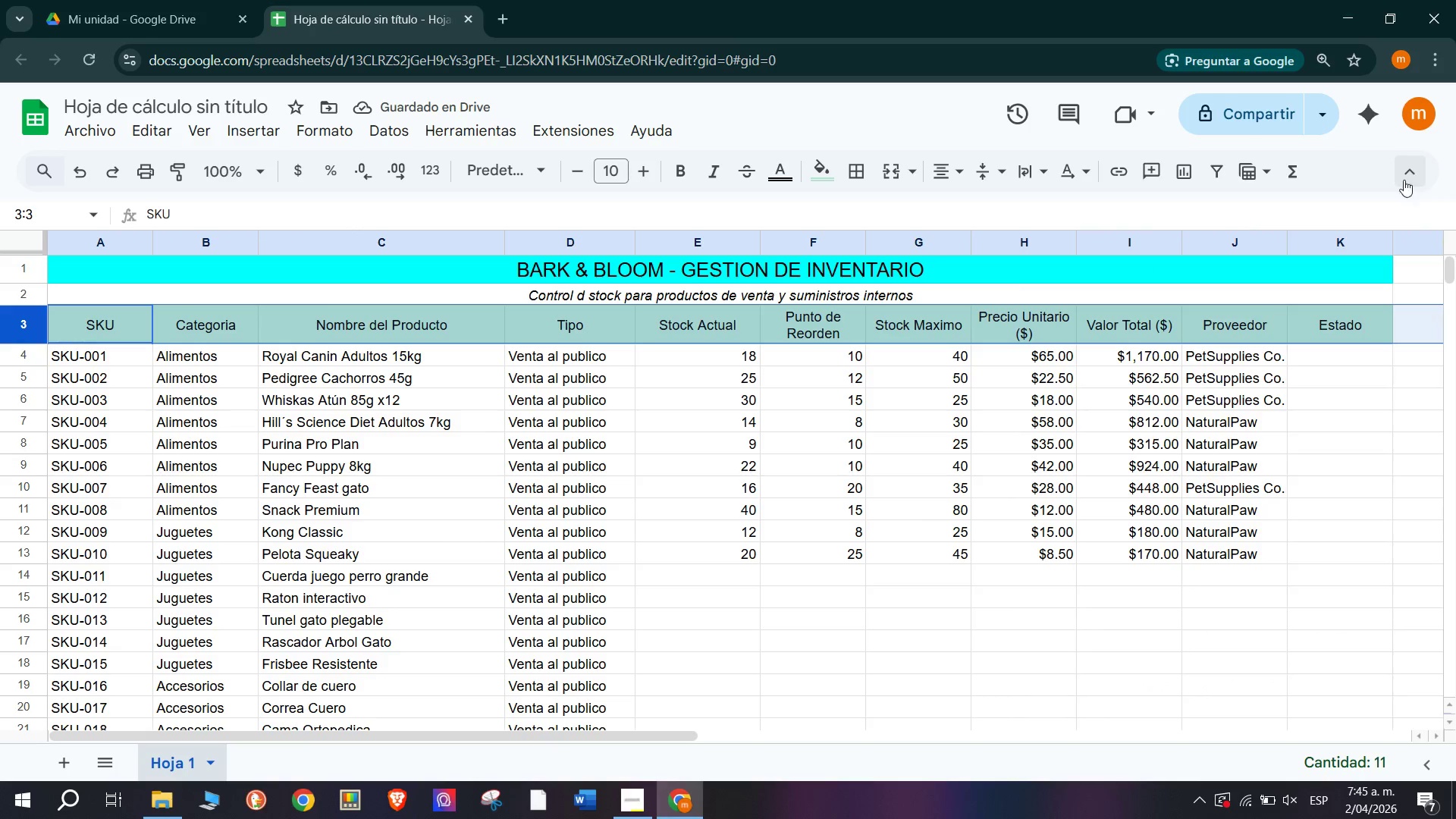 
left_click([1104, 545])
 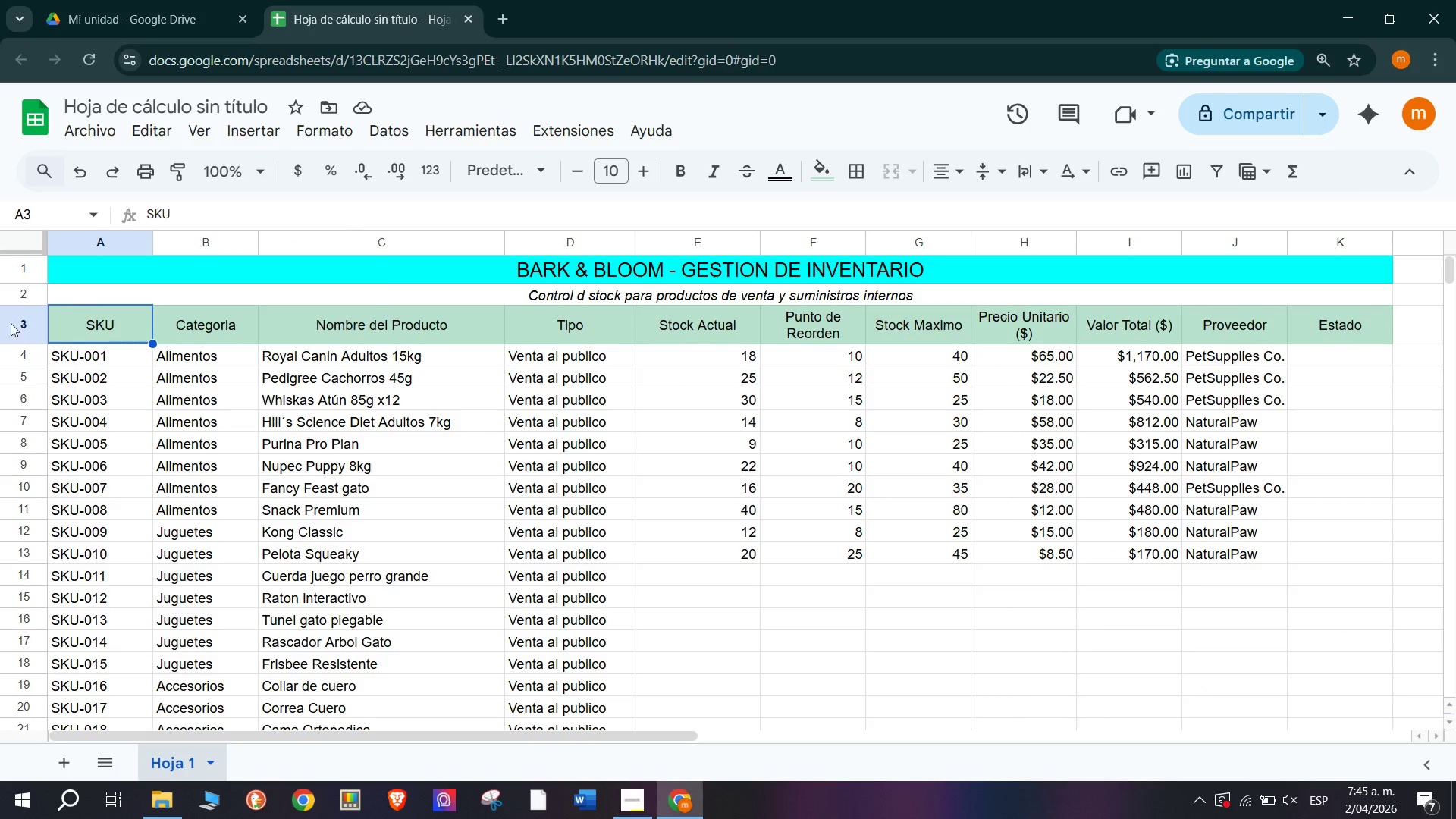 
left_click([20, 322])
 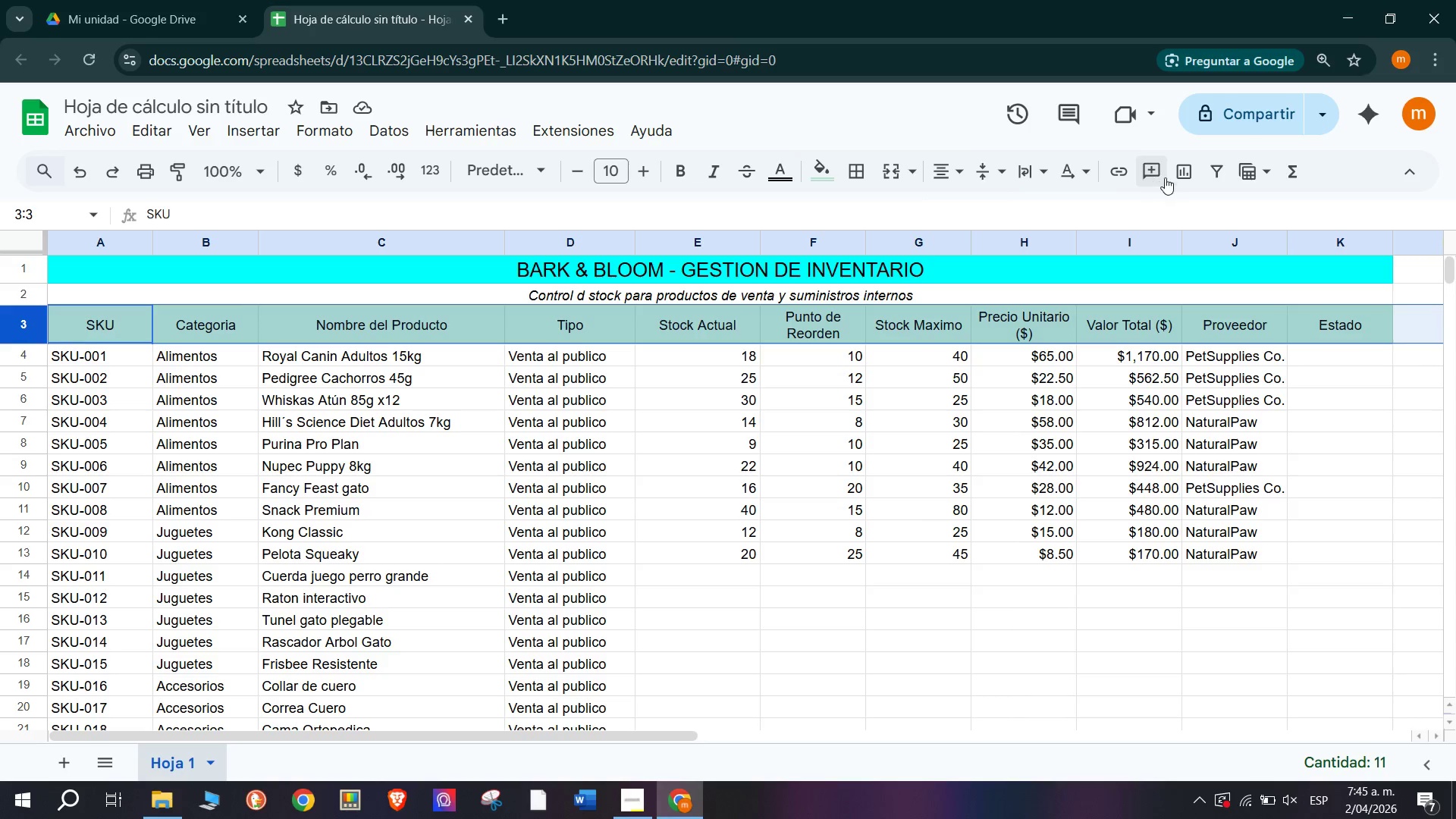 
wait(10.03)
 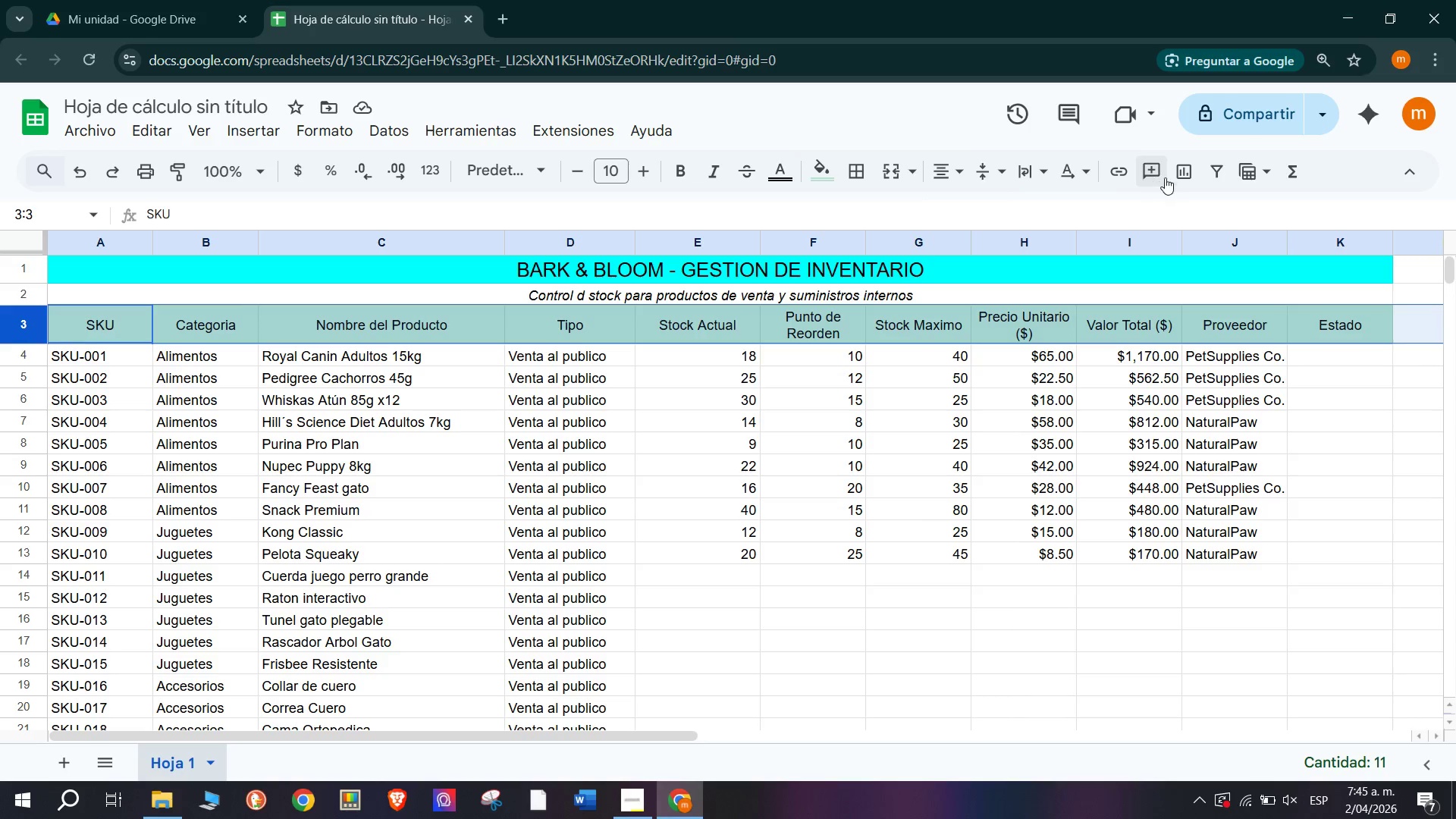 
left_click([309, 139])
 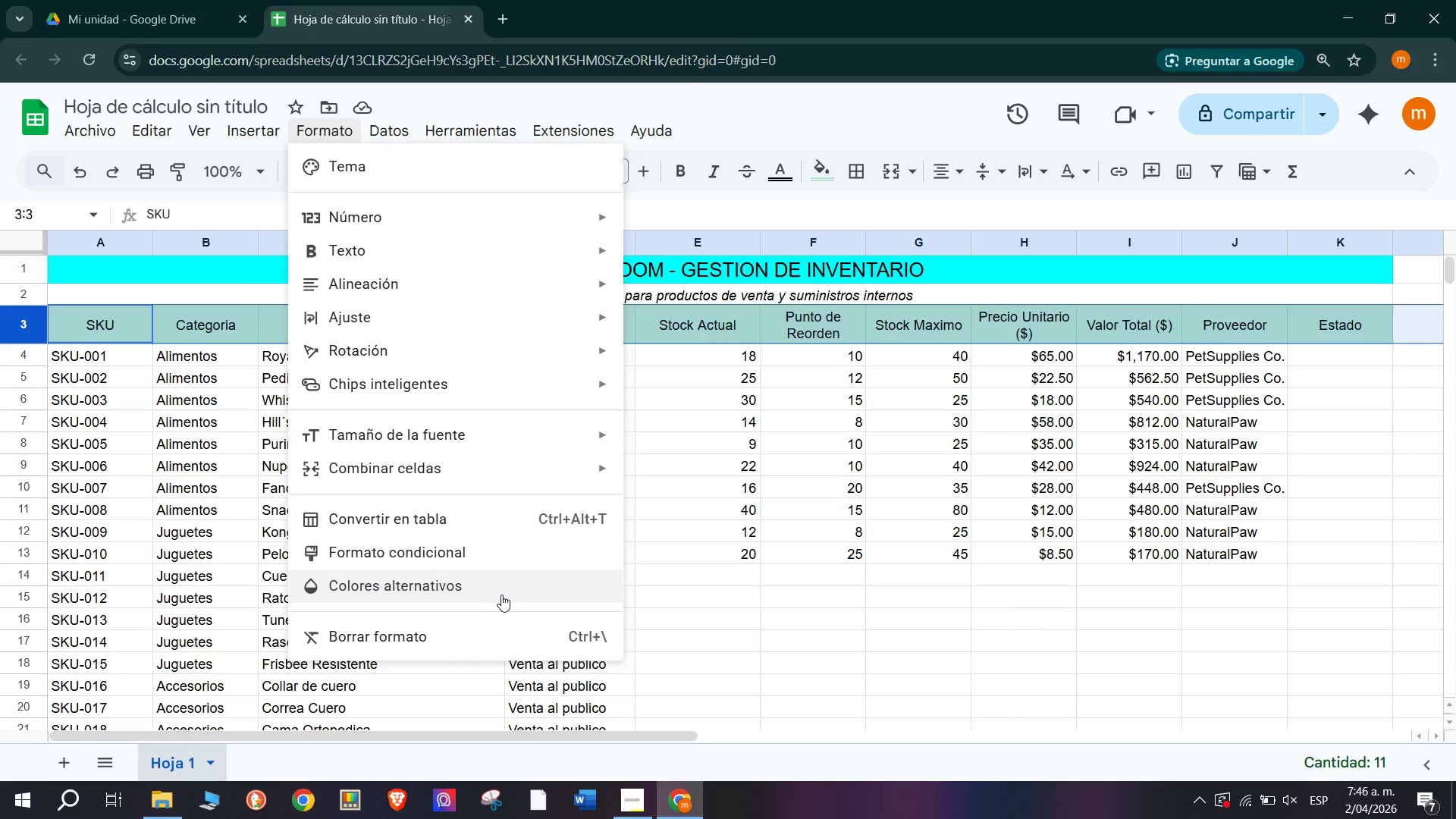 
wait(7.9)
 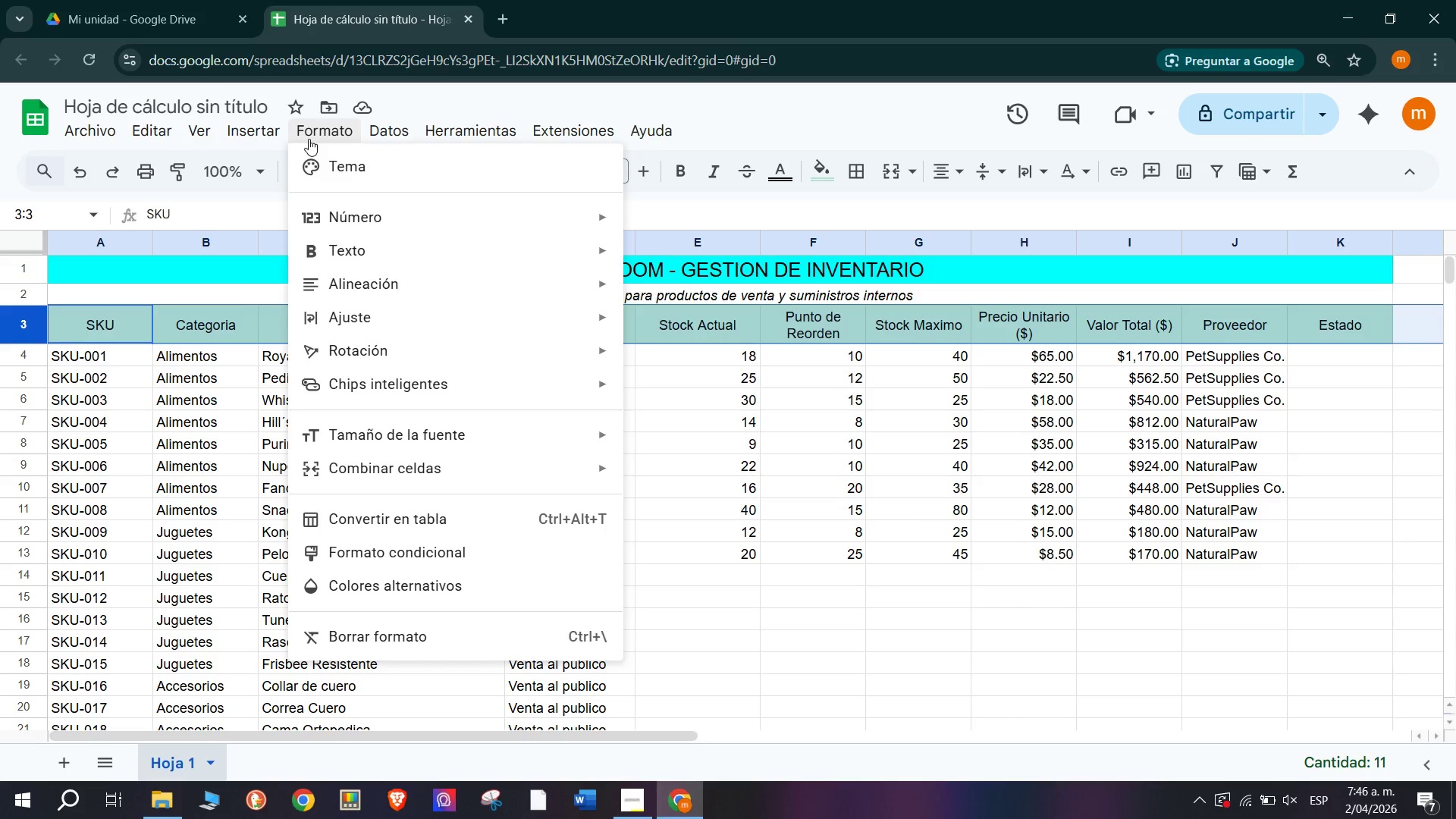 
mouse_move([207, 130])
 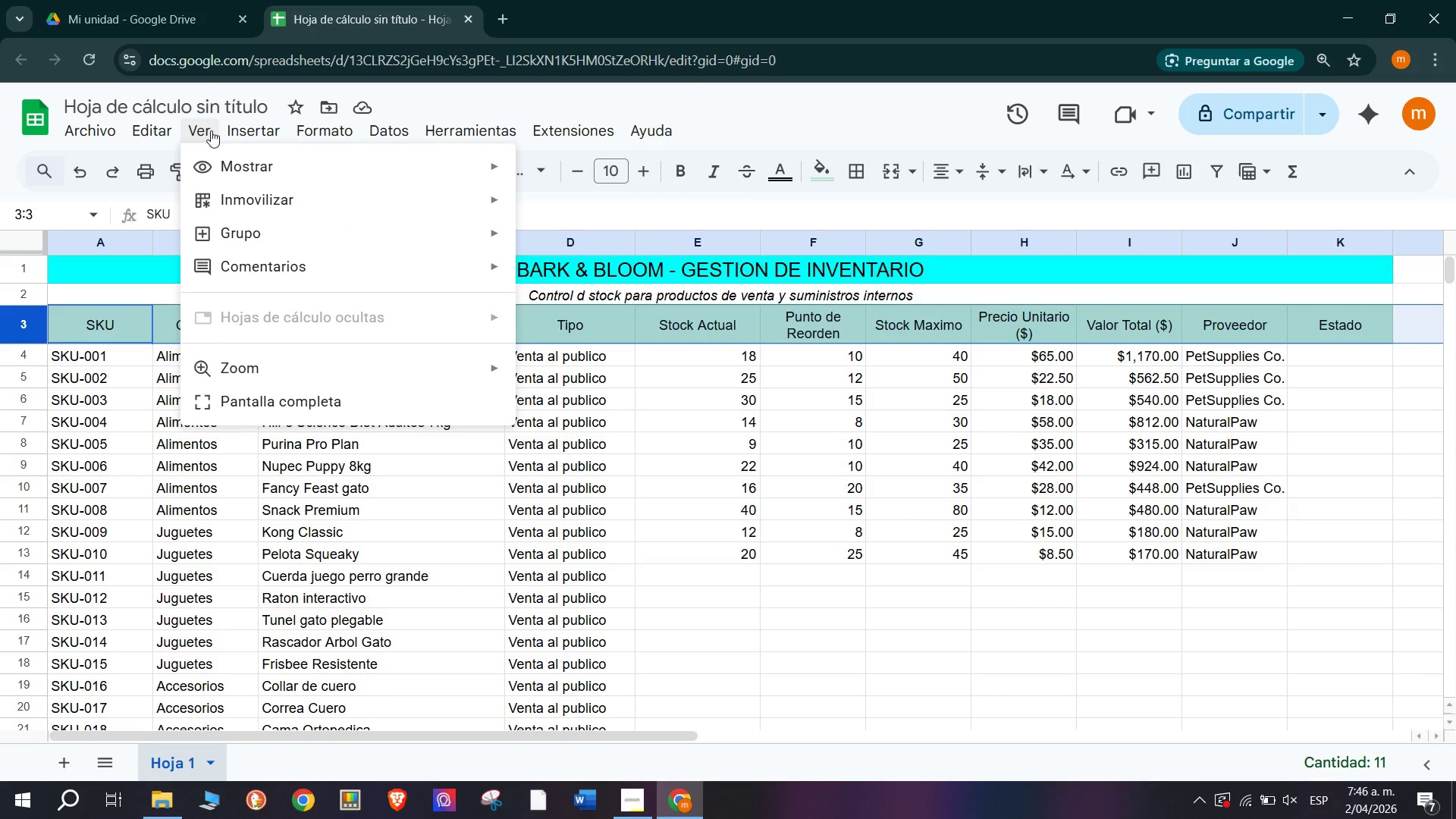 
mouse_move([174, 127])
 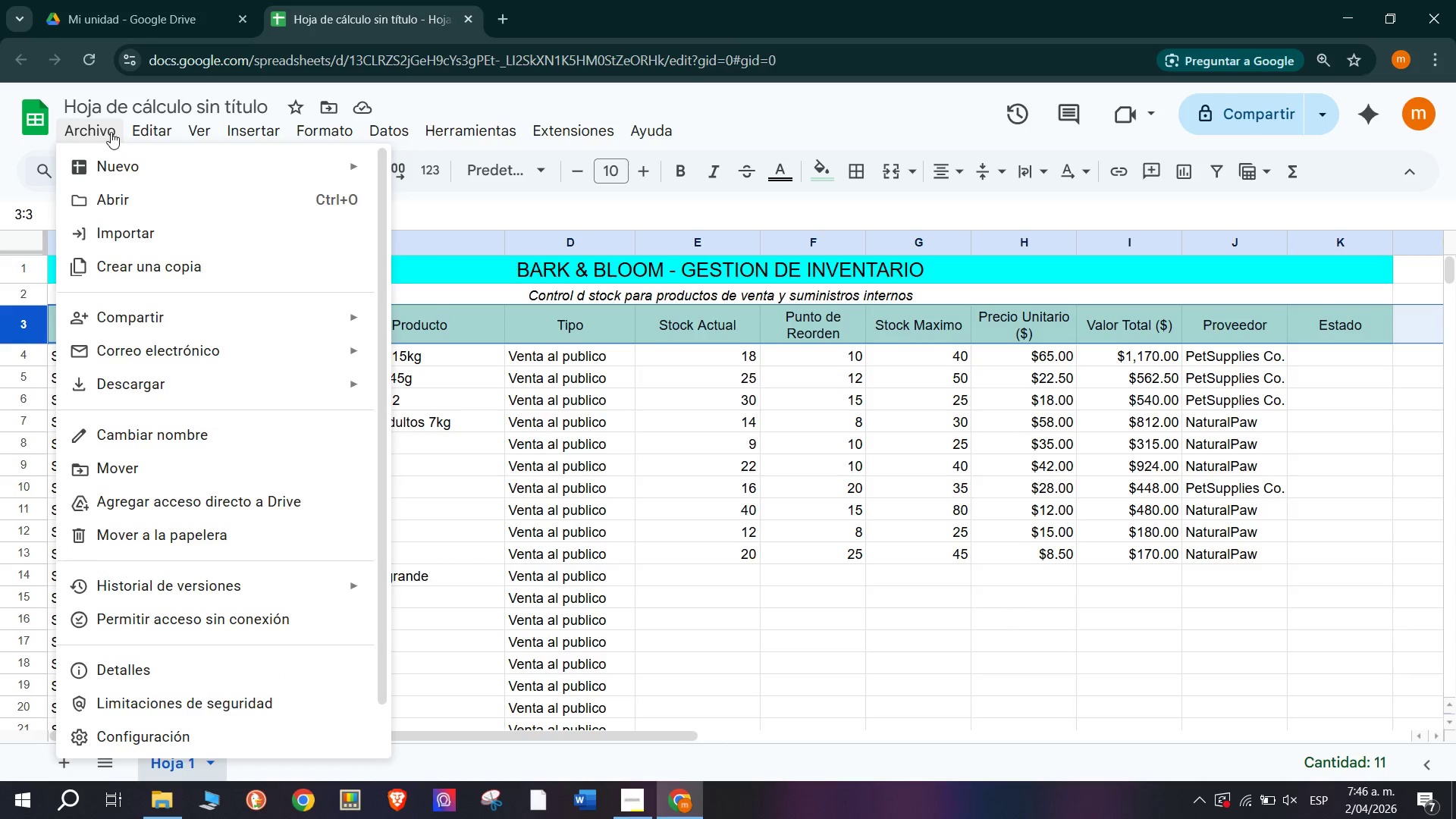 
mouse_move([234, 115])
 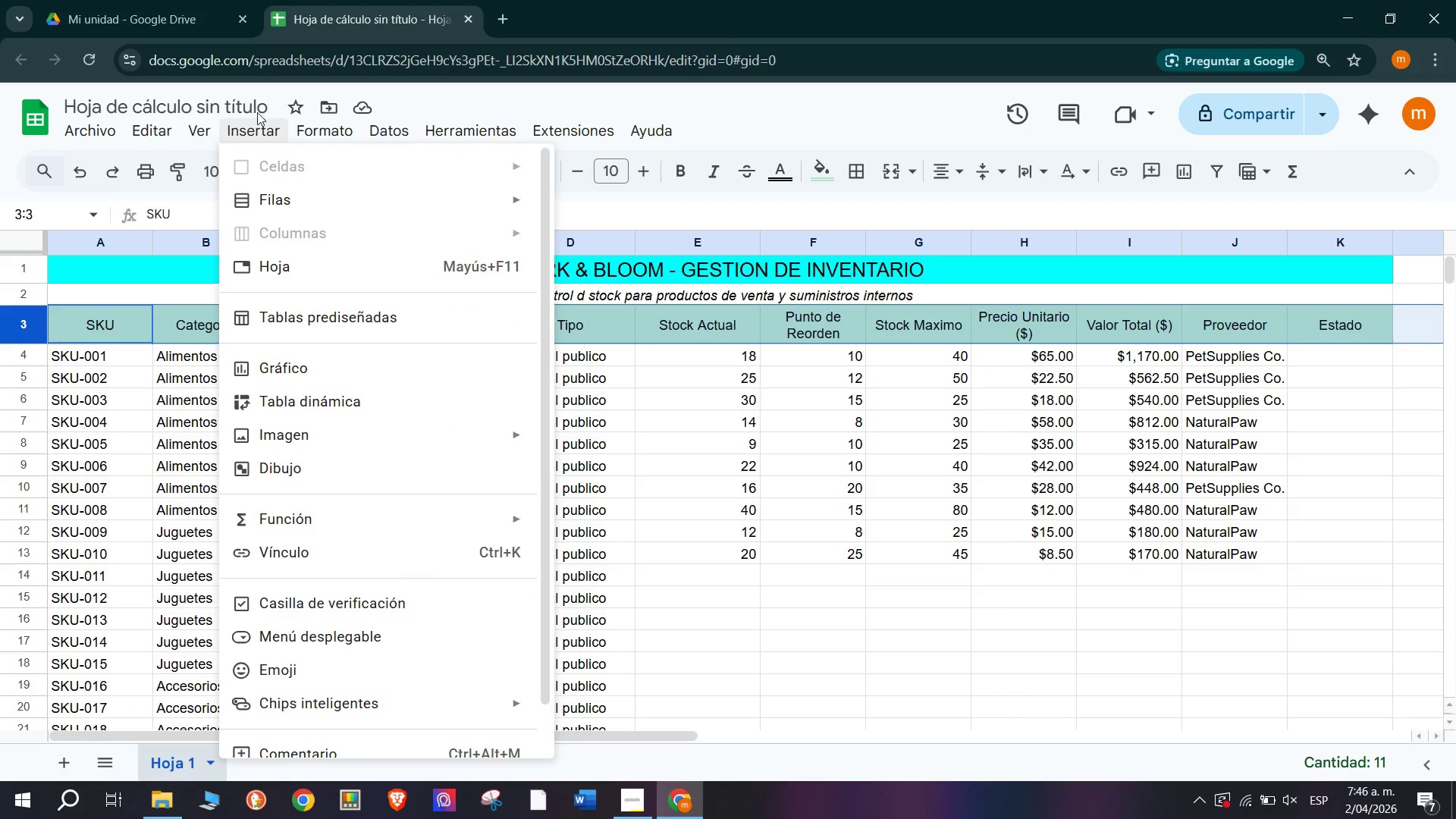 
mouse_move([300, 129])
 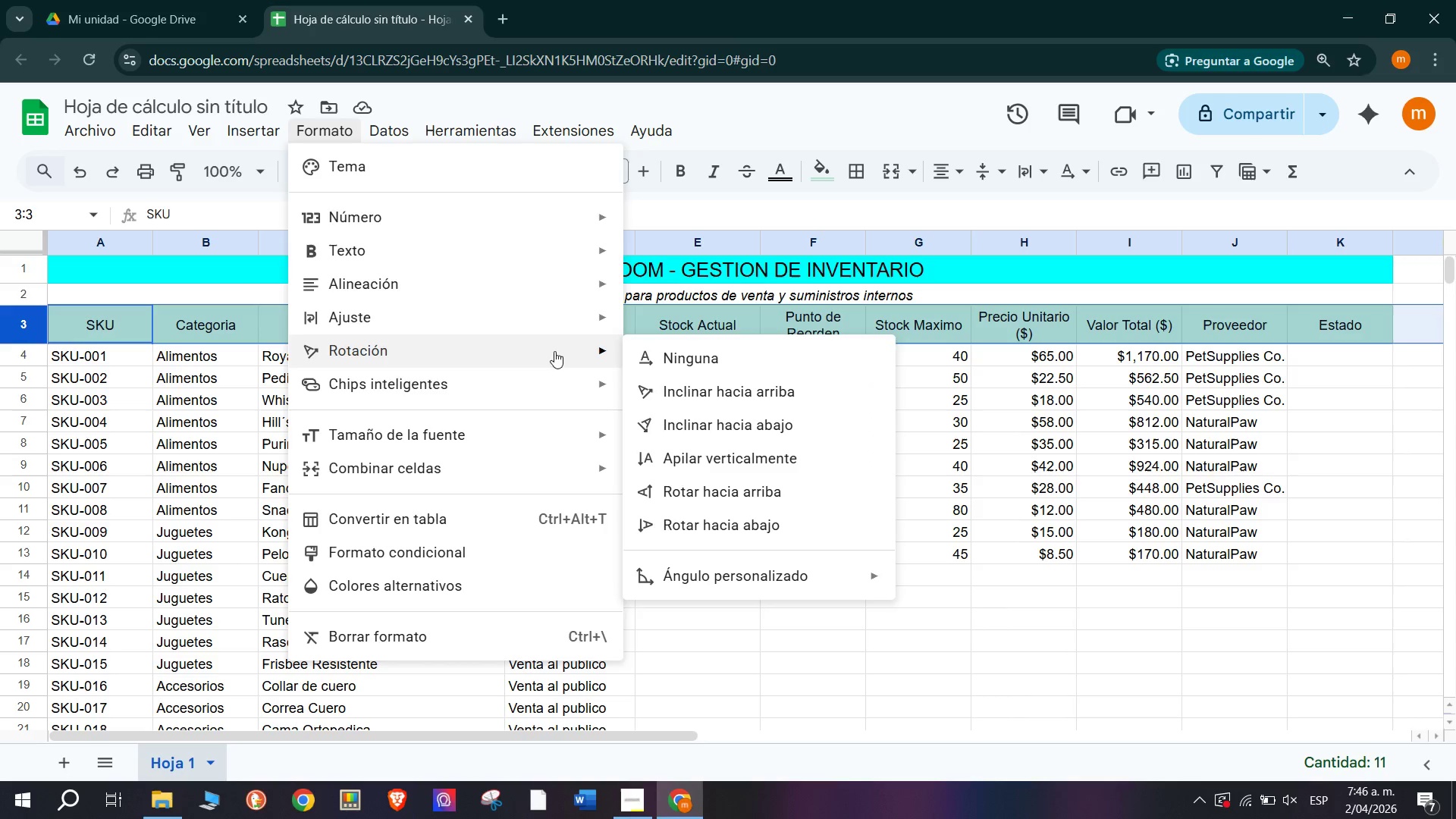 
wait(5.91)
 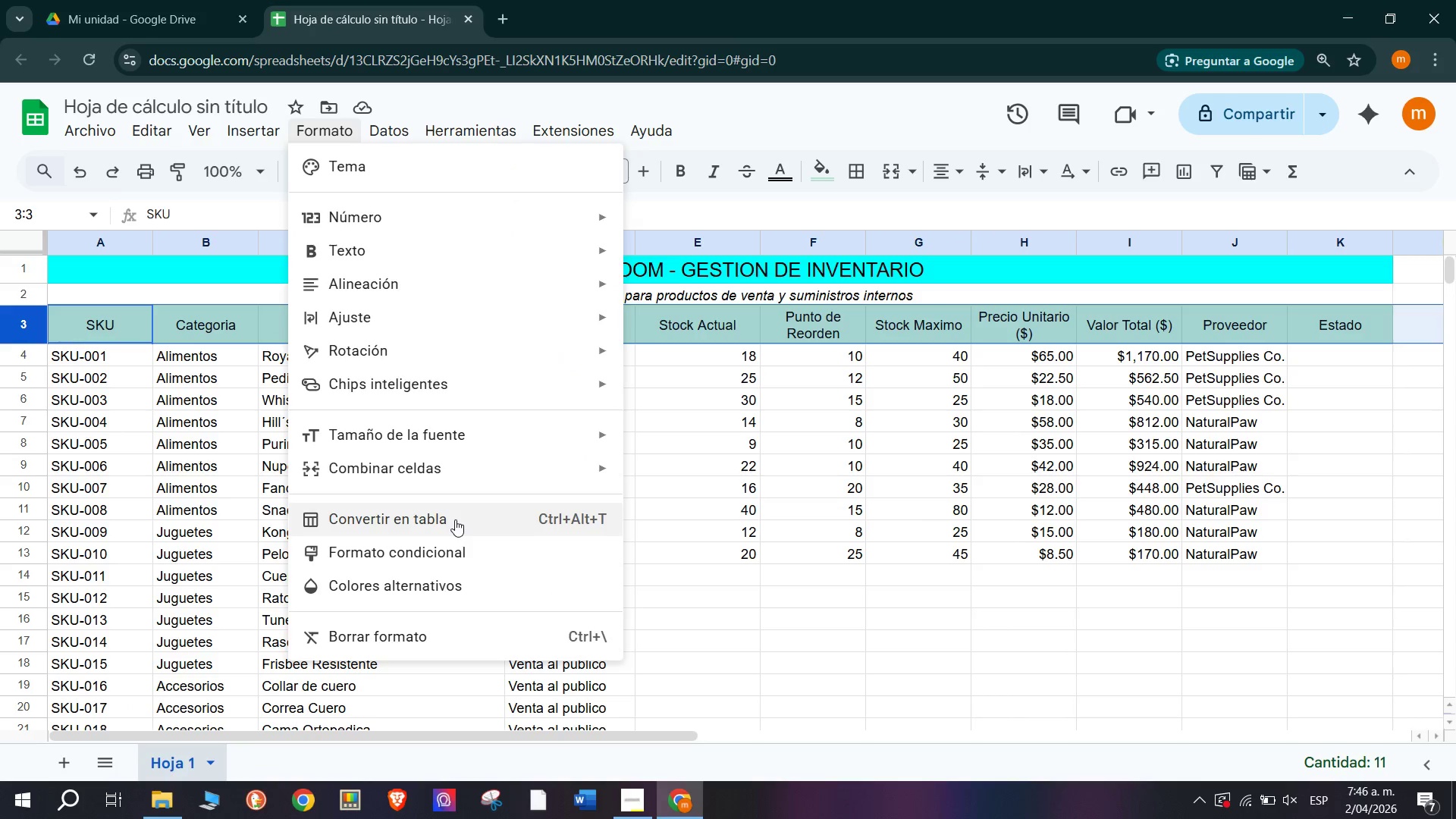 
mouse_move([548, 314])
 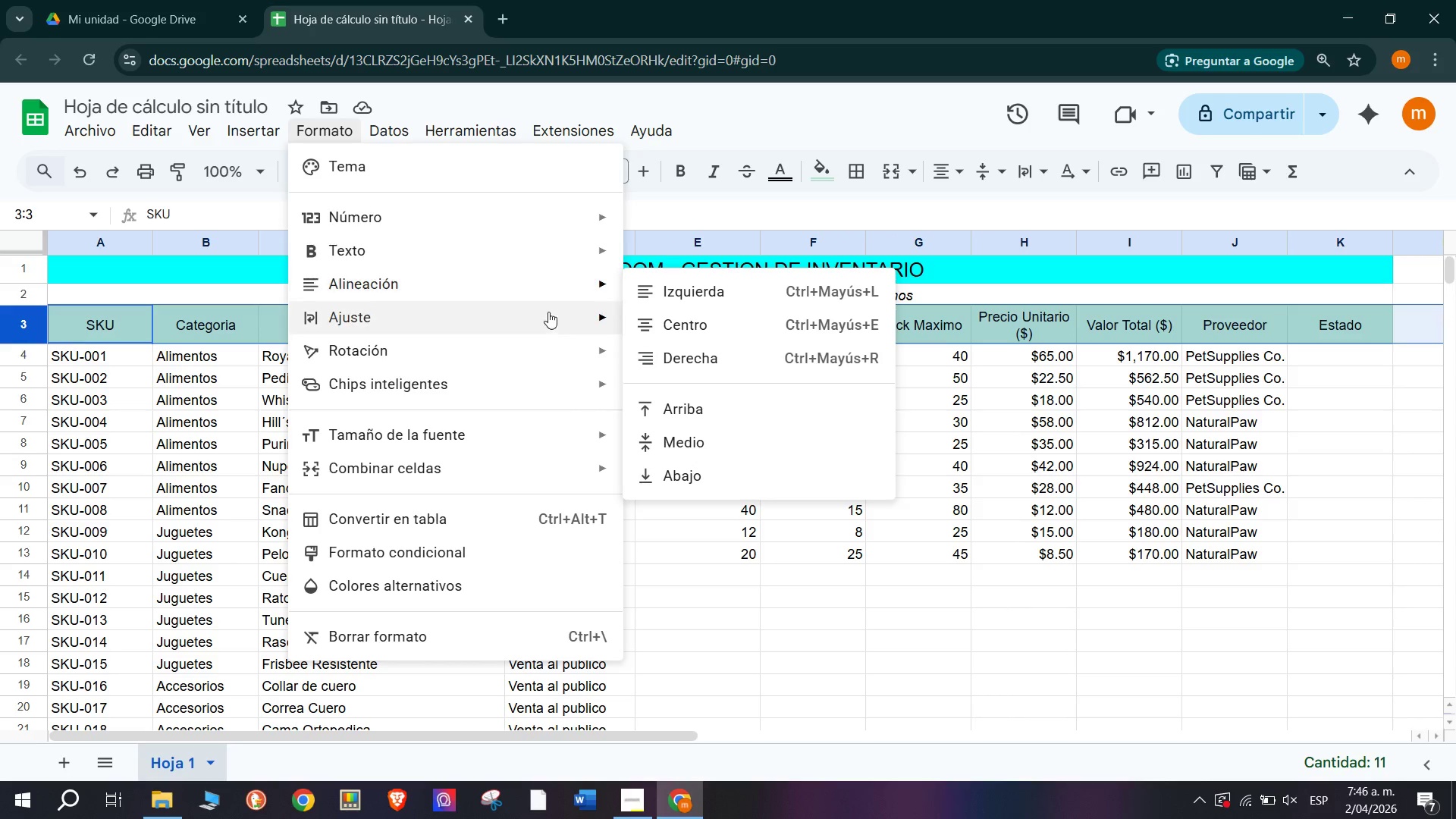 
mouse_move([544, 369])
 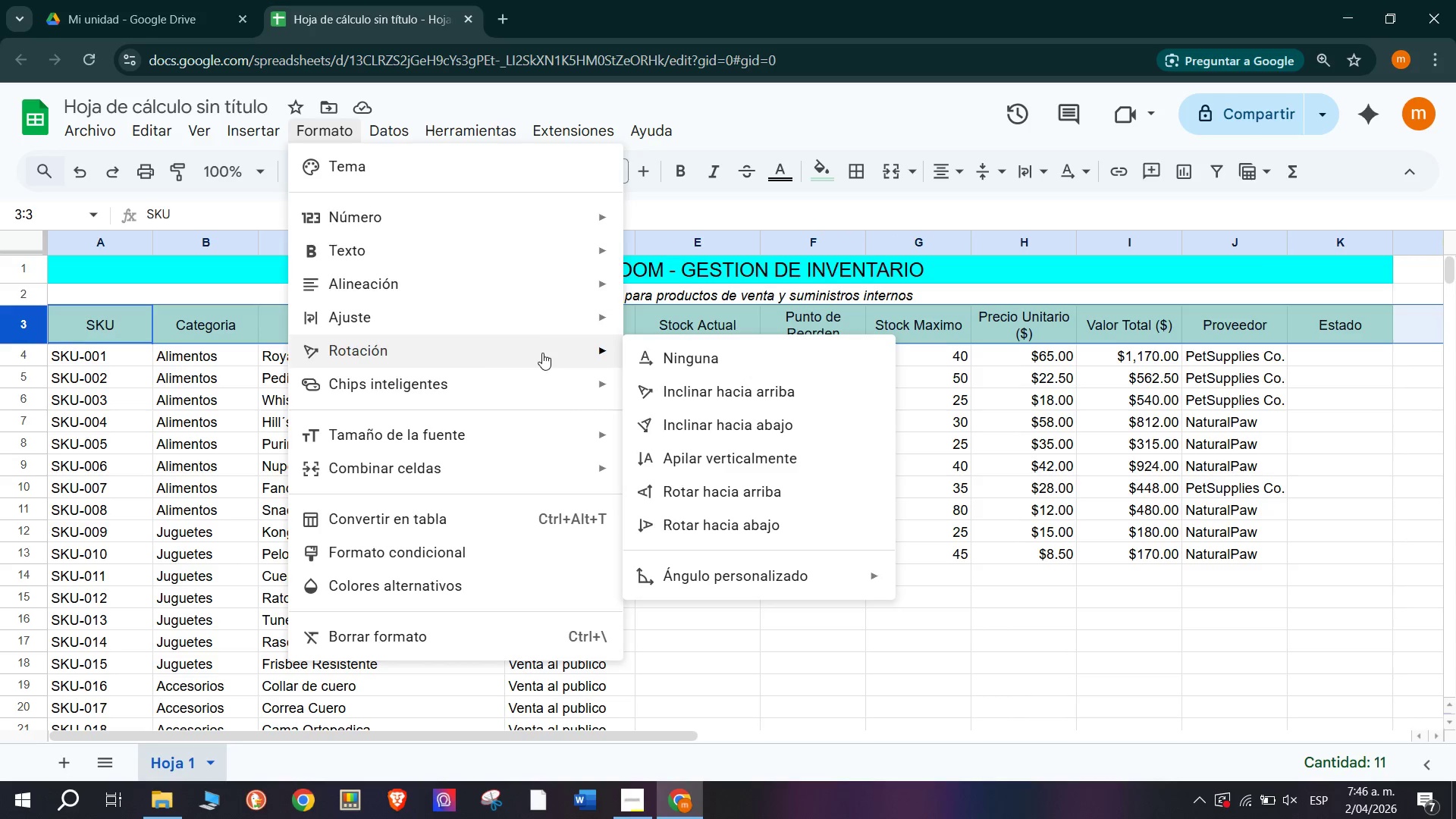 
mouse_move([536, 372])
 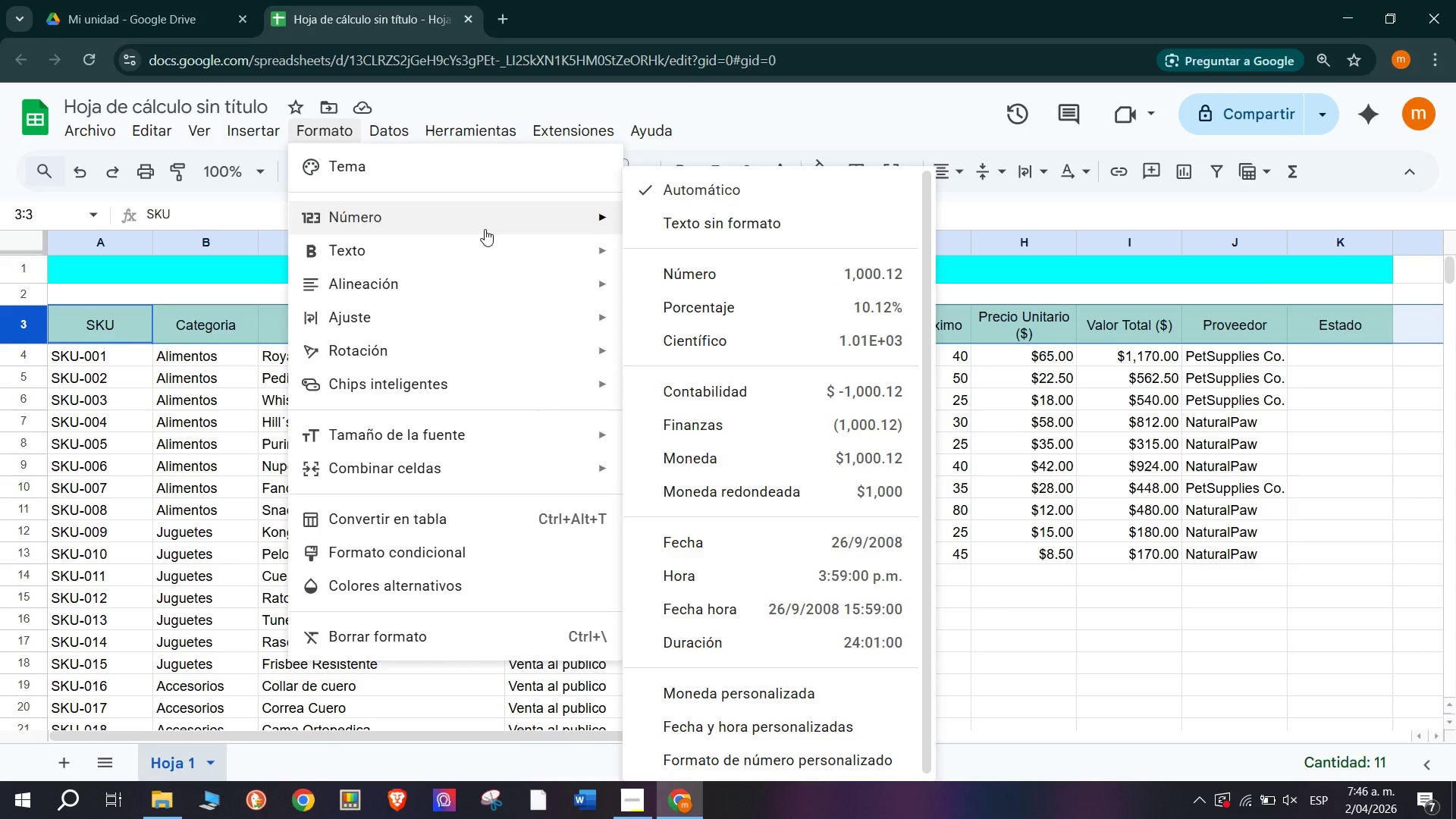 
mouse_move([485, 265])
 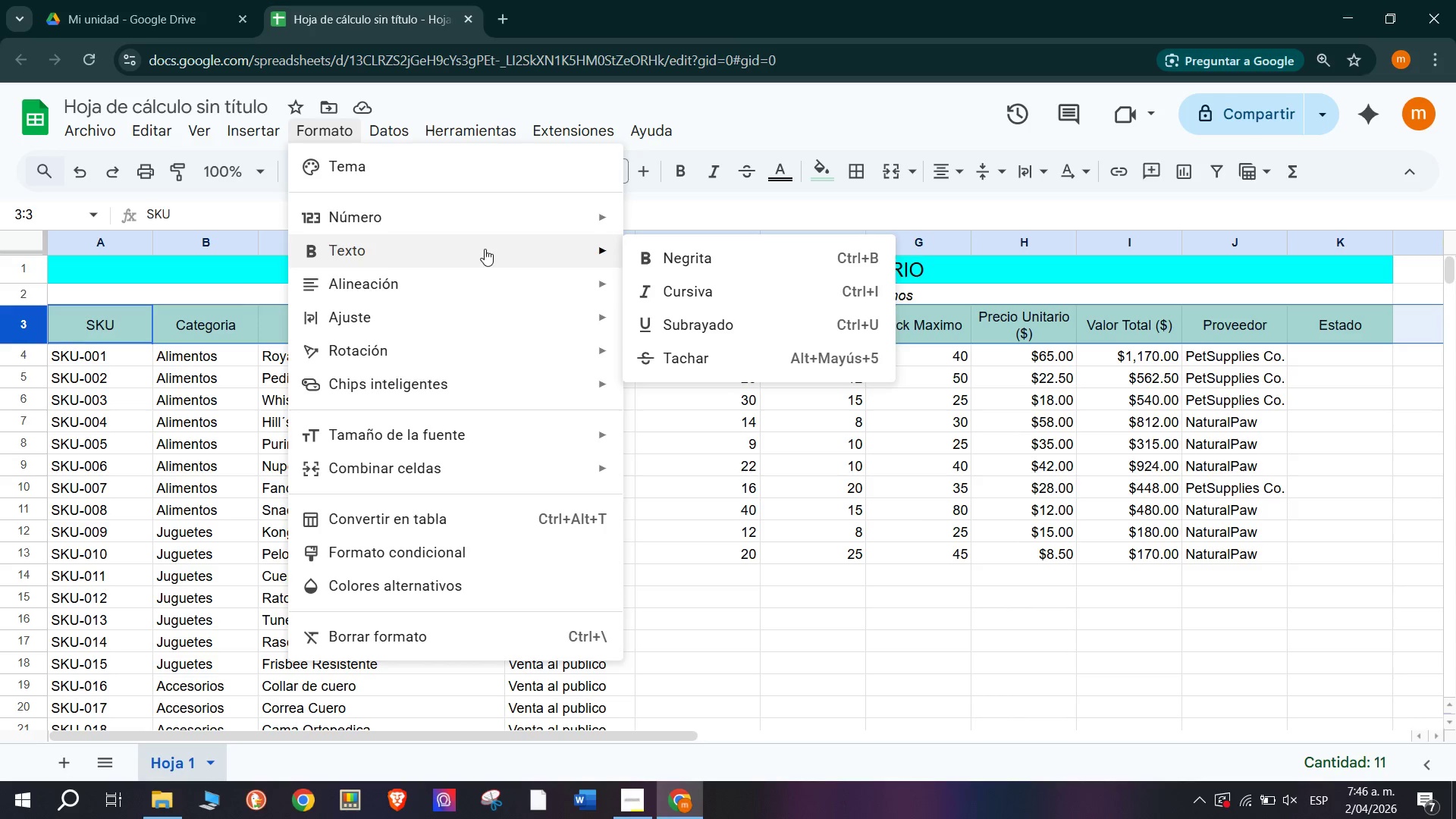 
mouse_move([487, 301])
 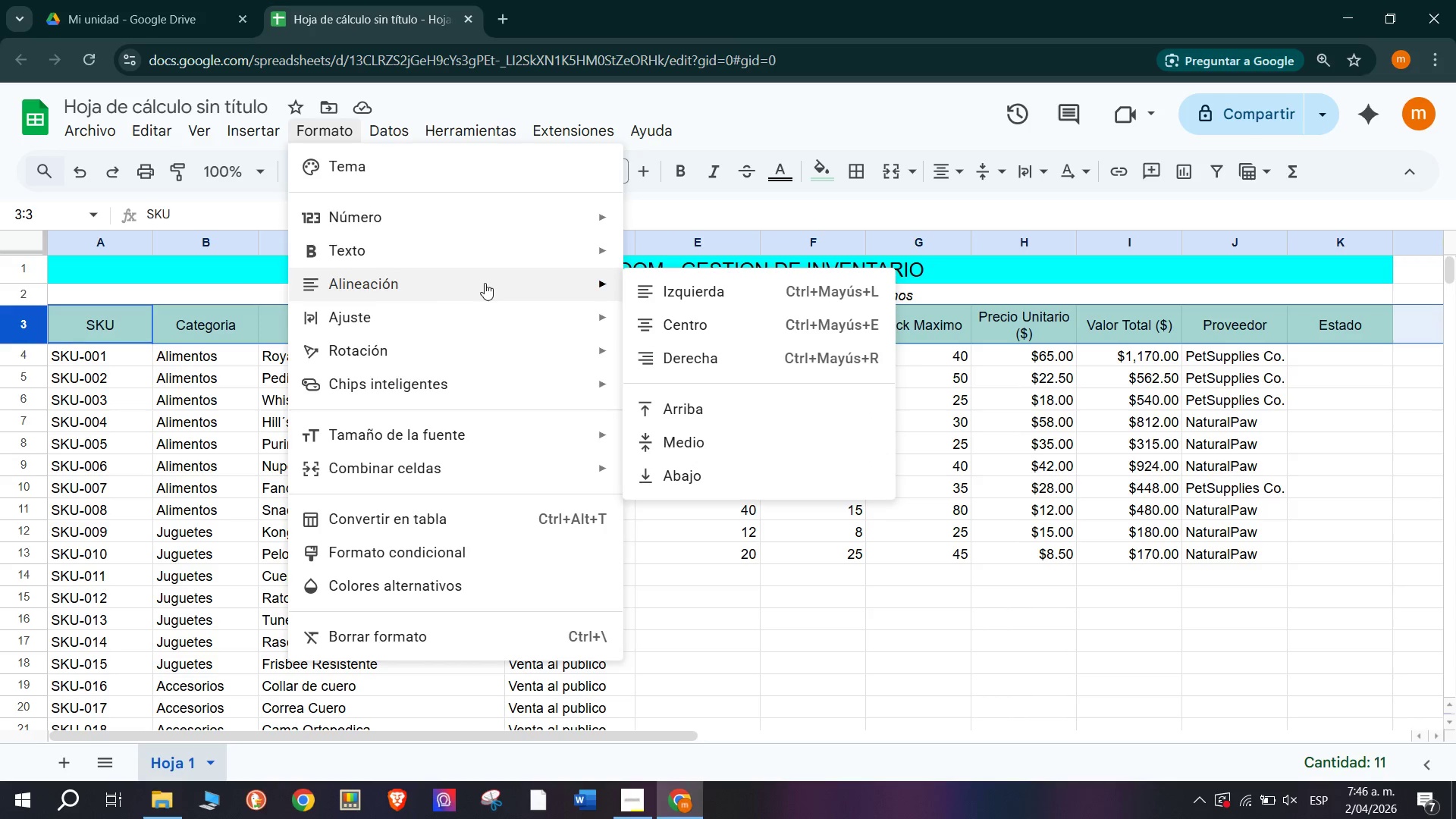 
mouse_move([494, 336])
 